 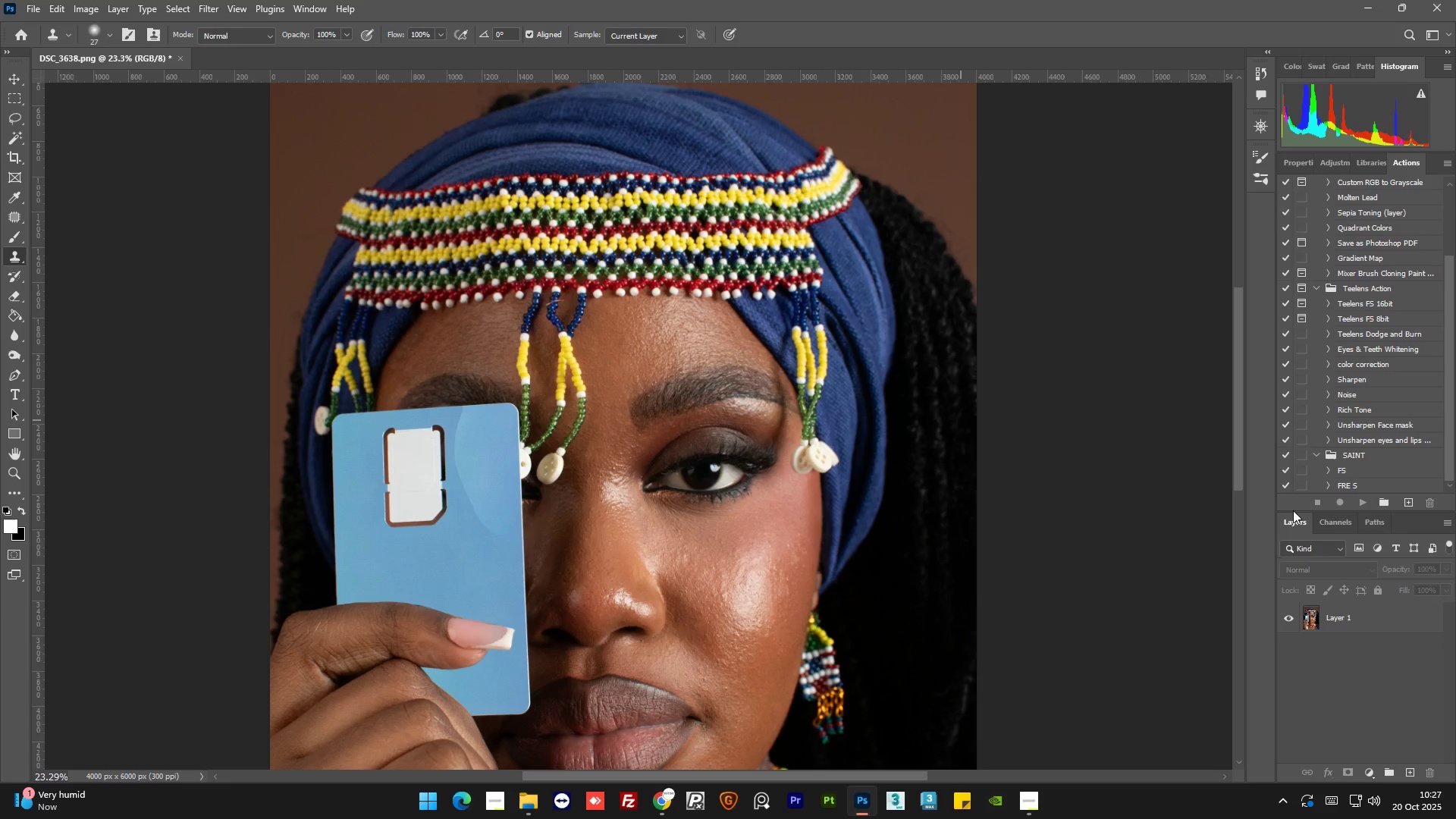 
left_click([1373, 623])
 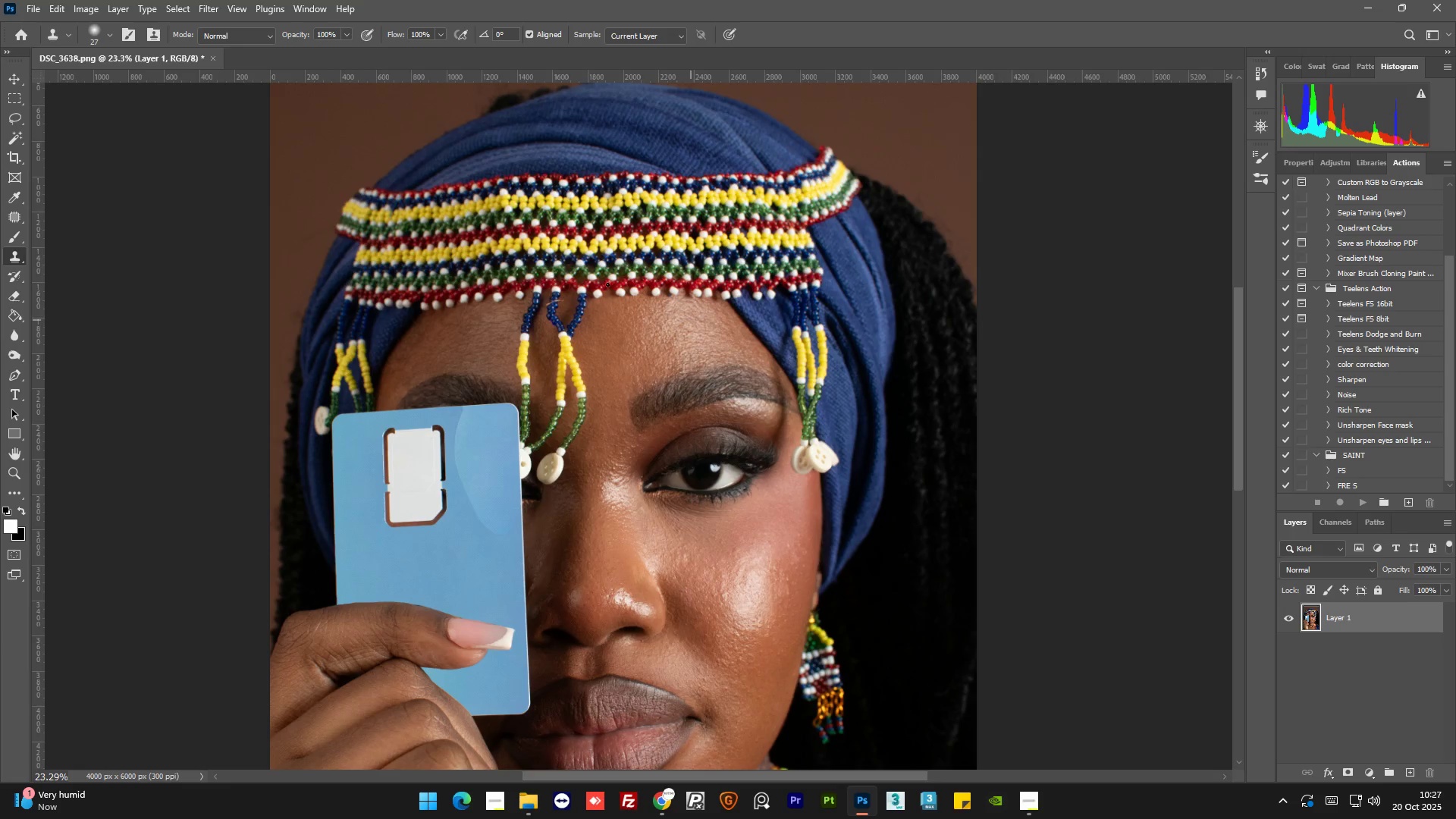 
hold_key(key=AltLeft, duration=1.33)
scroll: coordinate [547, 322], scroll_direction: up, amount: 22.0
 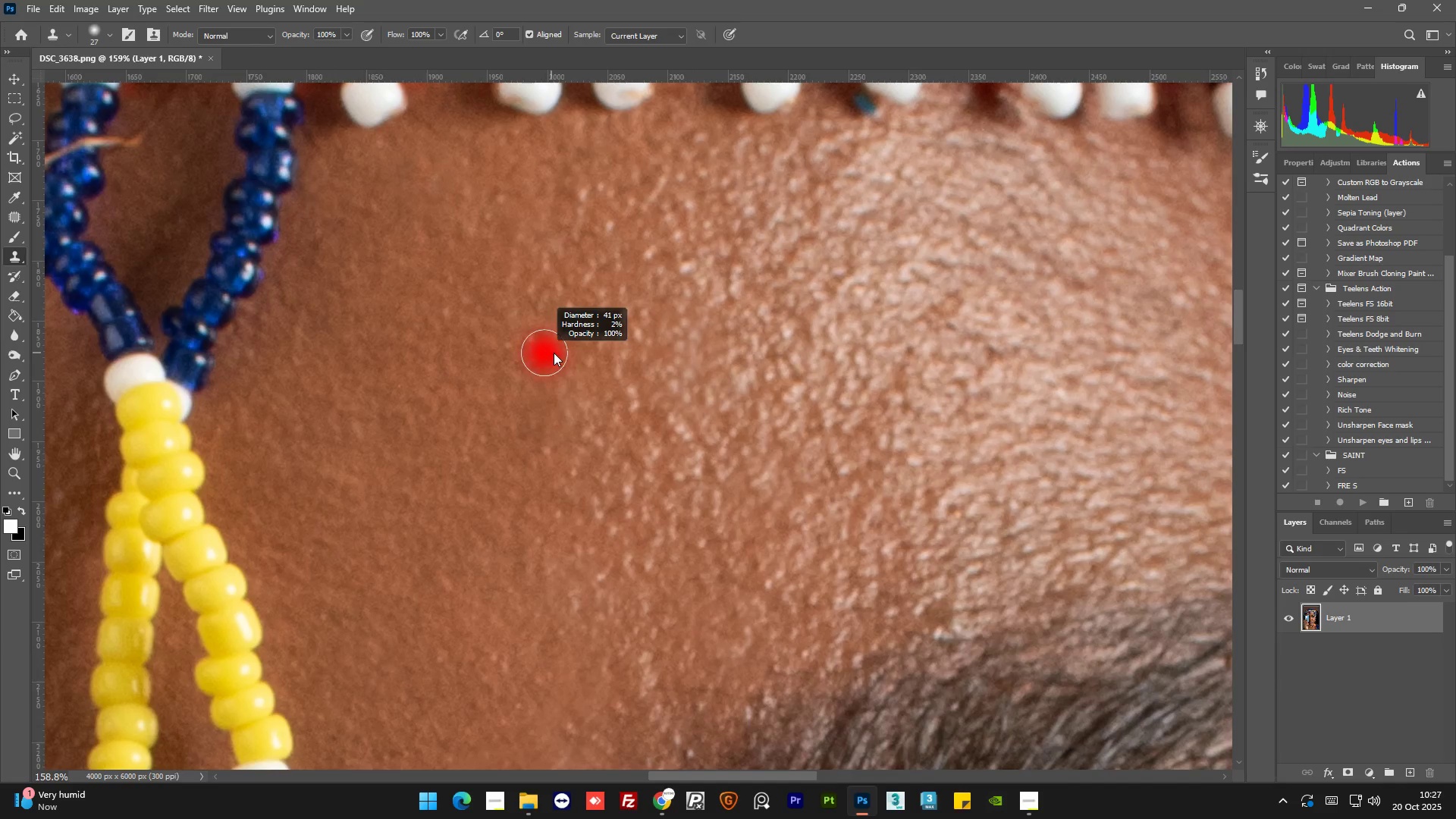 
hold_key(key=AltLeft, duration=0.7)
 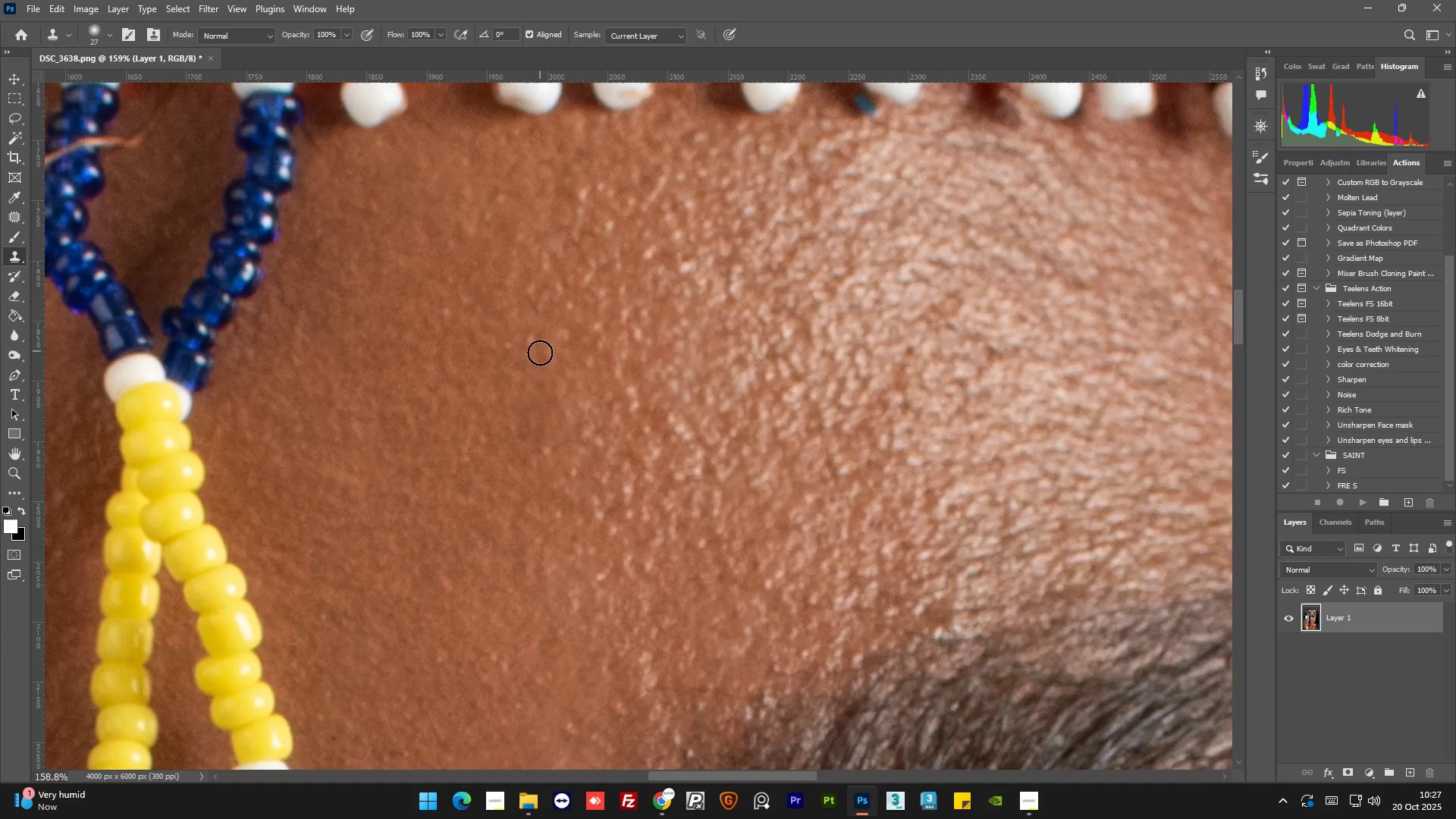 
hold_key(key=AltLeft, duration=0.64)
 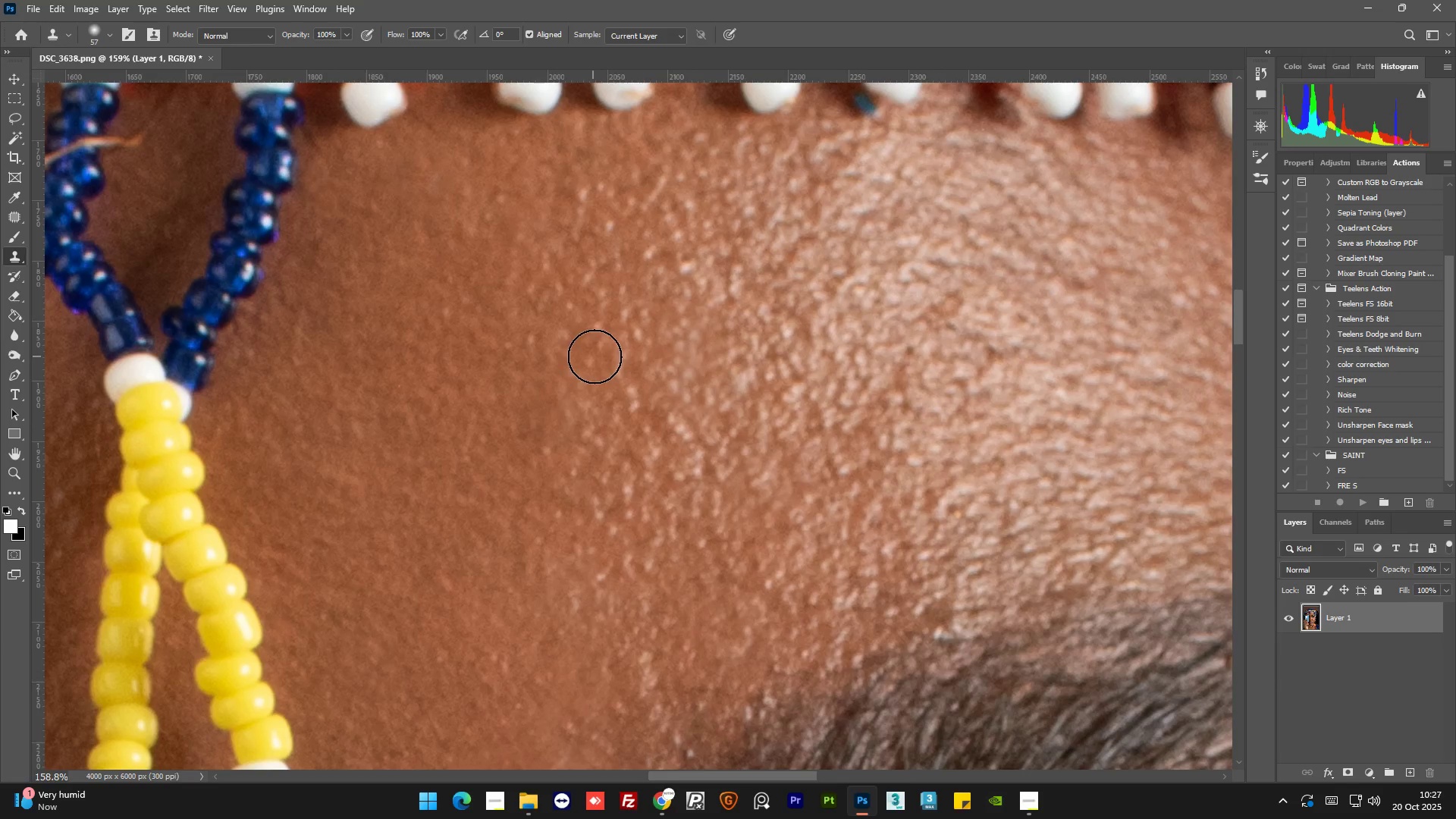 
hold_key(key=AltLeft, duration=0.77)
 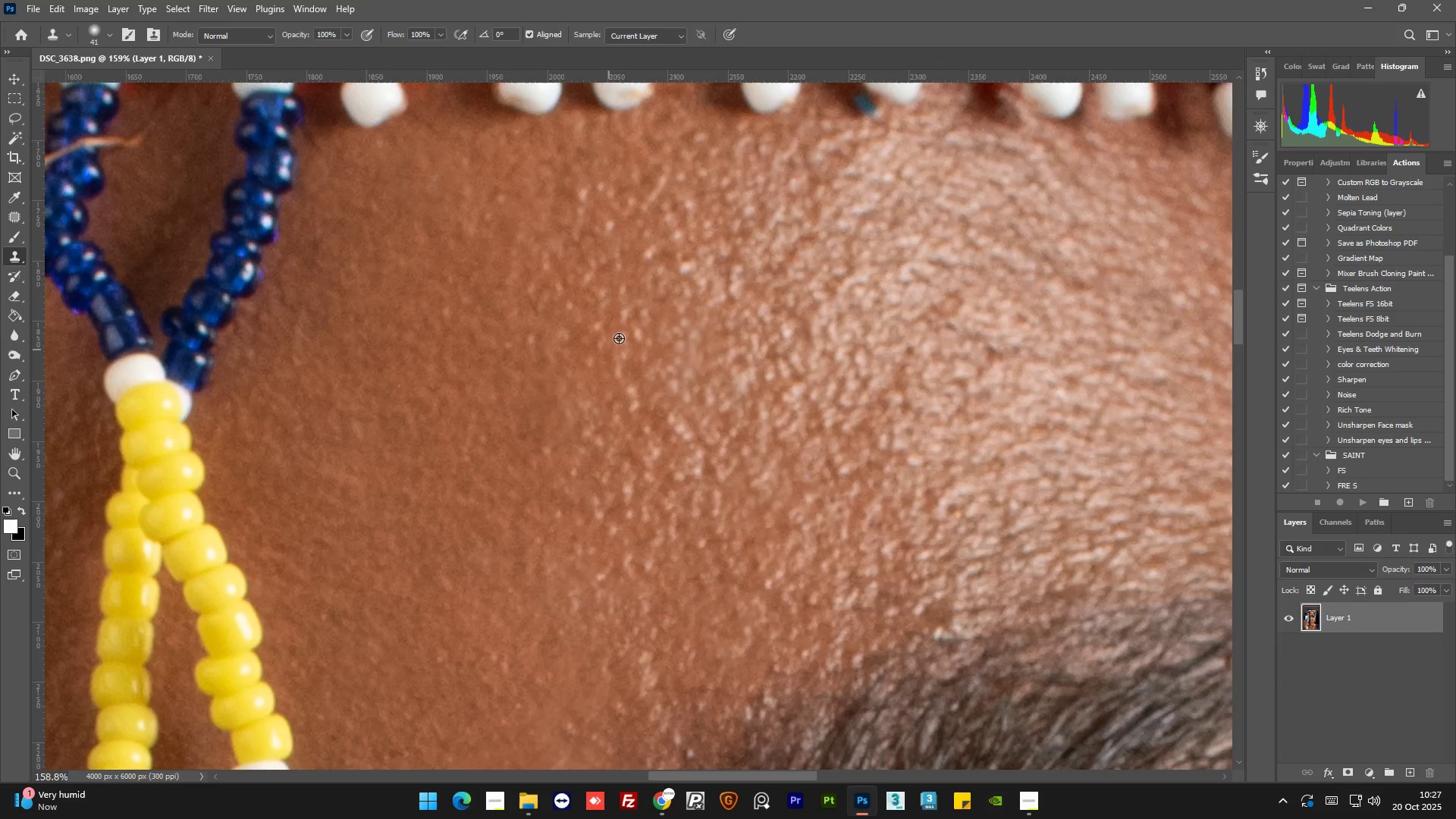 
hold_key(key=AltLeft, duration=1.5)
scroll: coordinate [884, 374], scroll_direction: down, amount: 12.0
 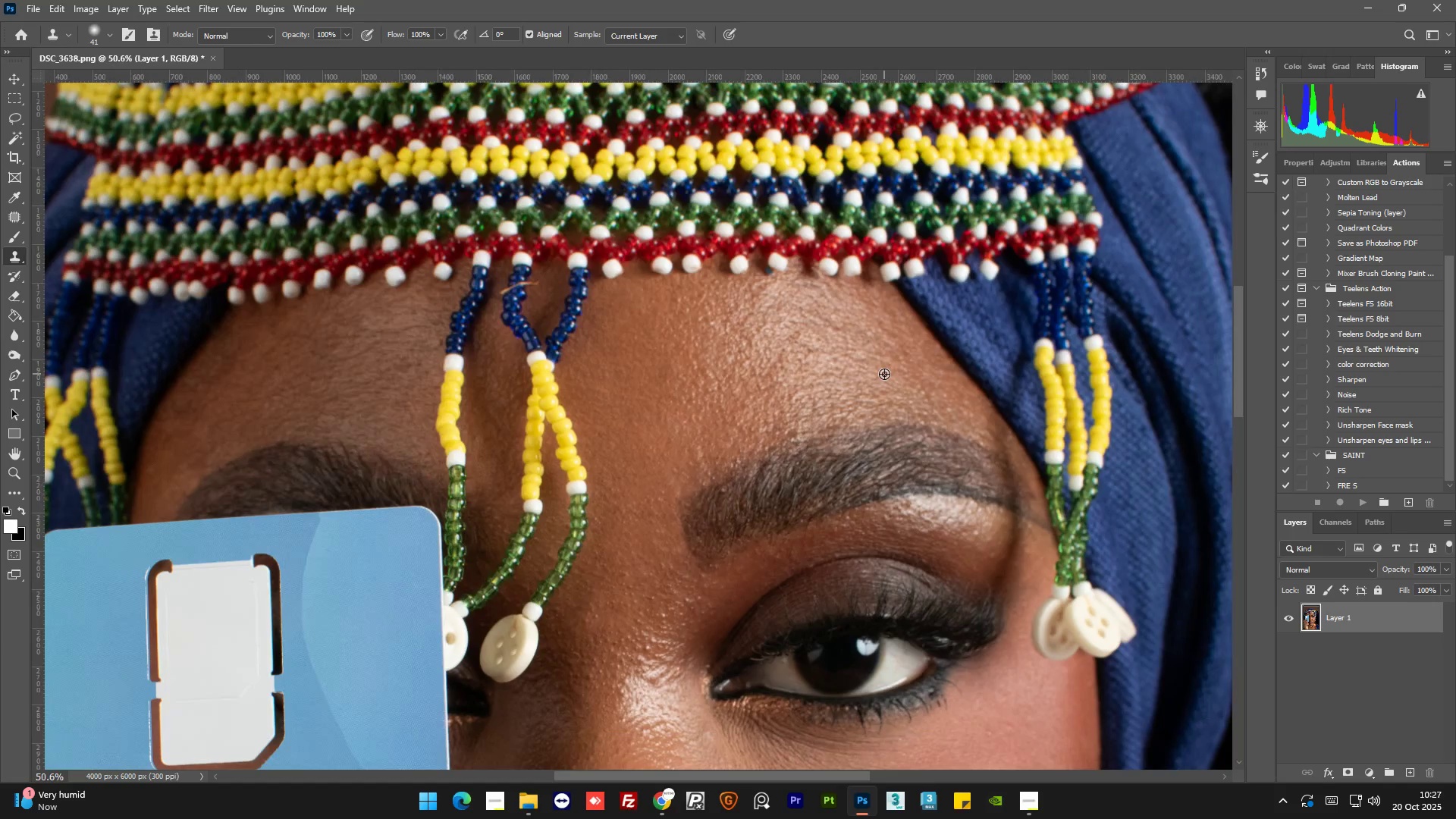 
hold_key(key=AltLeft, duration=1.51)
scroll: coordinate [745, 510], scroll_direction: up, amount: 9.0
 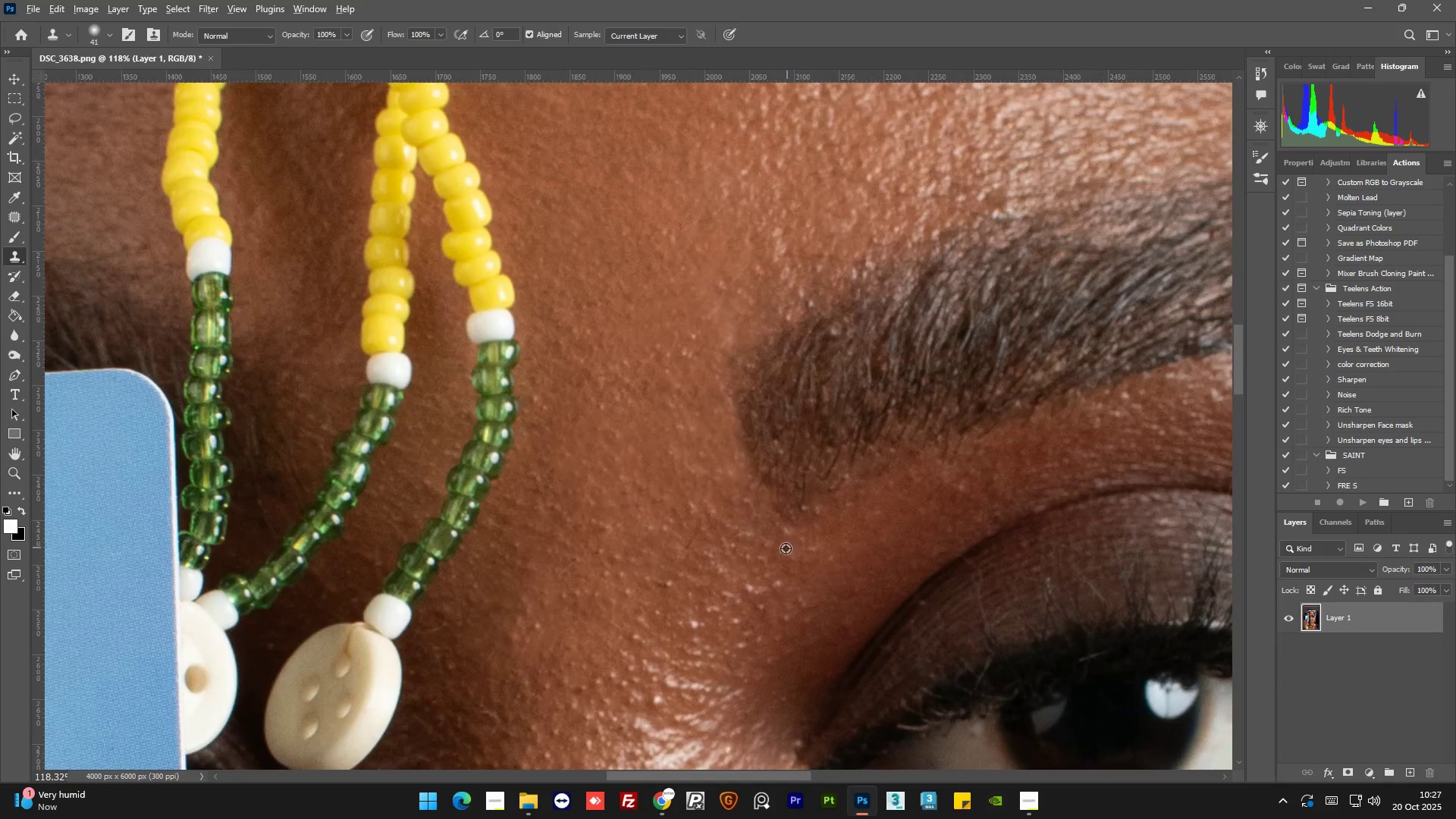 
hold_key(key=AltLeft, duration=0.53)
 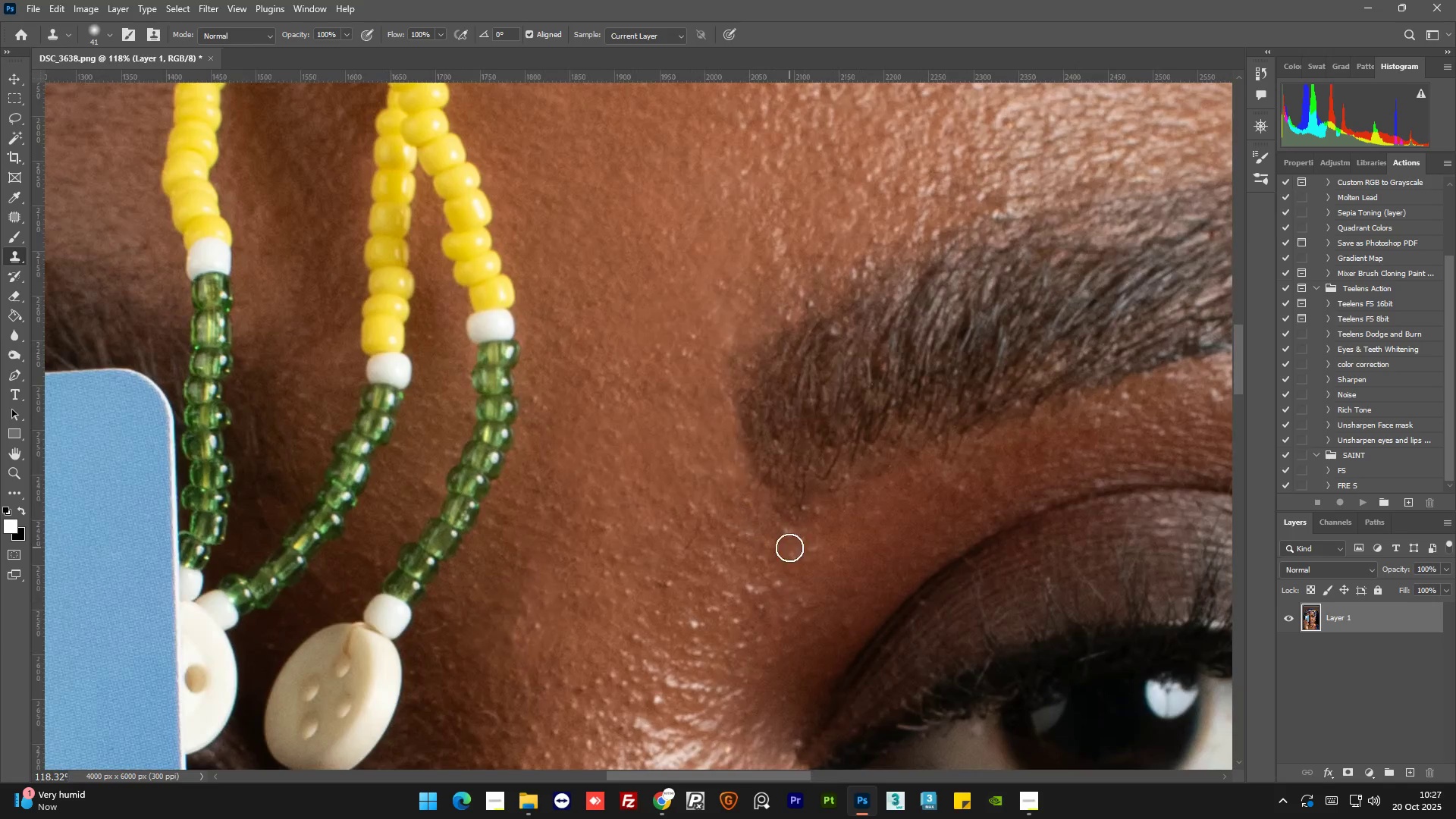 
hold_key(key=AltLeft, duration=1.36)
 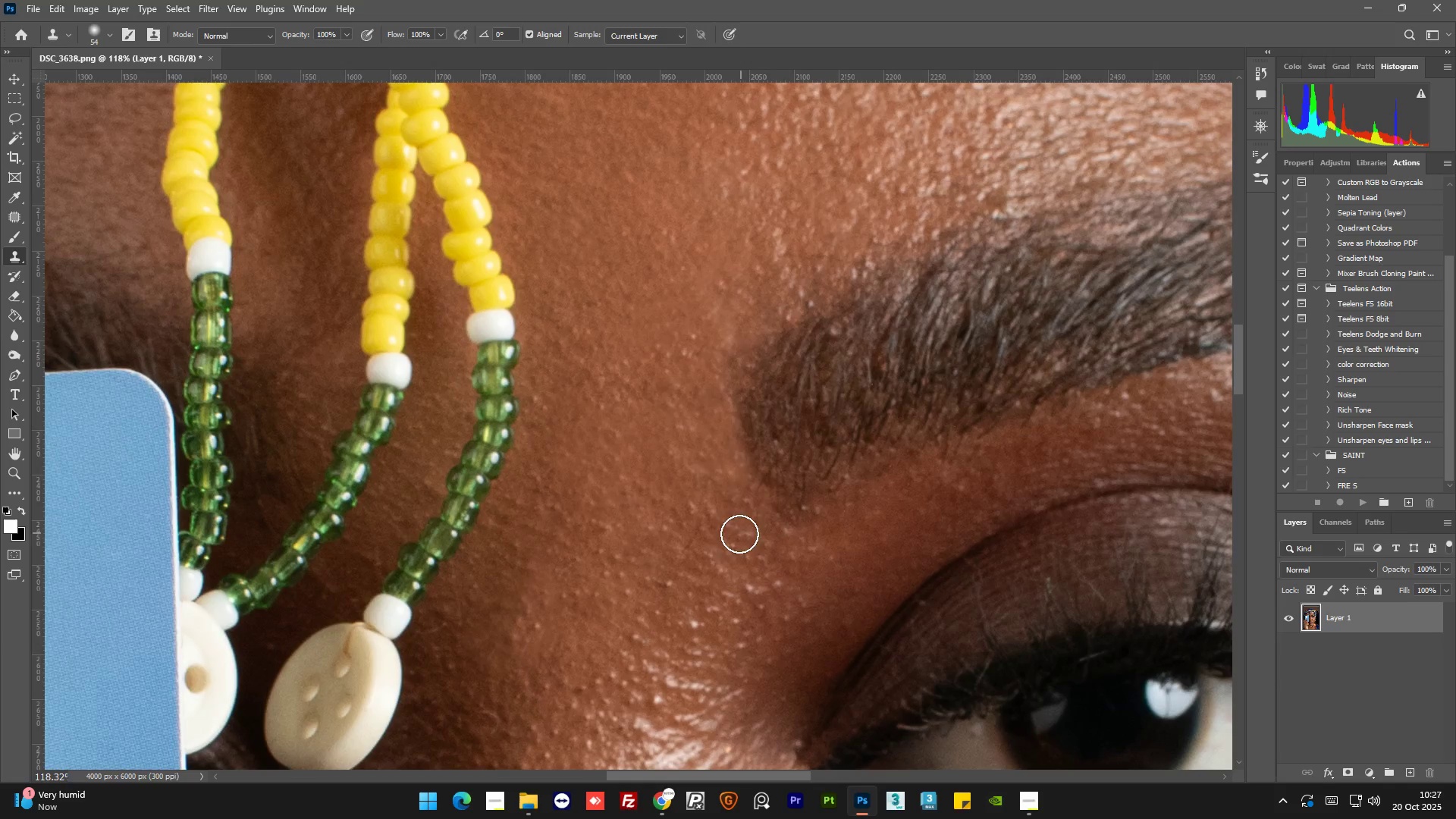 
key(Alt+AltLeft)
 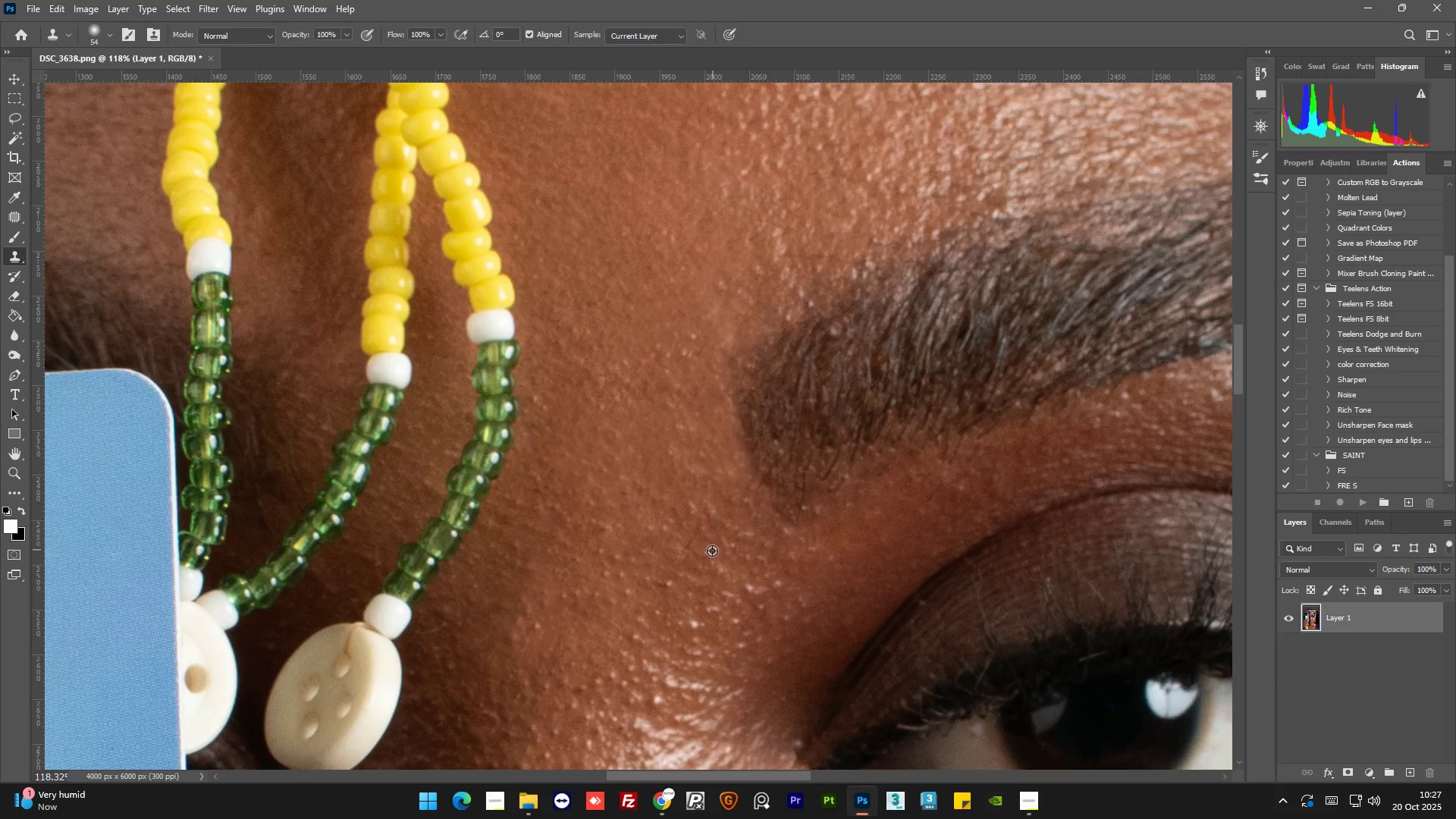 
left_click([712, 551])
 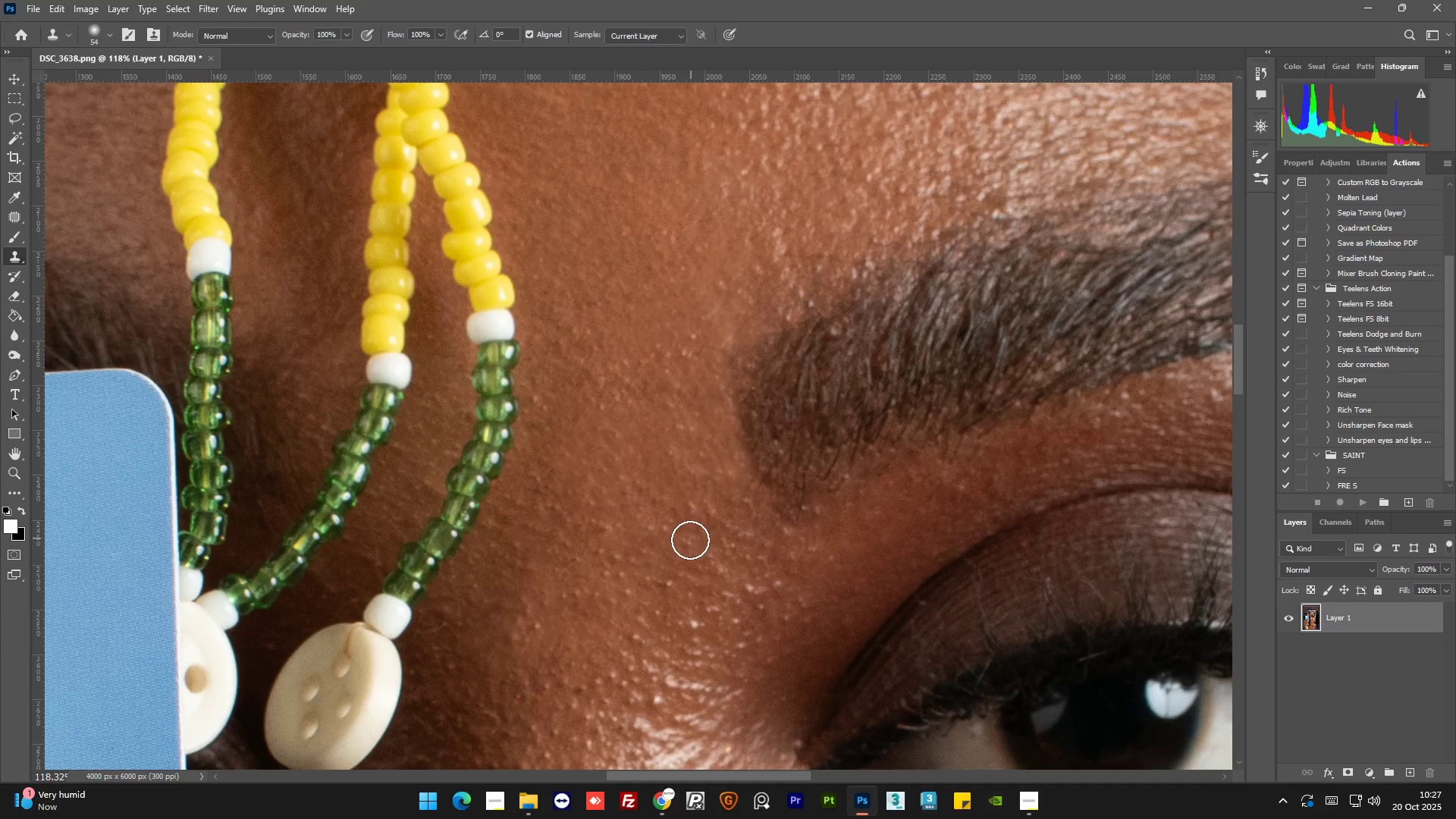 
left_click([690, 546])
 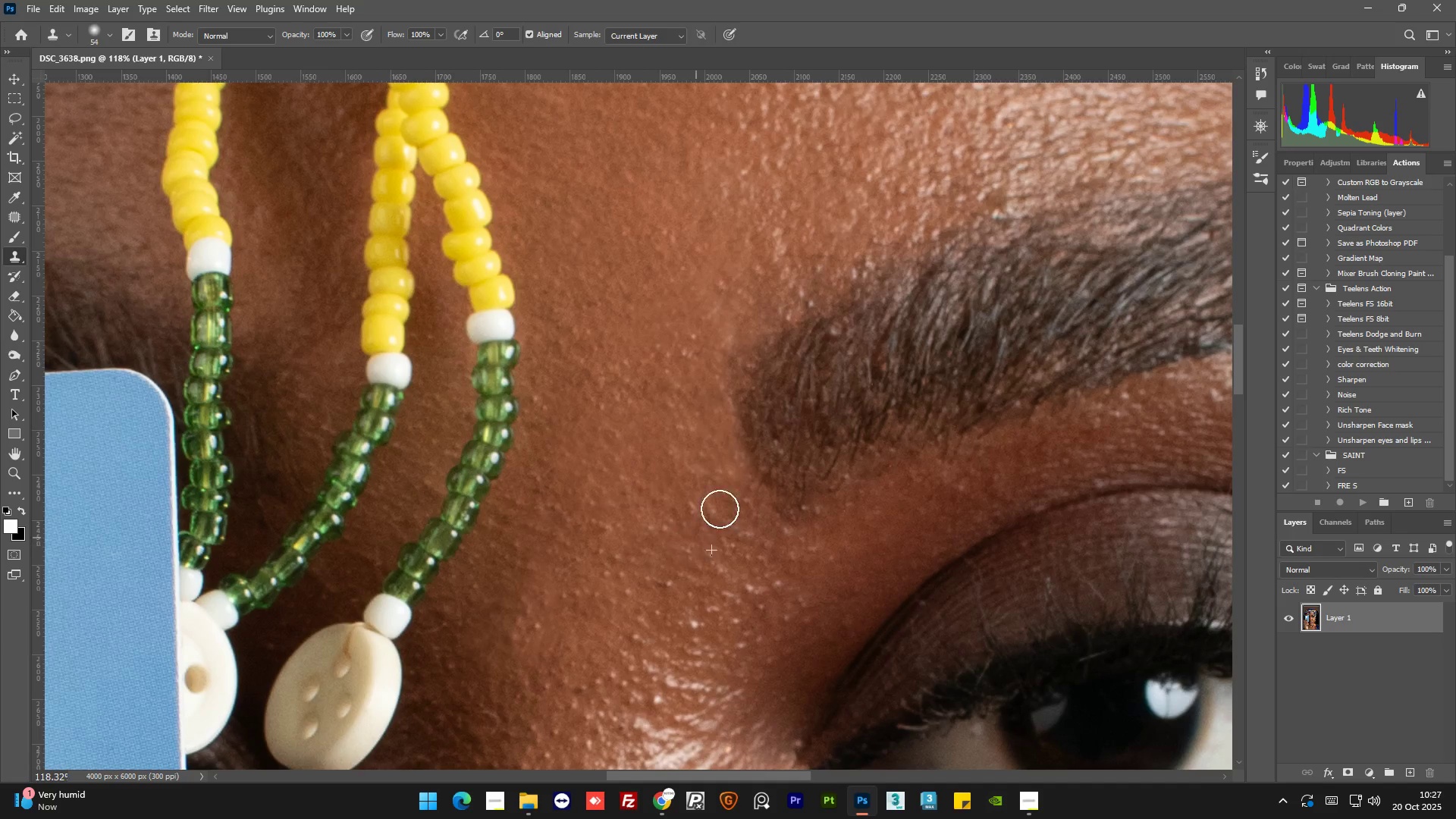 
hold_key(key=AltLeft, duration=0.39)
left_click([740, 544])
 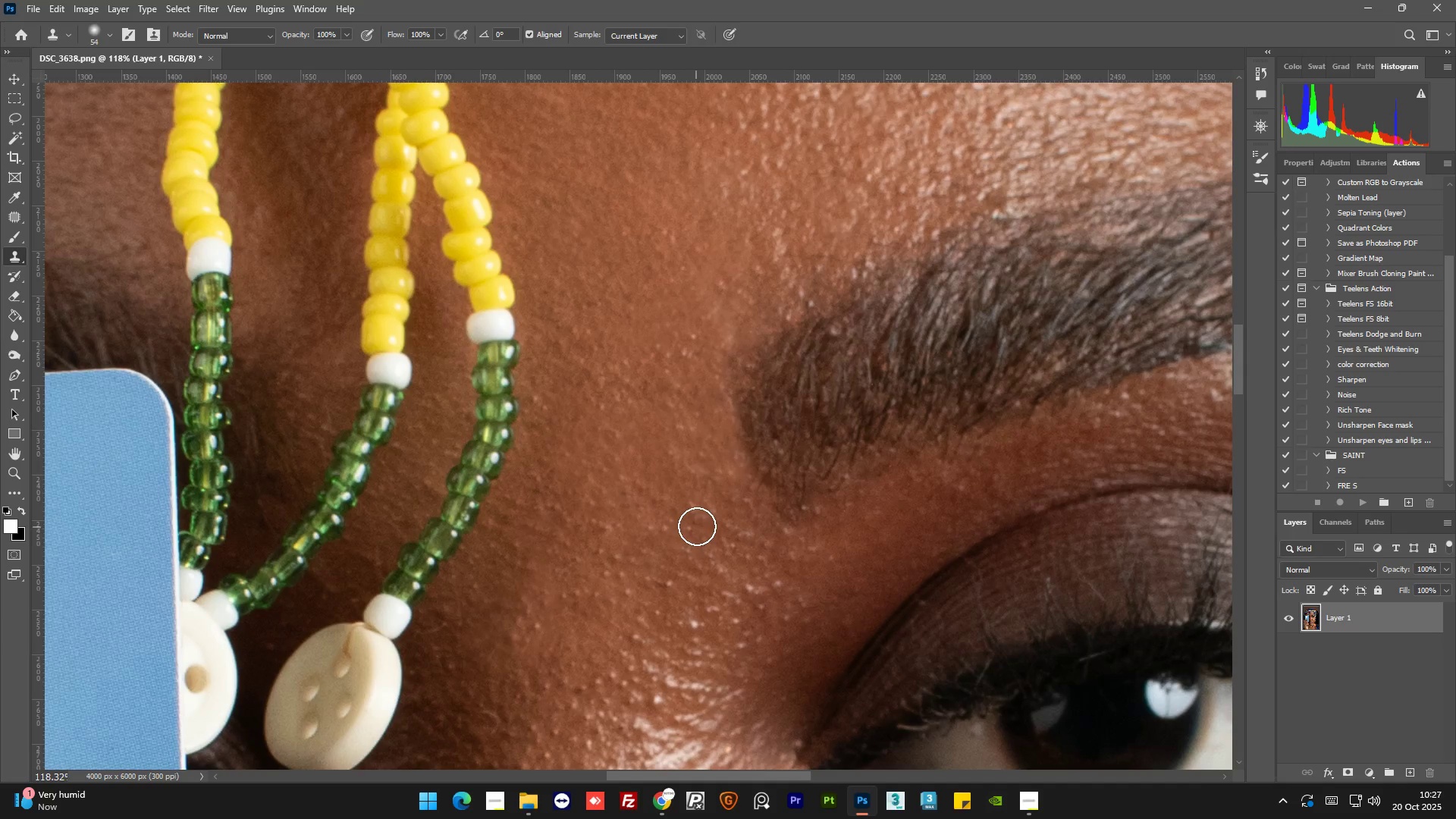 
left_click([698, 526])
 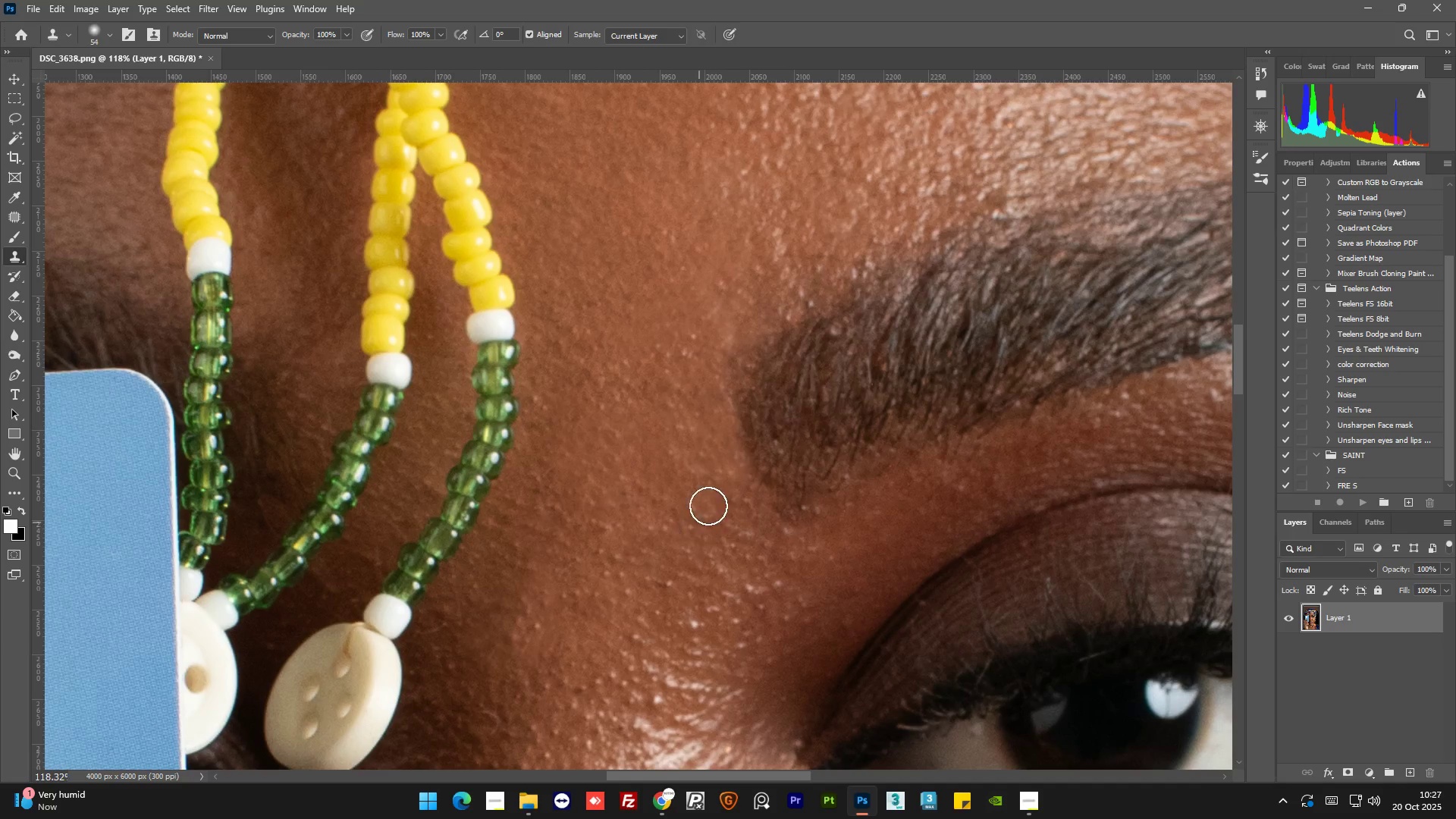 
hold_key(key=AltLeft, duration=0.81)
scroll: coordinate [729, 463], scroll_direction: none, amount: 0.0
 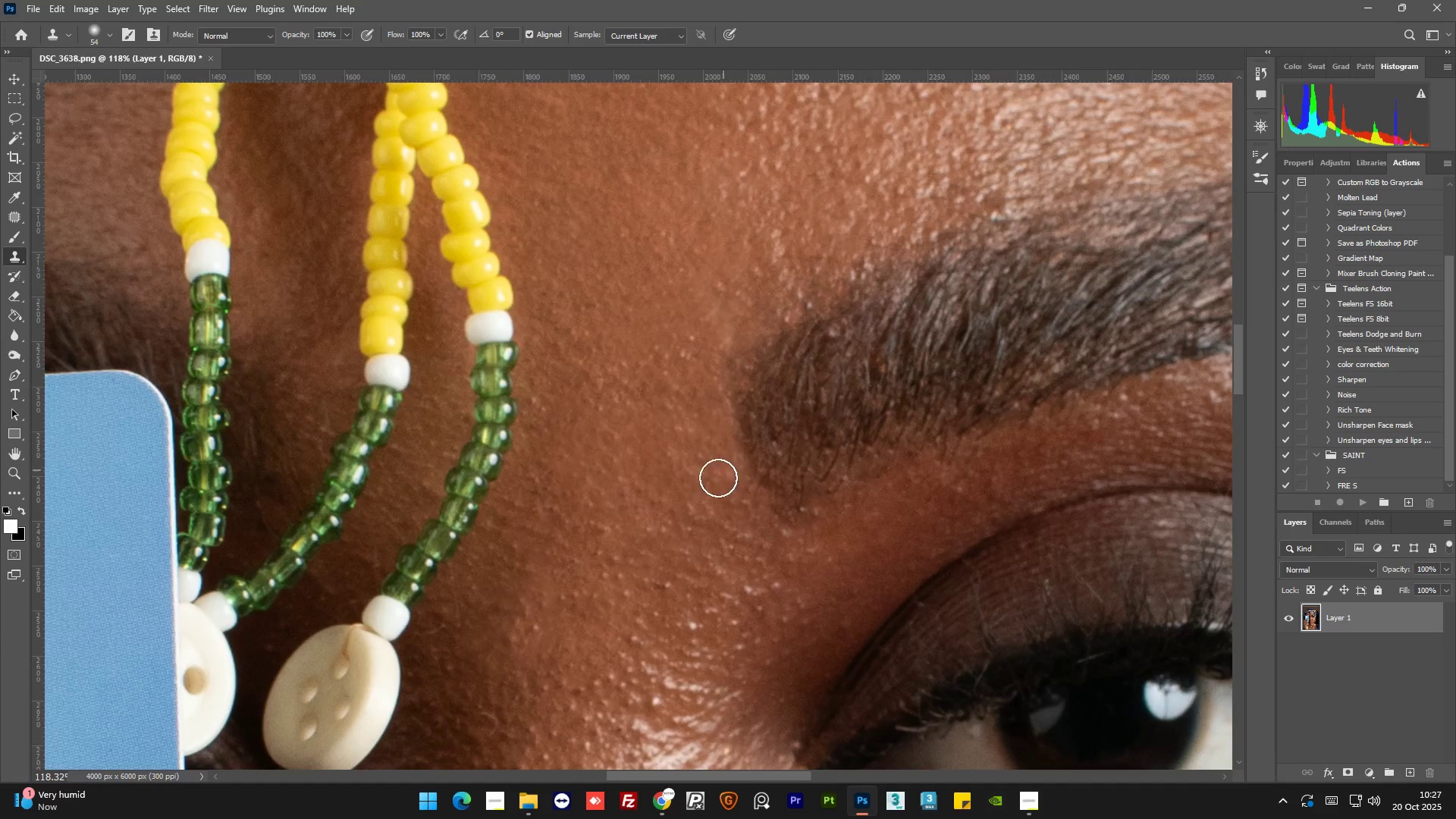 
key(Alt+AltLeft)
 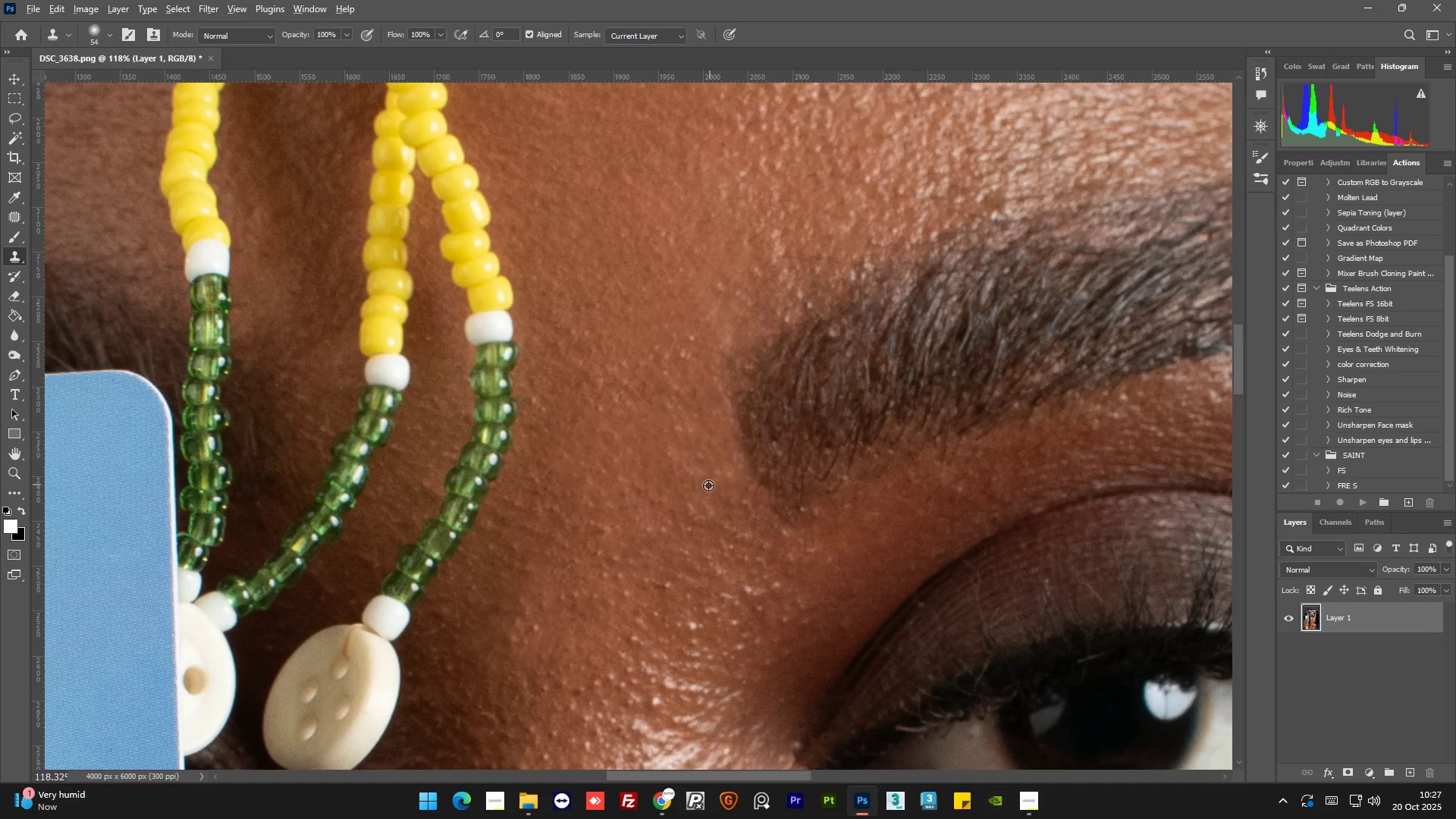 
left_click_drag(start_coordinate=[708, 485], to_coordinate=[705, 491])
 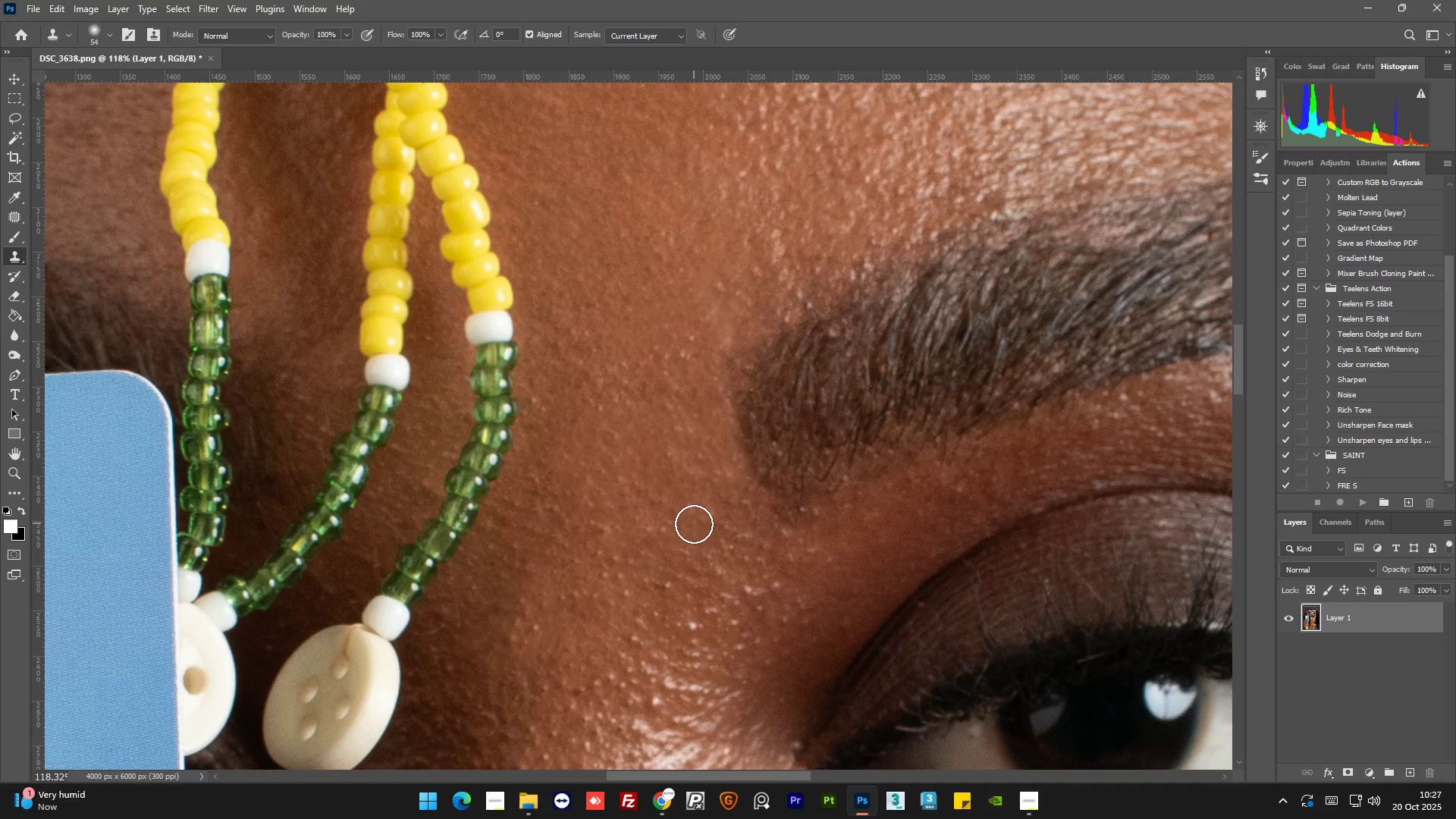 
left_click([693, 526])
 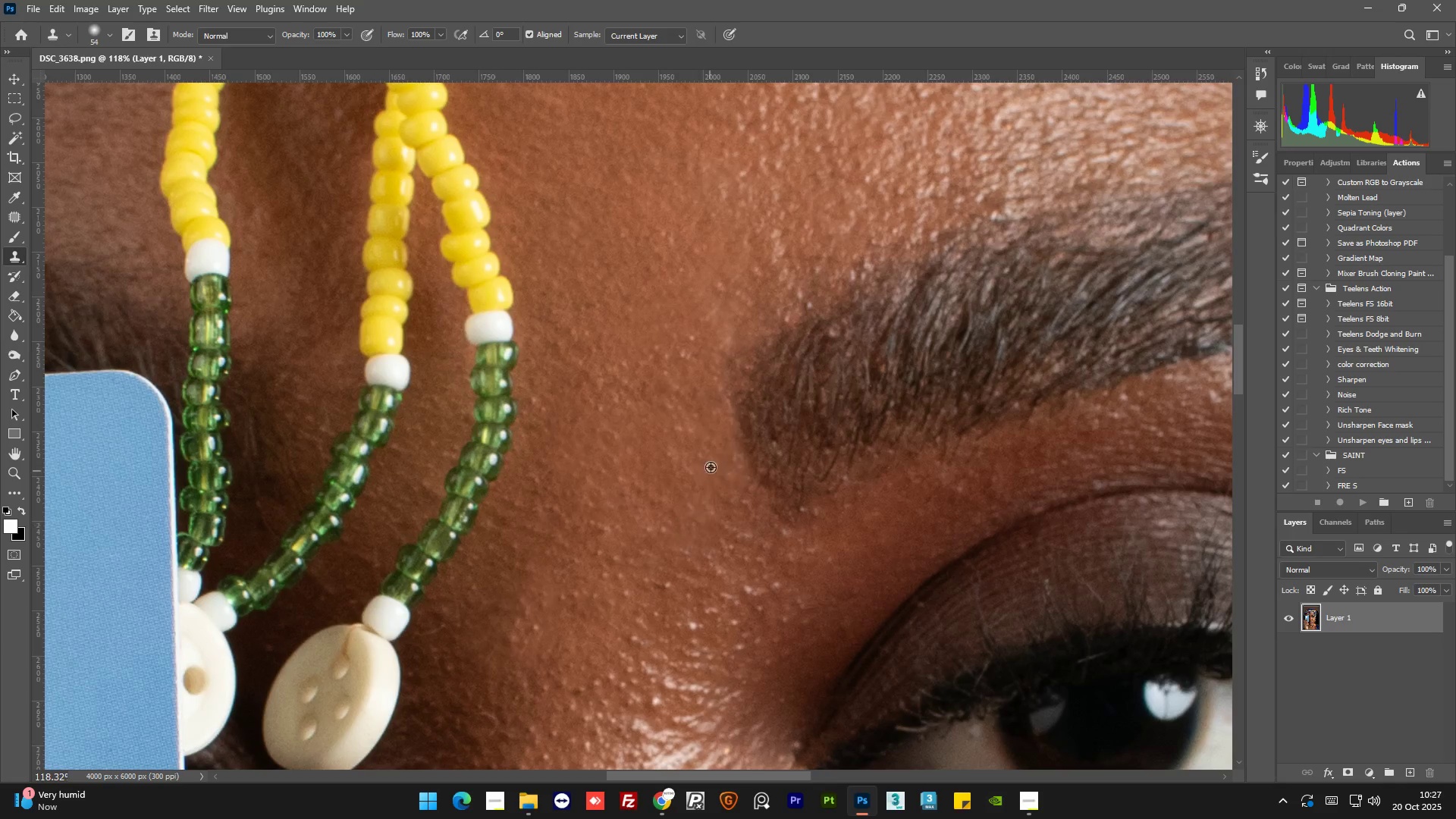 
hold_key(key=AltLeft, duration=0.45)
double_click([704, 422])
 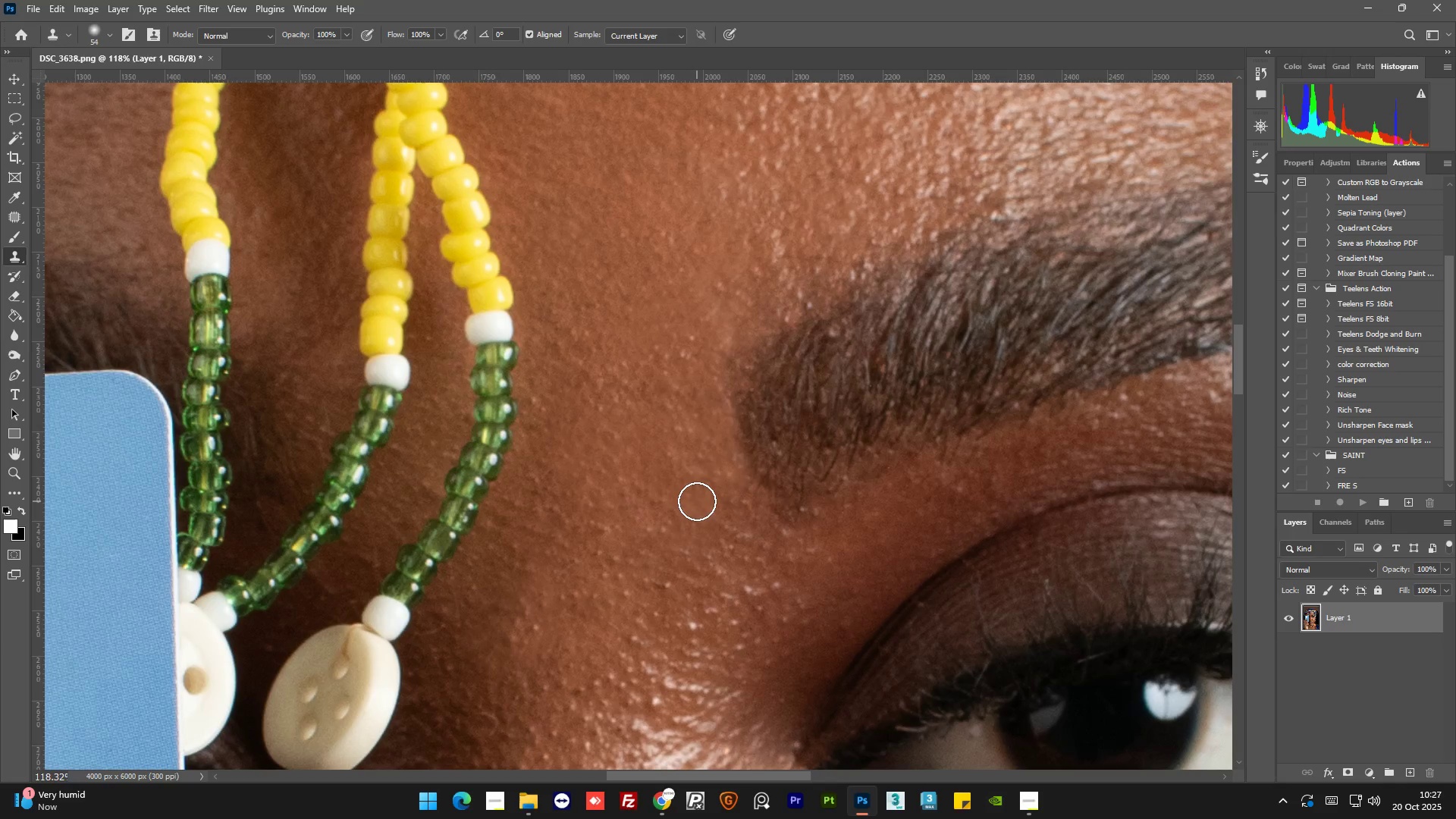 
left_click([697, 501])
 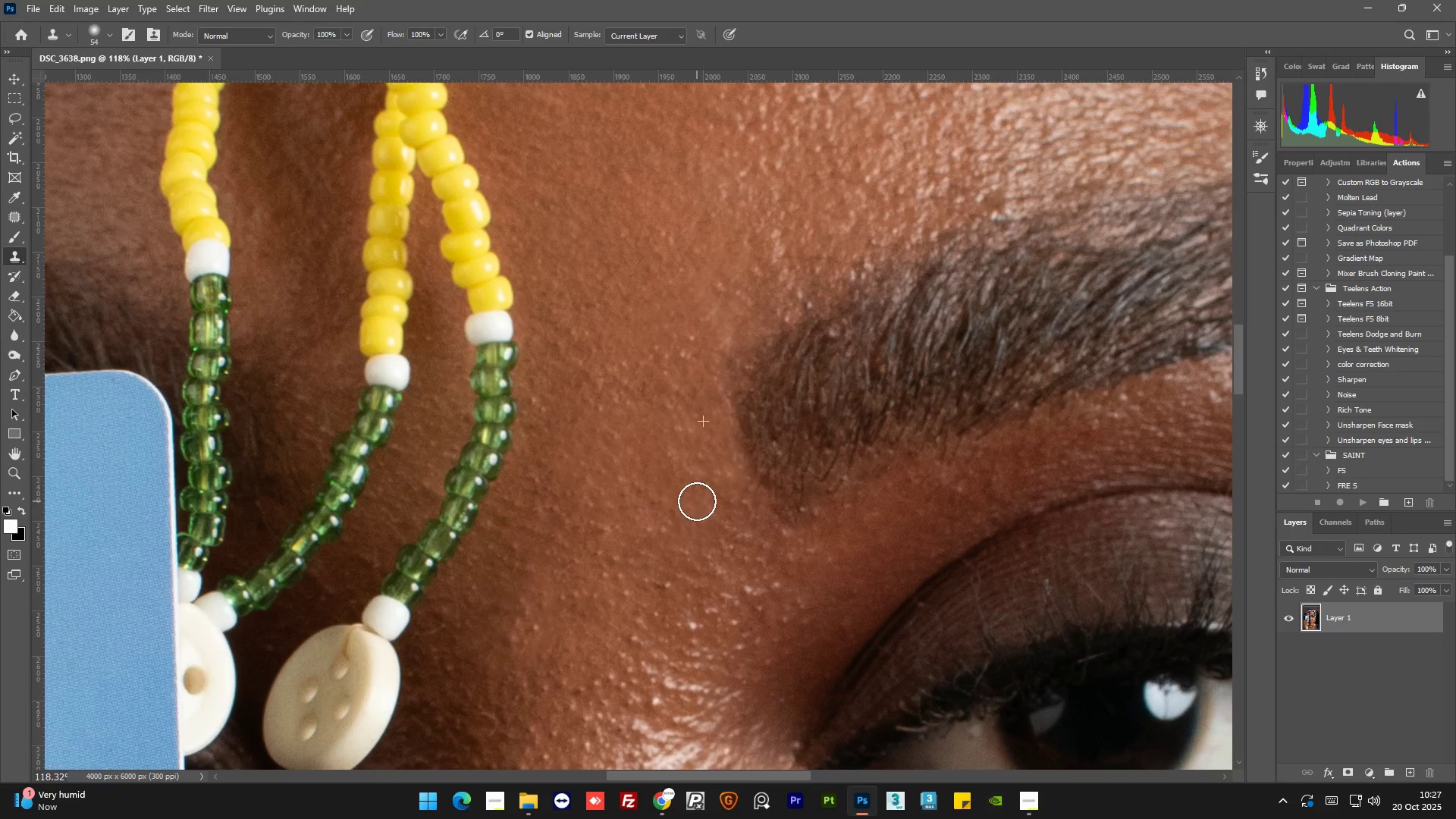 
hold_key(key=AltLeft, duration=1.51)
scroll: coordinate [743, 500], scroll_direction: up, amount: 2.0
 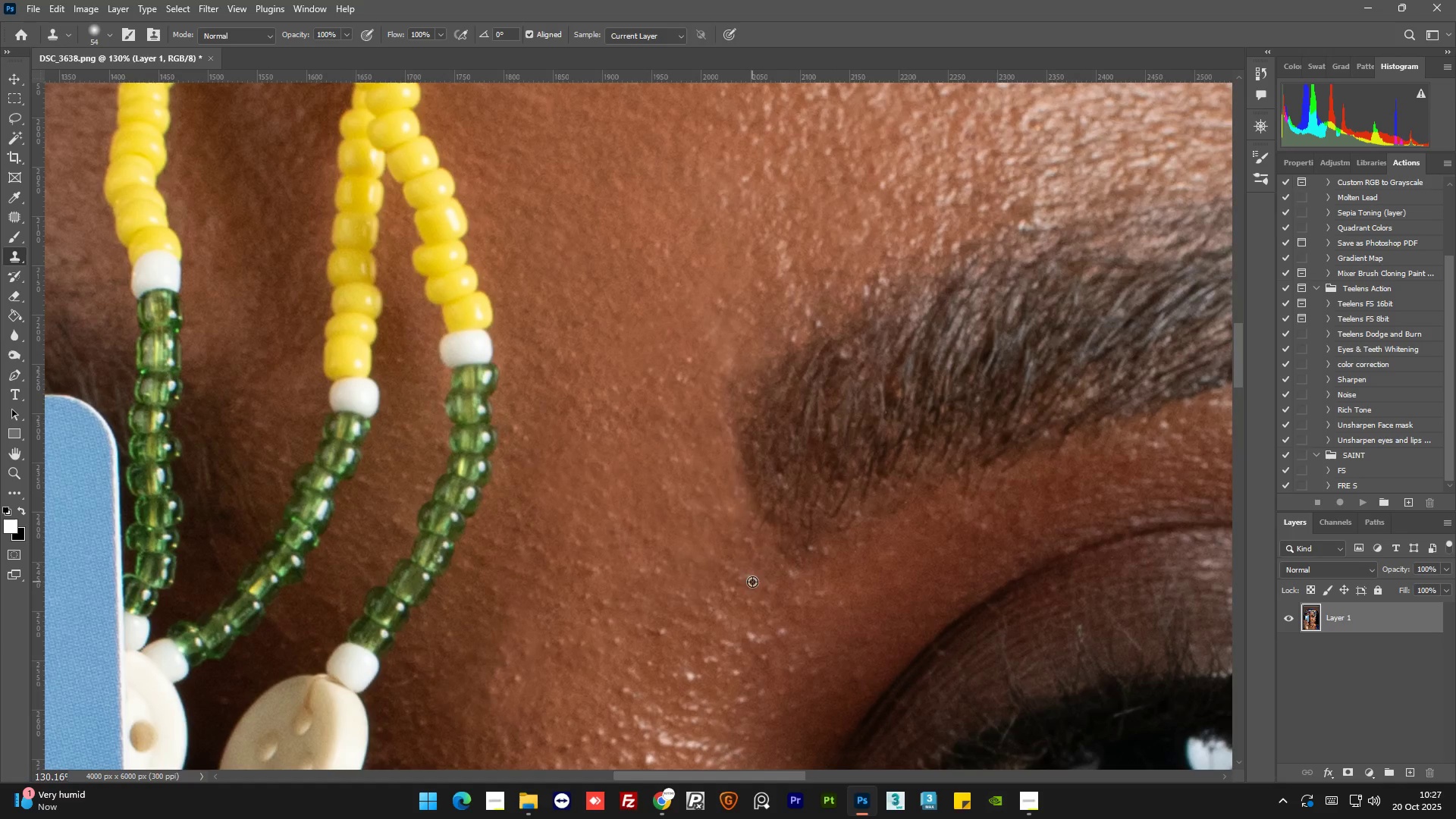 
key(Alt+AltLeft)
 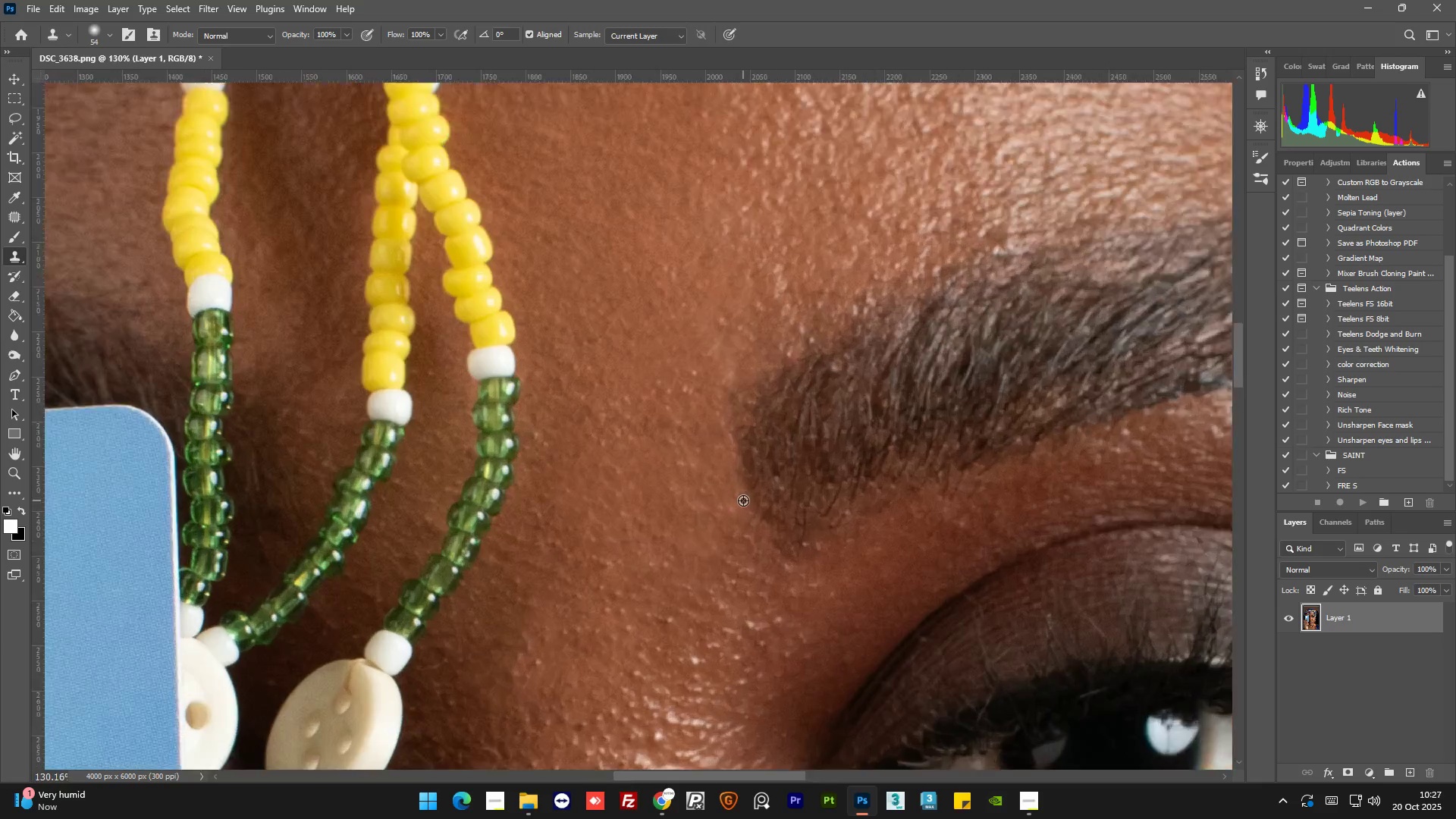 
key(Alt+AltLeft)
 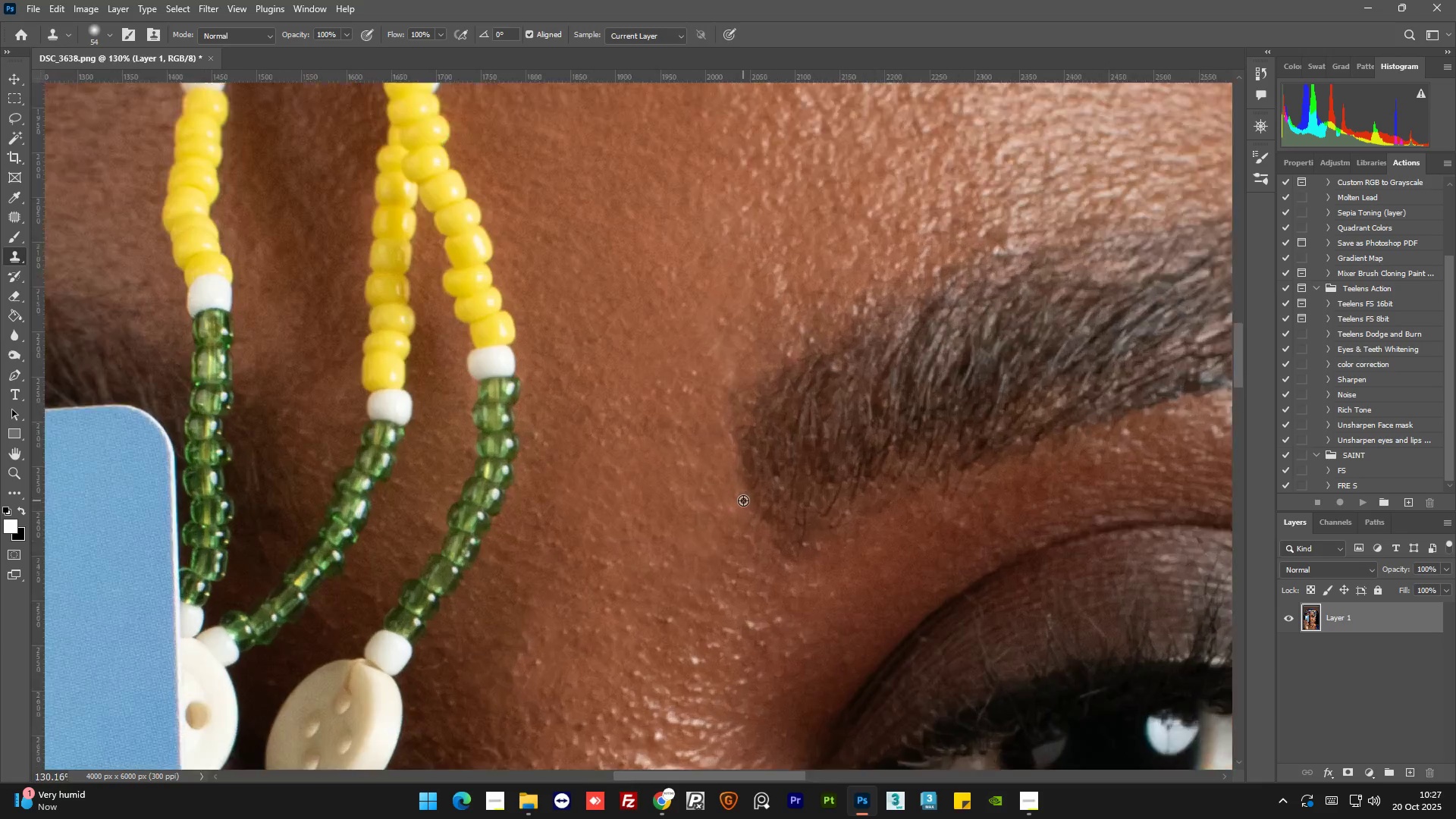 
key(Alt+AltLeft)
 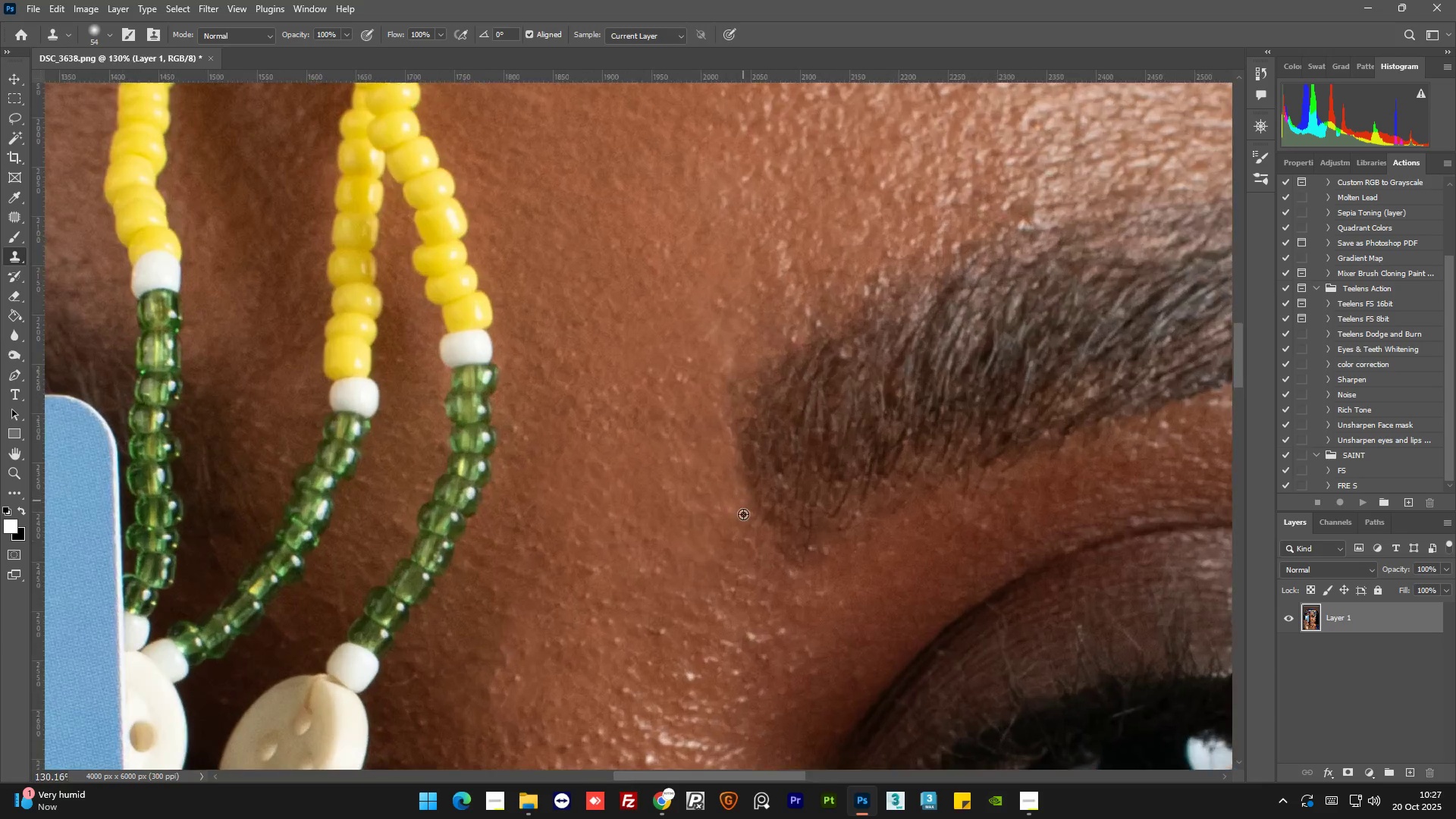 
key(Alt+AltLeft)
 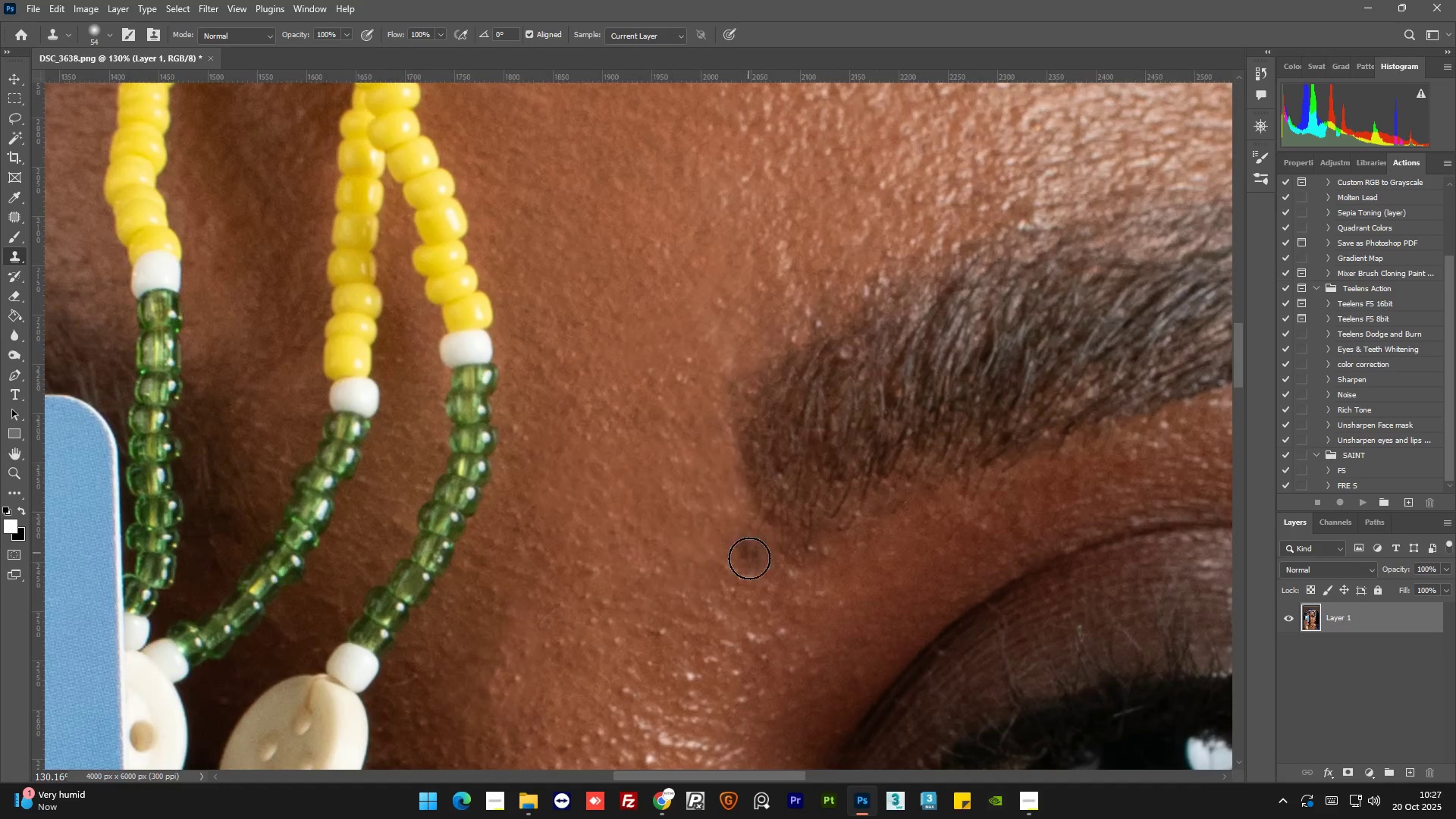 
hold_key(key=AltLeft, duration=0.33)
left_click([752, 582])
 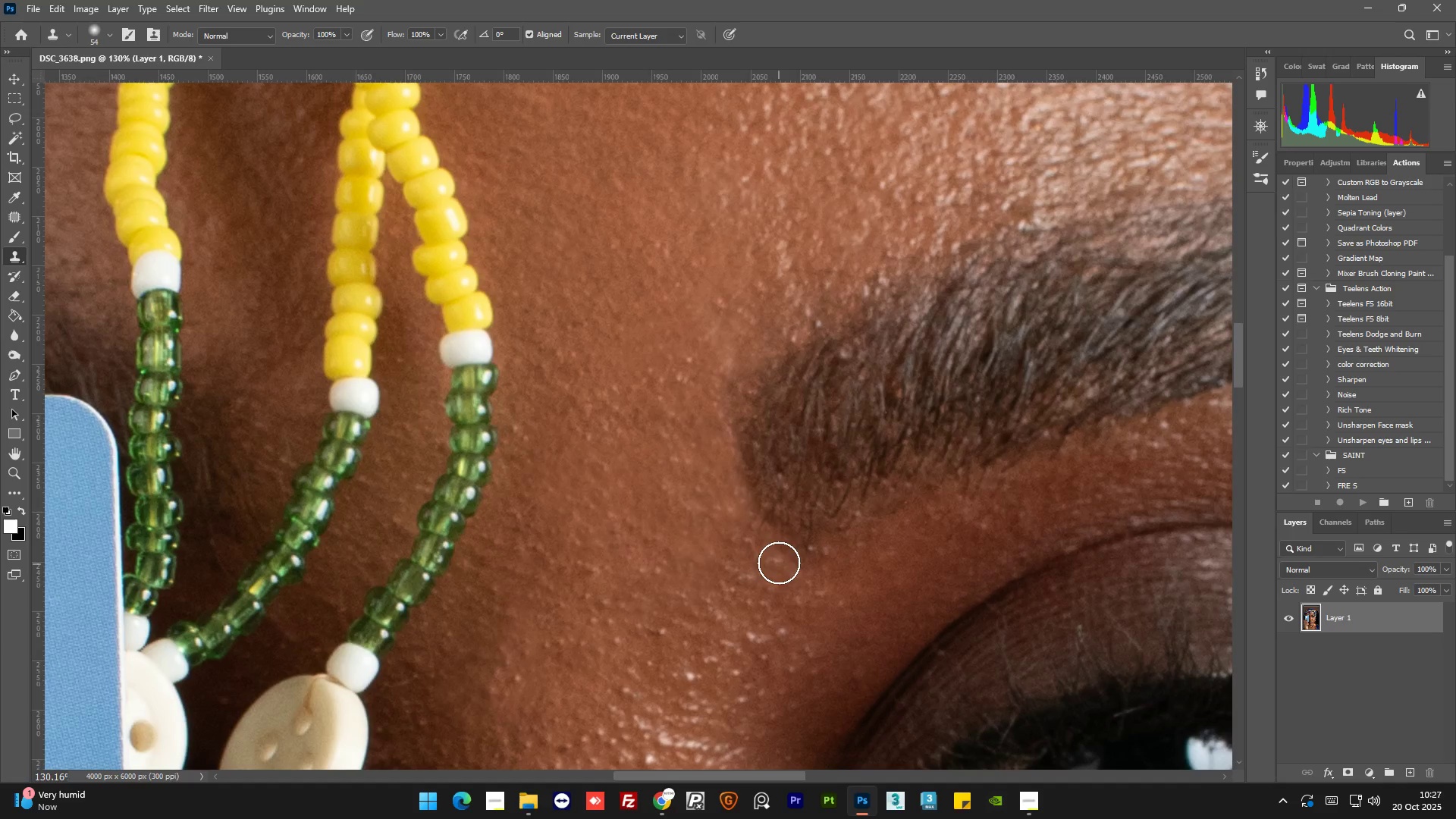 
left_click([777, 560])
 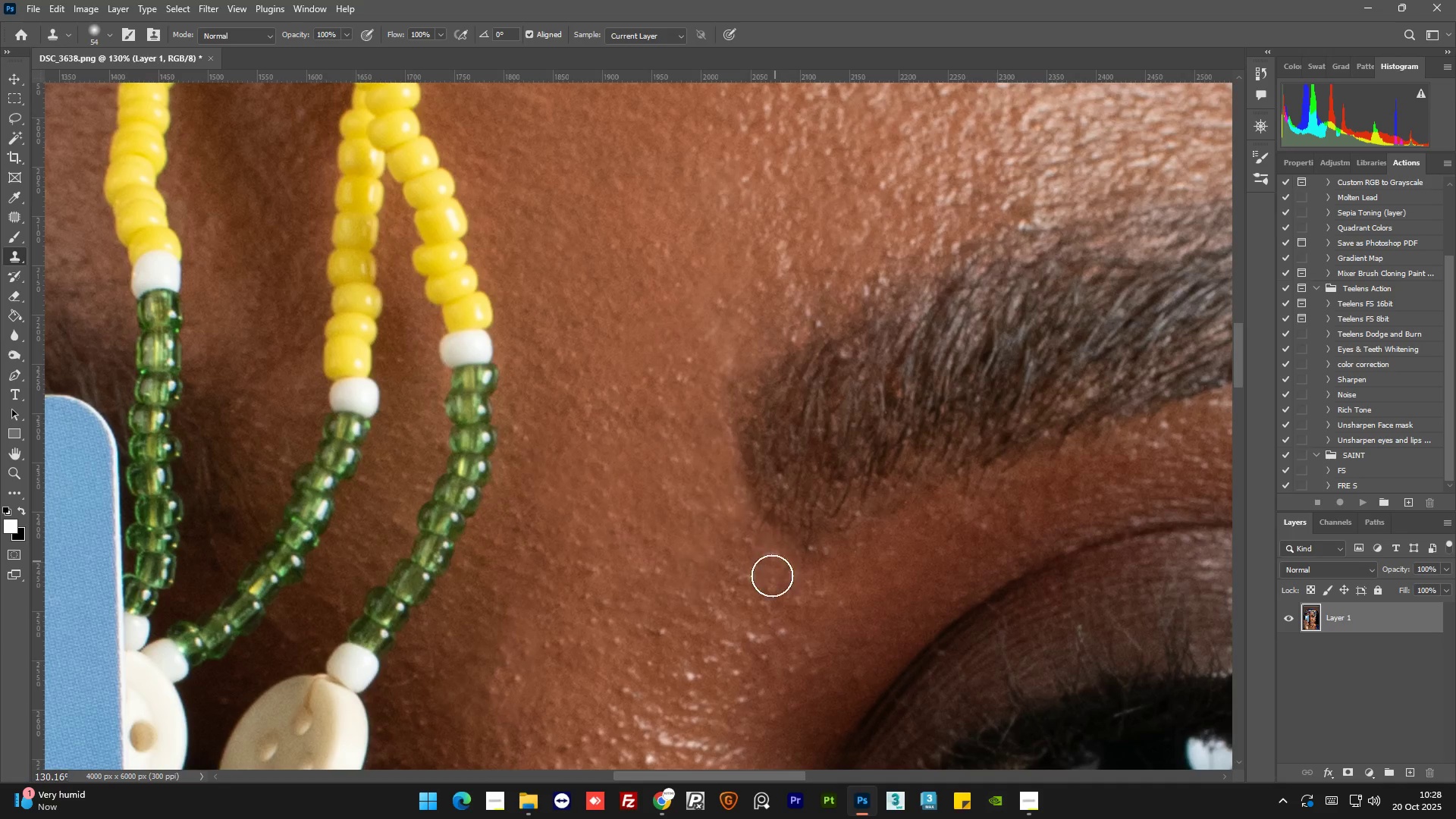 
hold_key(key=AltLeft, duration=1.25)
scroll: coordinate [791, 525], scroll_direction: down, amount: 2.0
 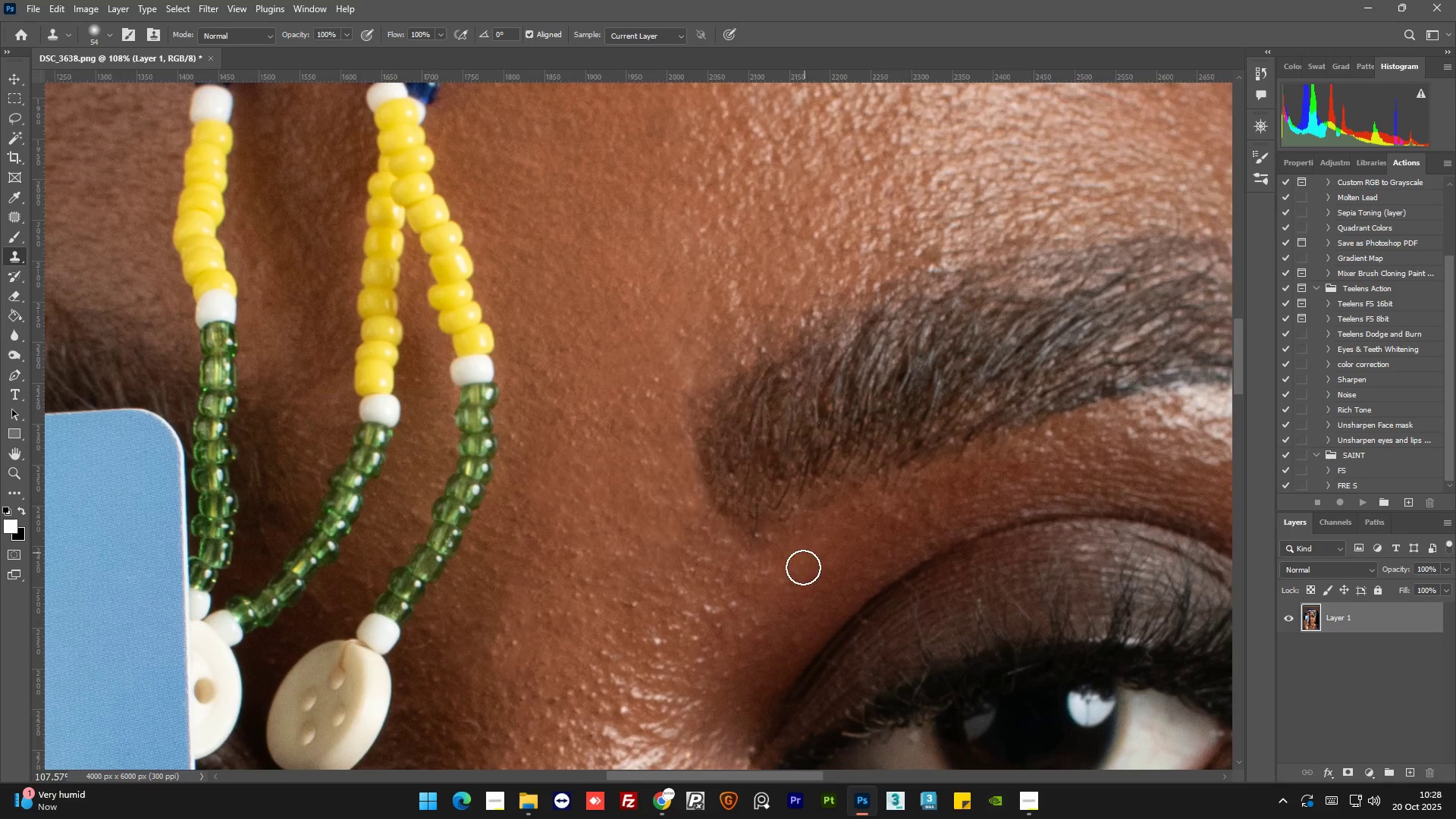 
hold_key(key=AltLeft, duration=0.33)
left_click([795, 575])
 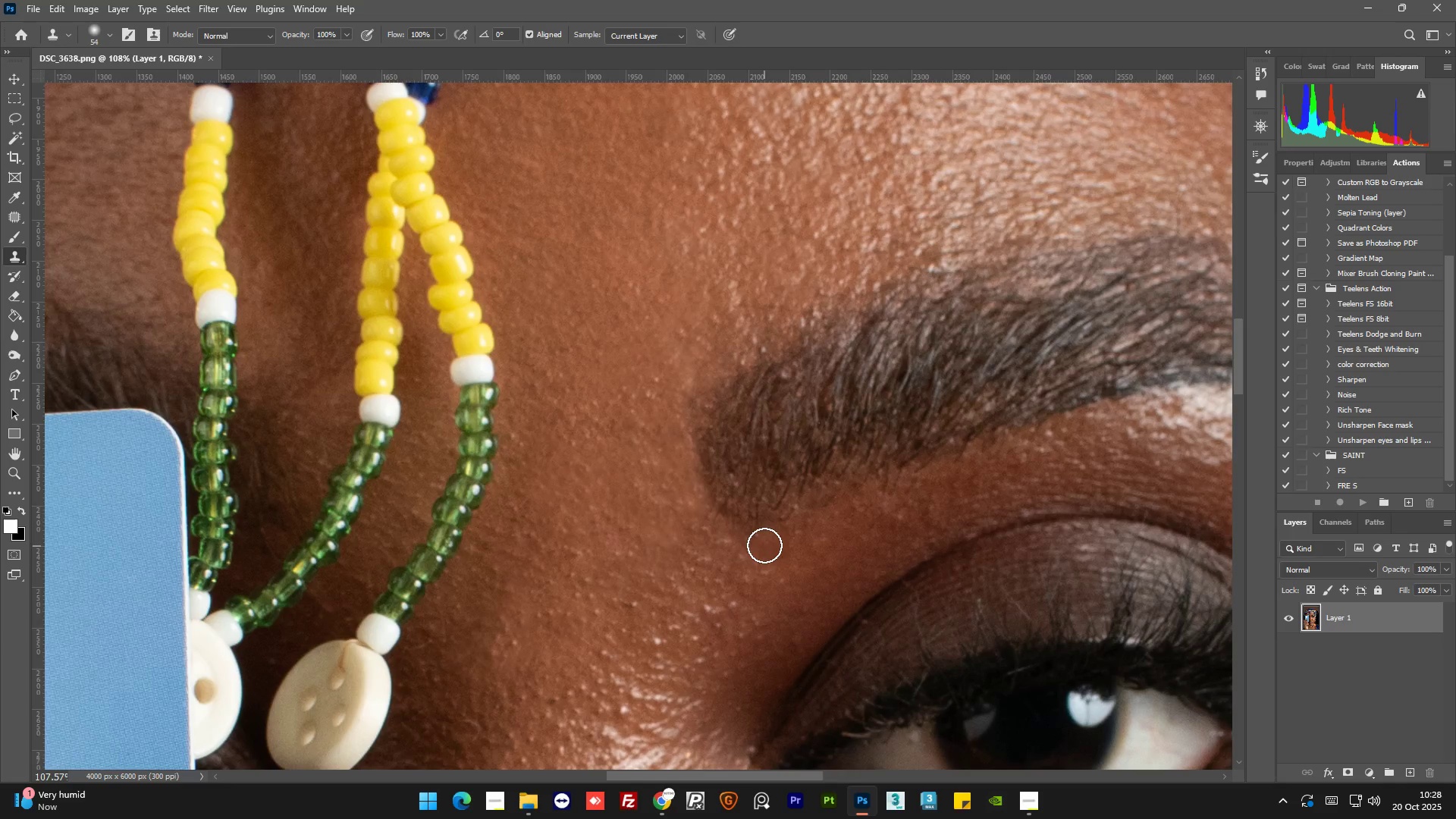 
left_click([764, 545])
 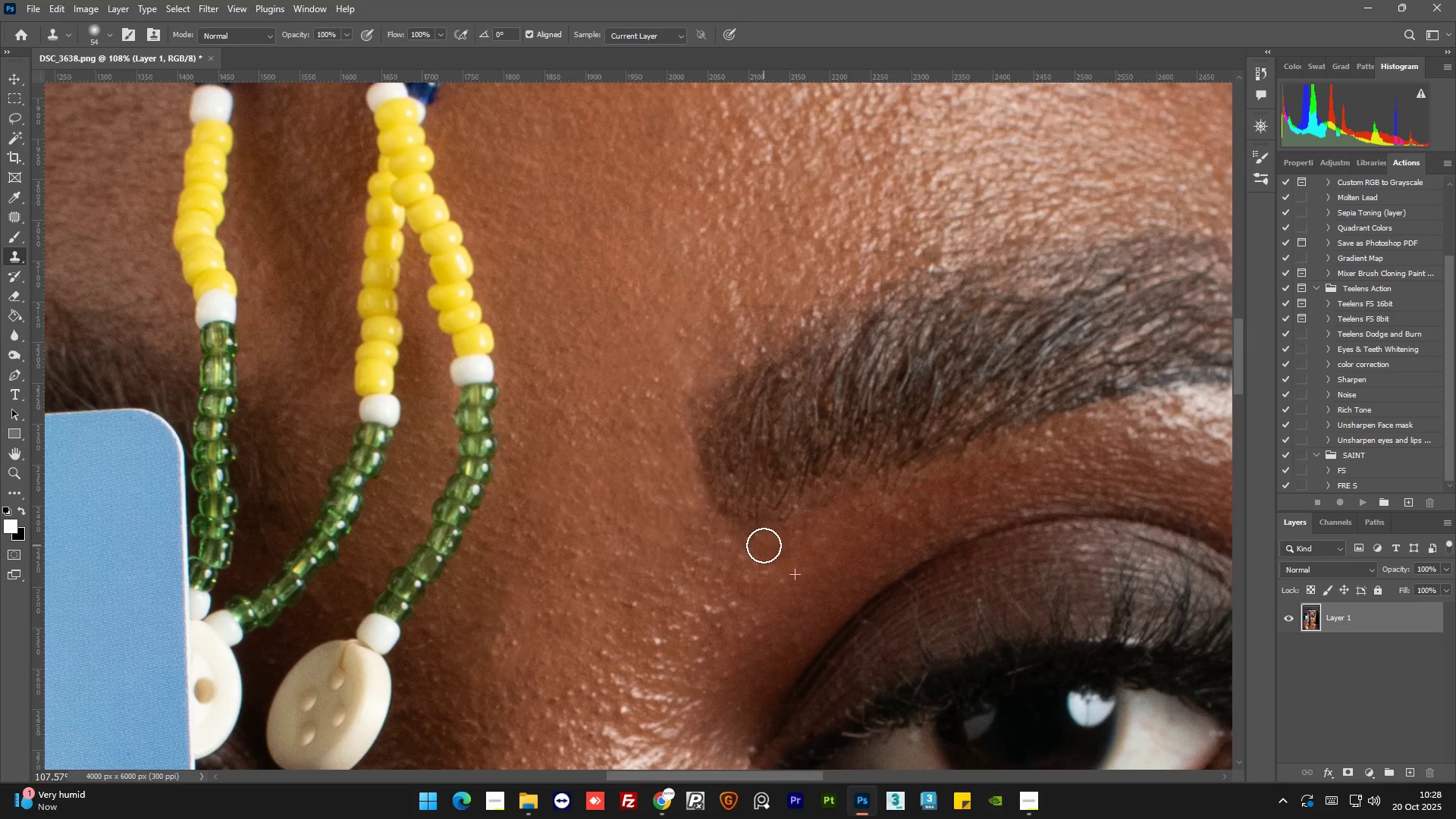 
hold_key(key=AltLeft, duration=0.33)
double_click([764, 577])
 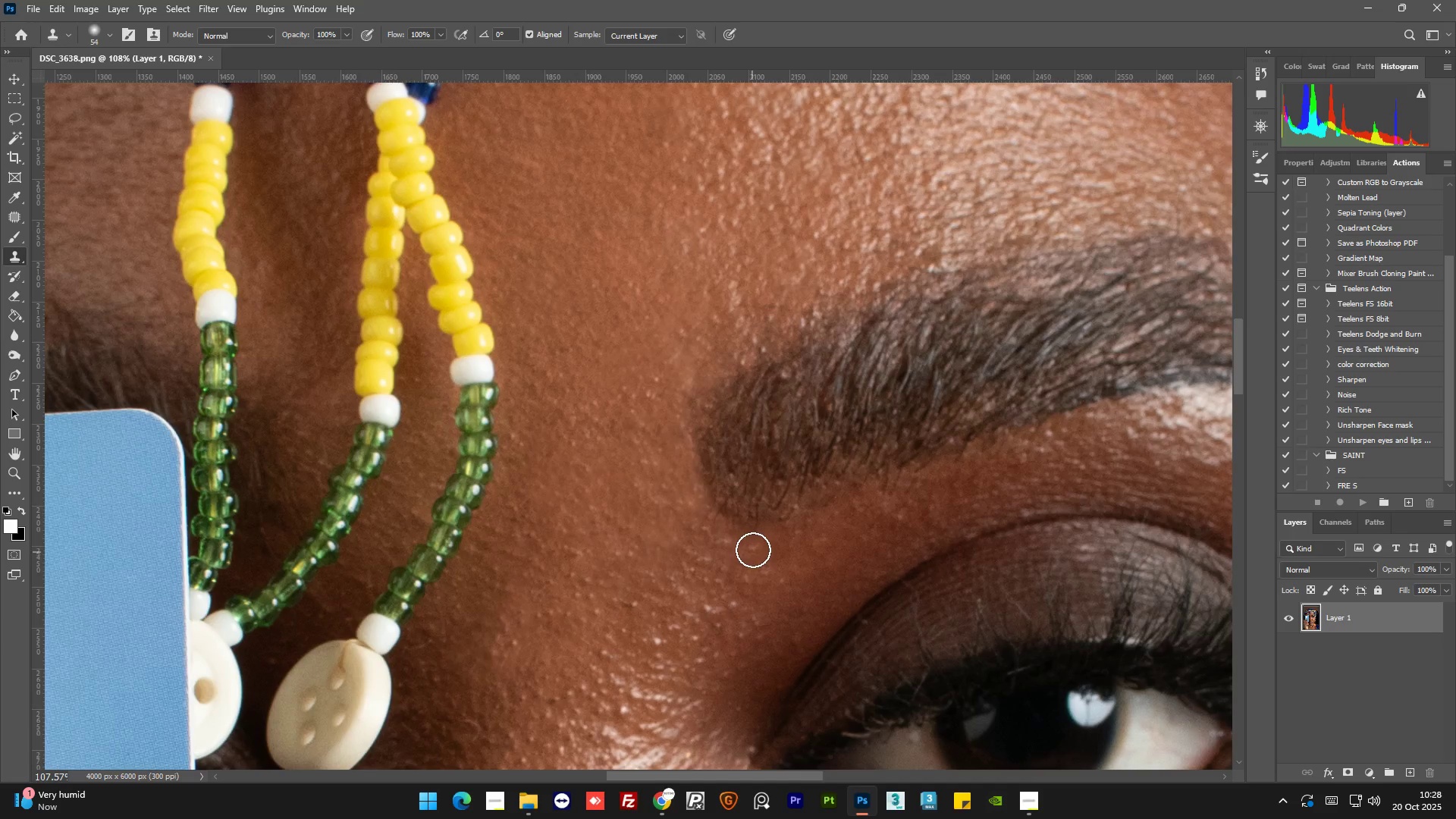 
left_click([752, 549])
 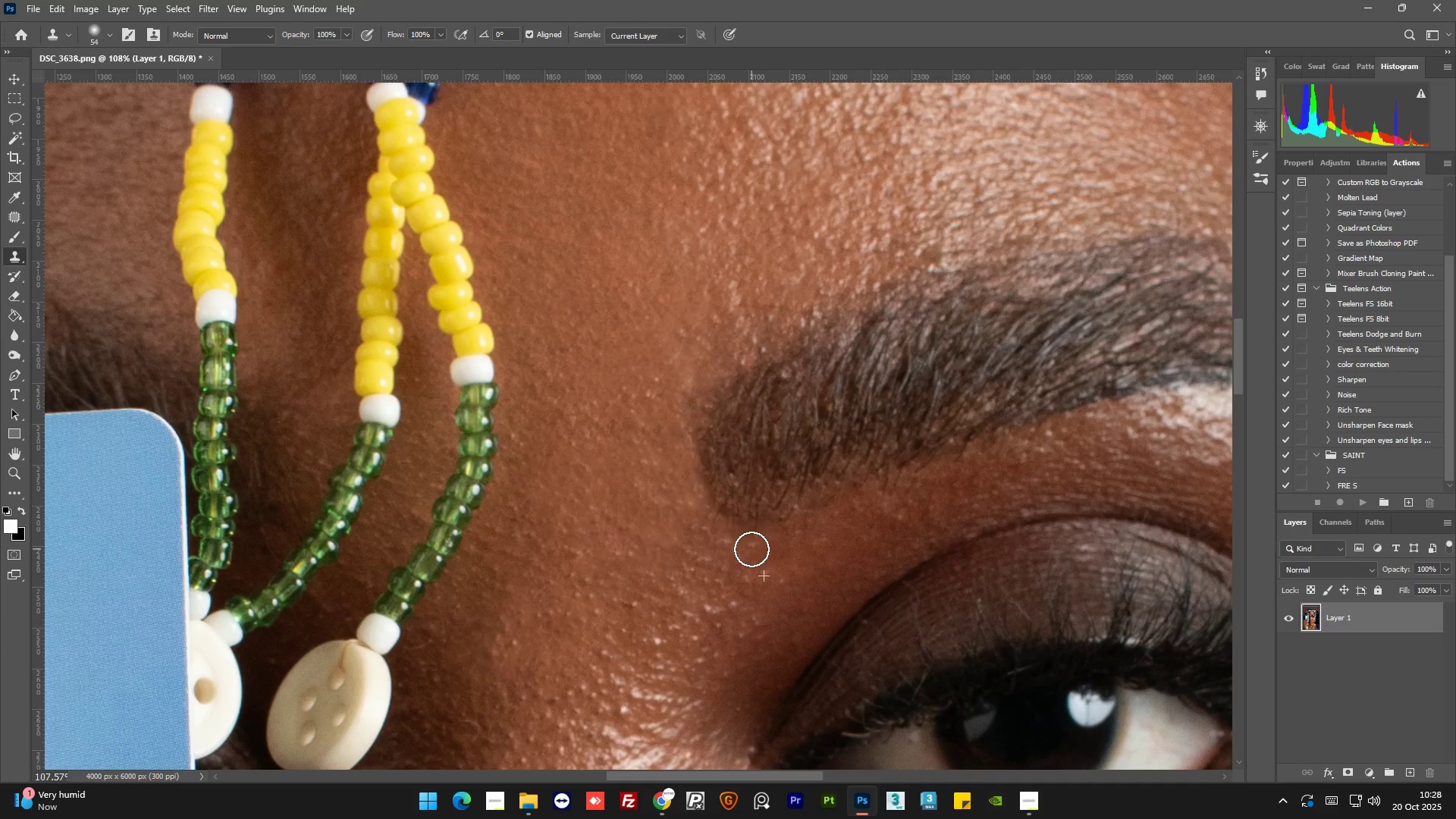 
hold_key(key=AltLeft, duration=1.5)
scroll: coordinate [730, 443], scroll_direction: down, amount: 6.0
 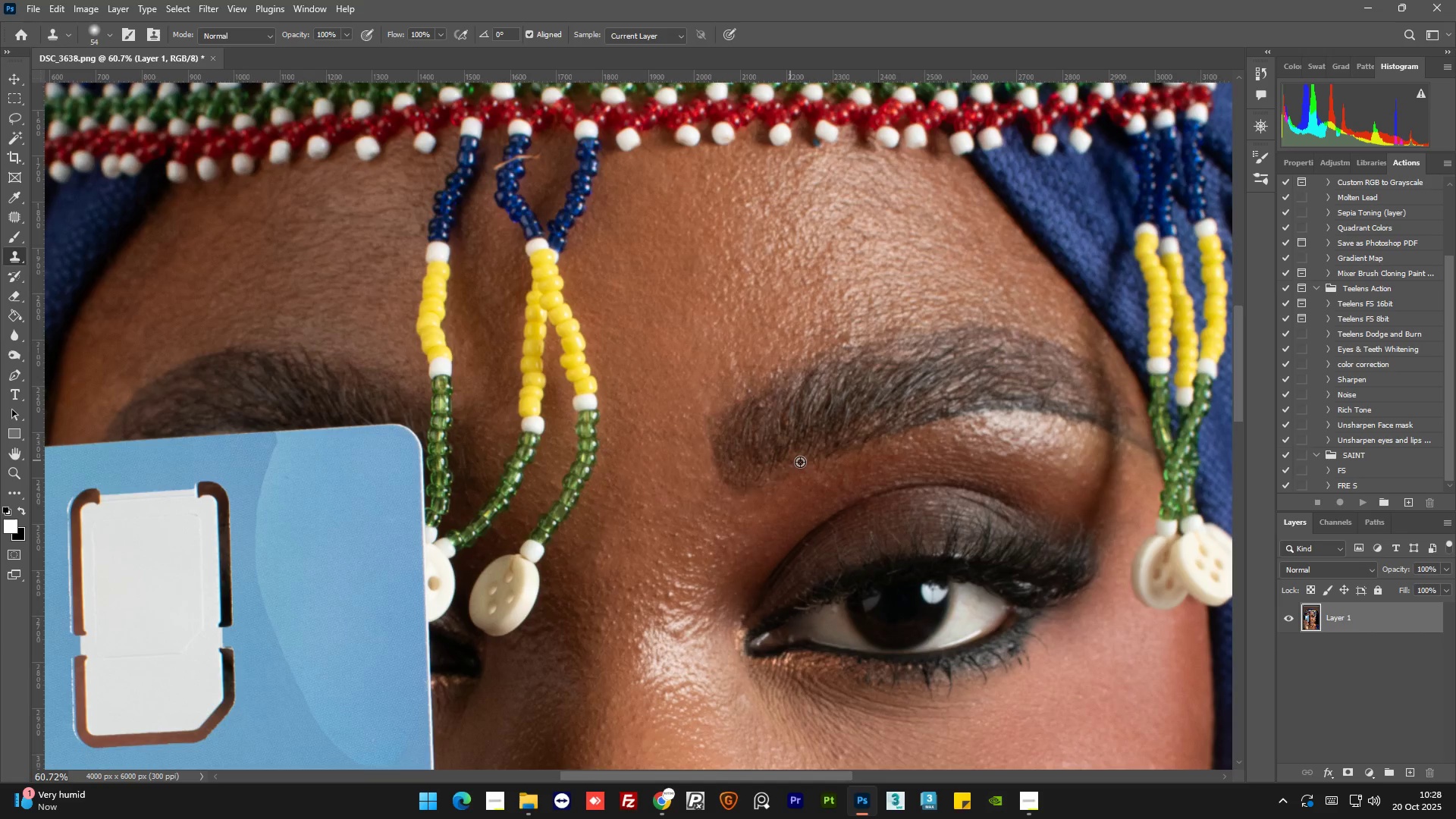 
scroll: coordinate [839, 460], scroll_direction: up, amount: 8.0
 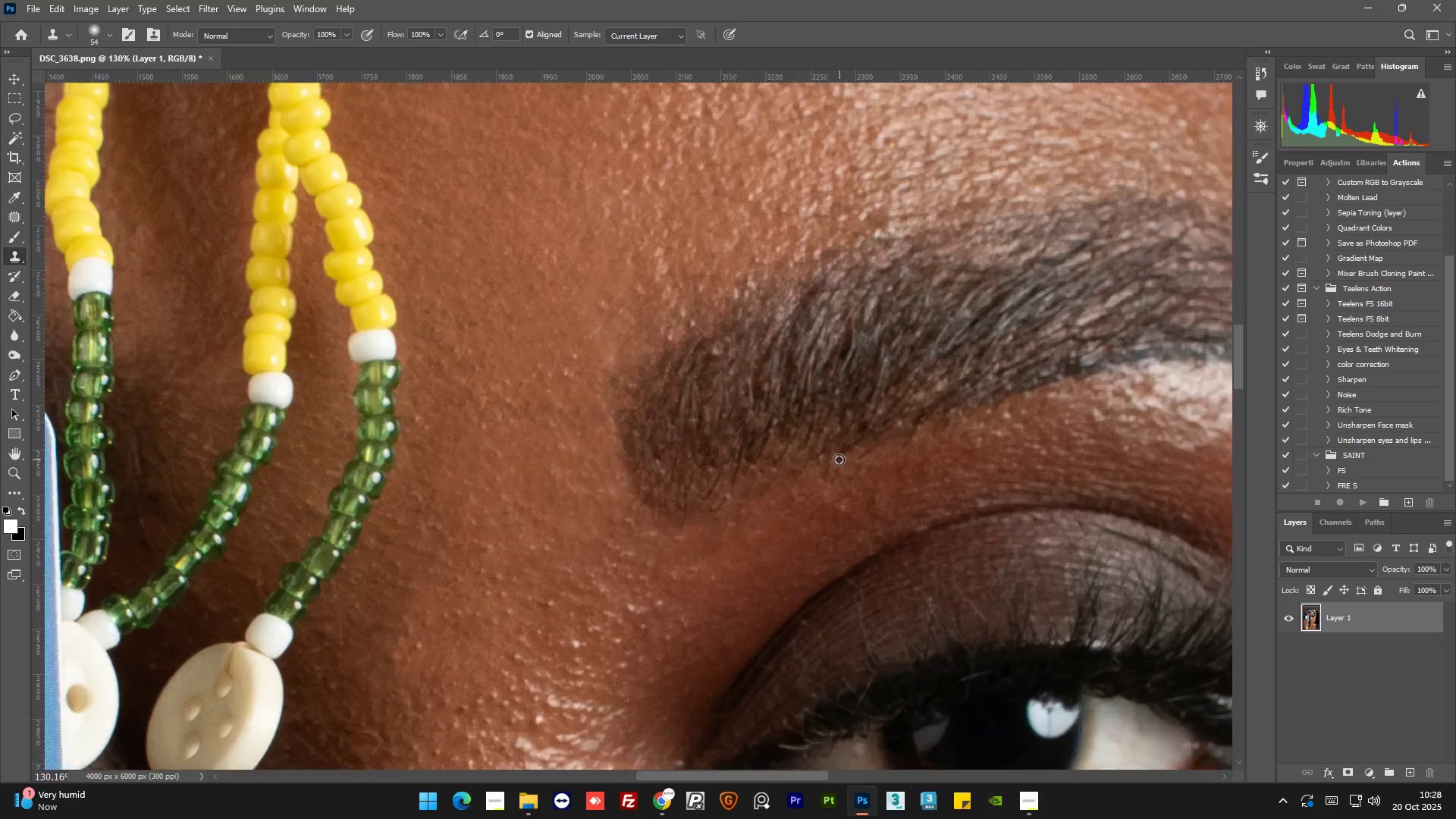 
key(Alt+AltLeft)
 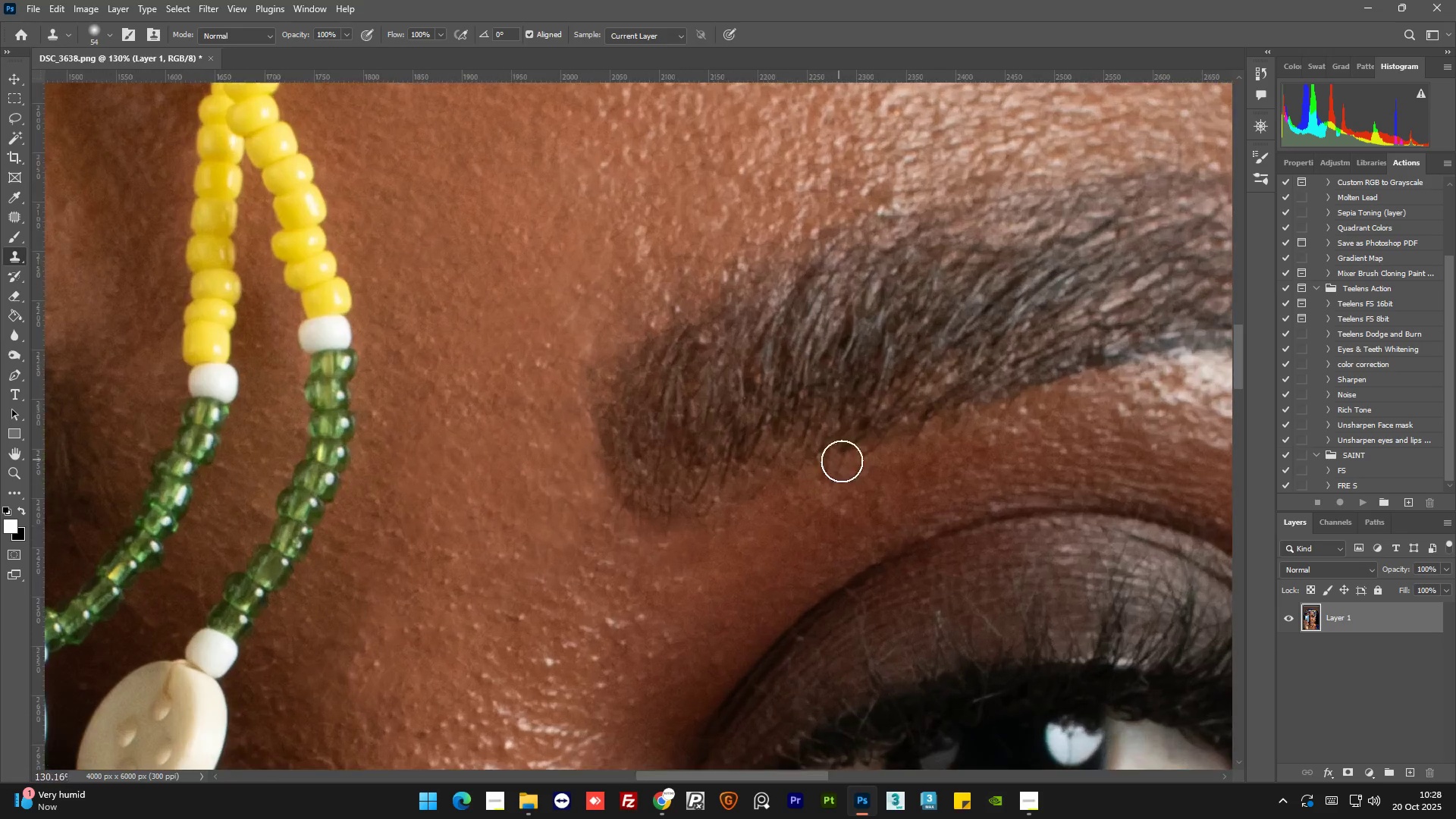 
hold_key(key=AltLeft, duration=0.41)
left_click([849, 509])
 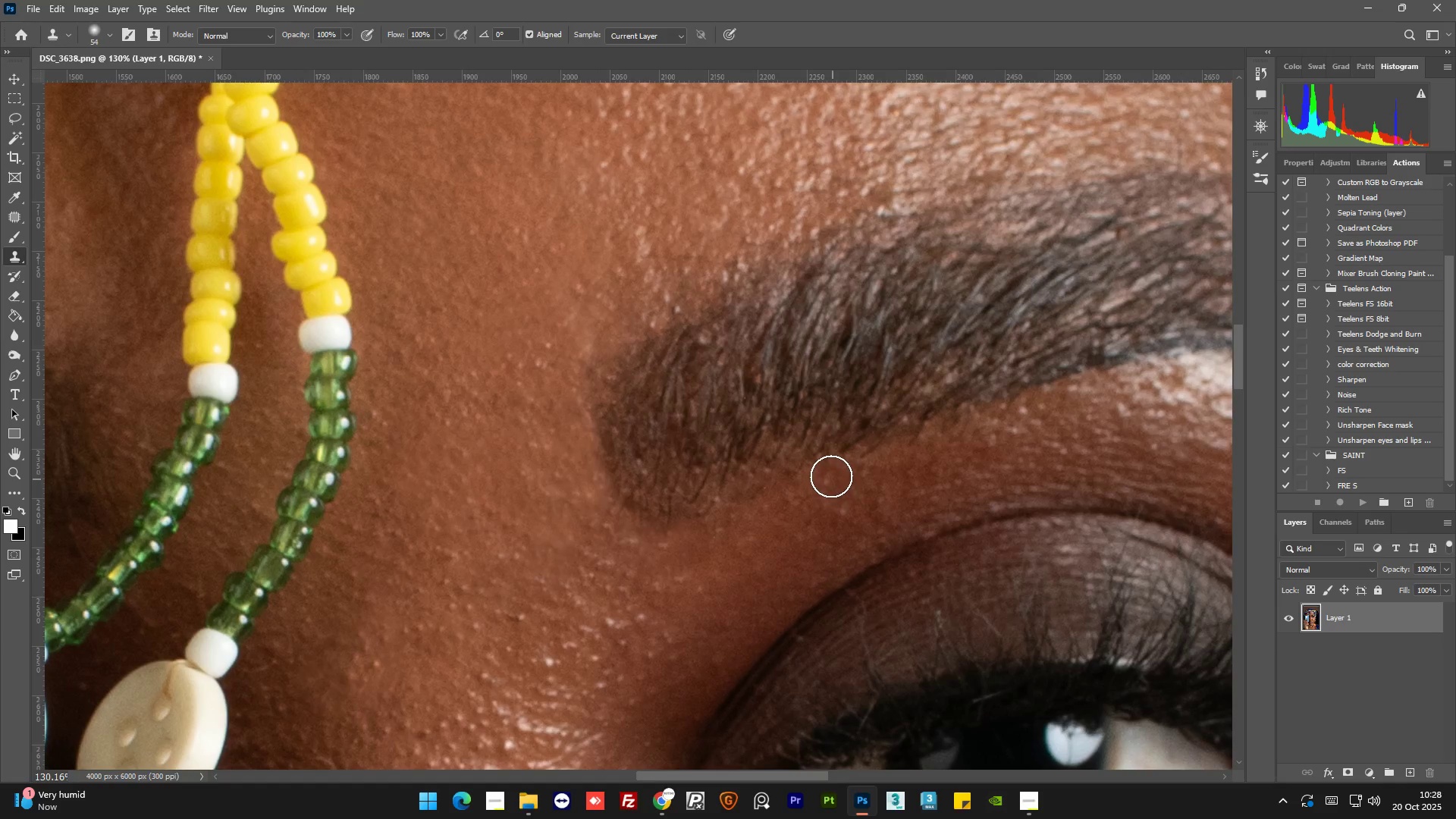 
left_click([831, 483])
 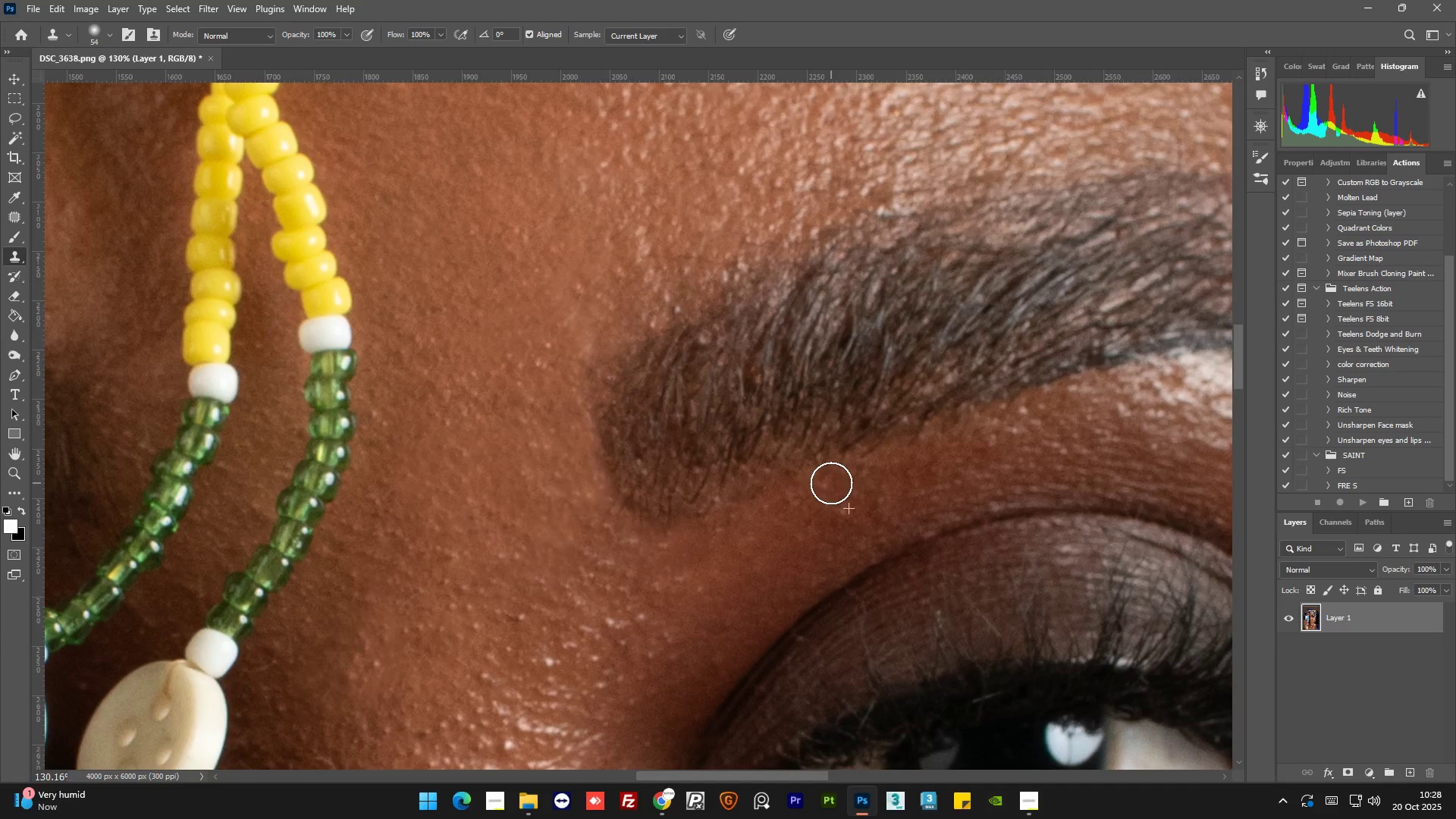 
key(Alt+AltLeft)
 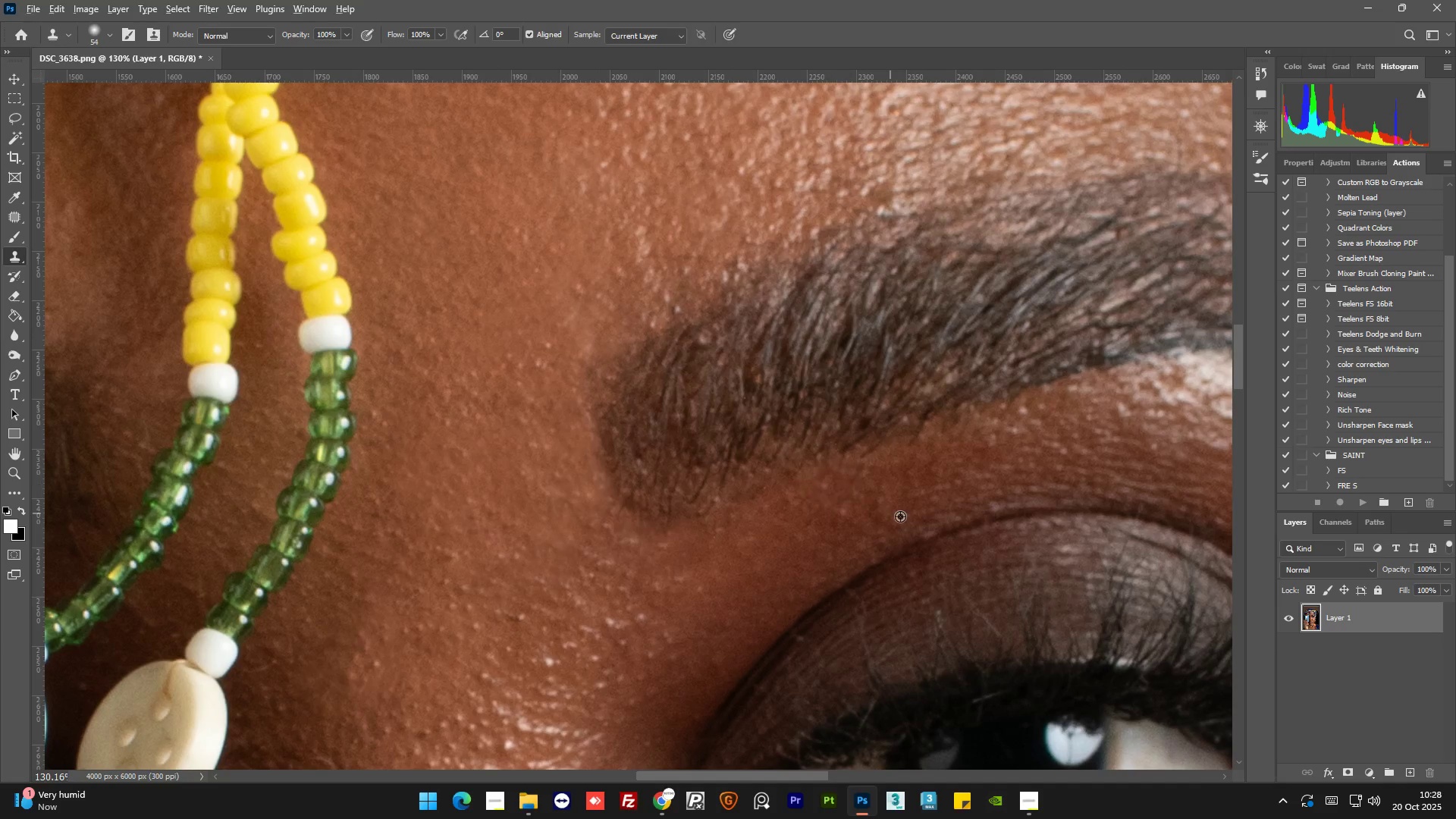 
double_click([900, 516])
 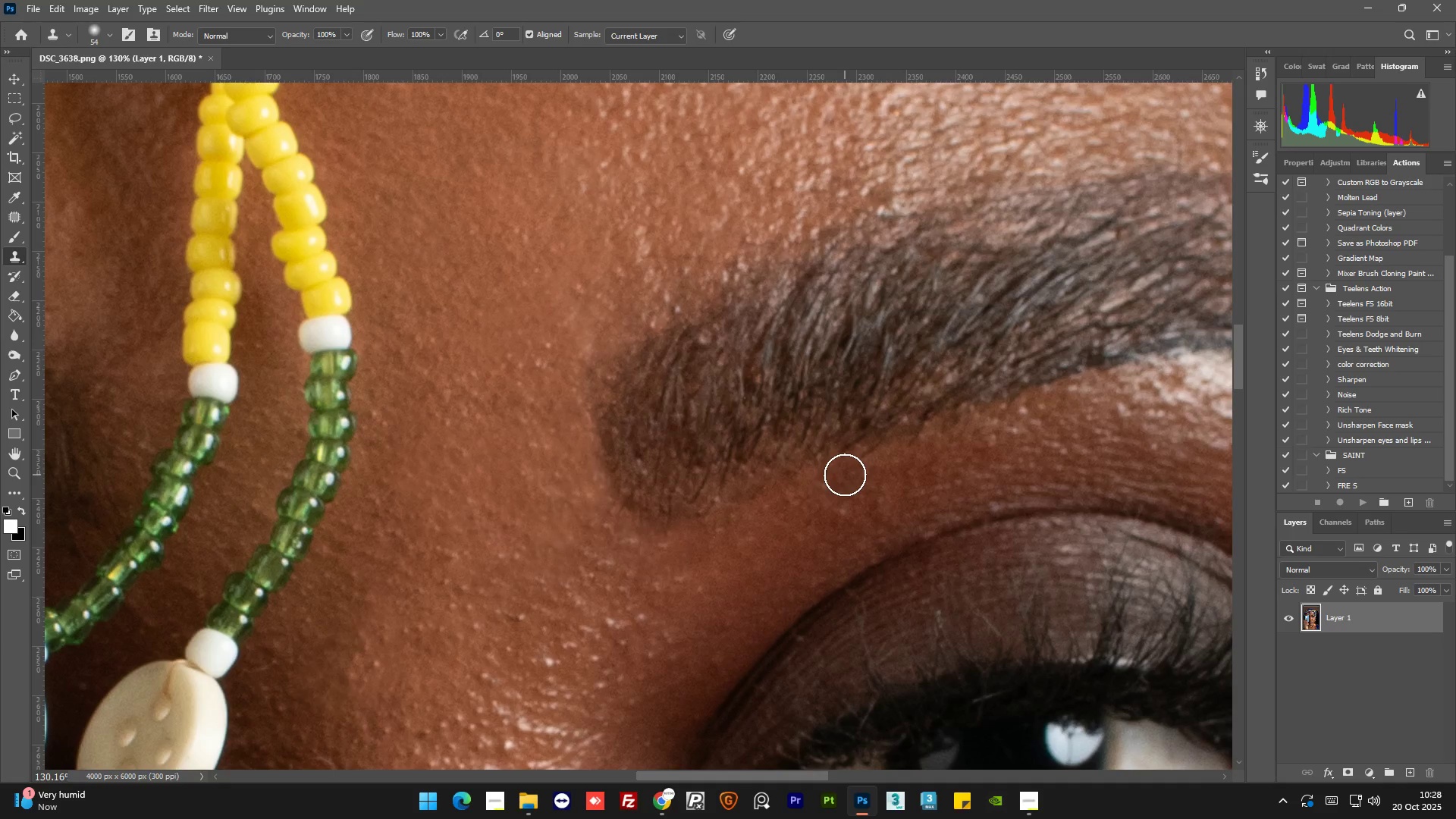 
hold_key(key=AltLeft, duration=1.53)
scroll: coordinate [816, 434], scroll_direction: down, amount: 1.0
 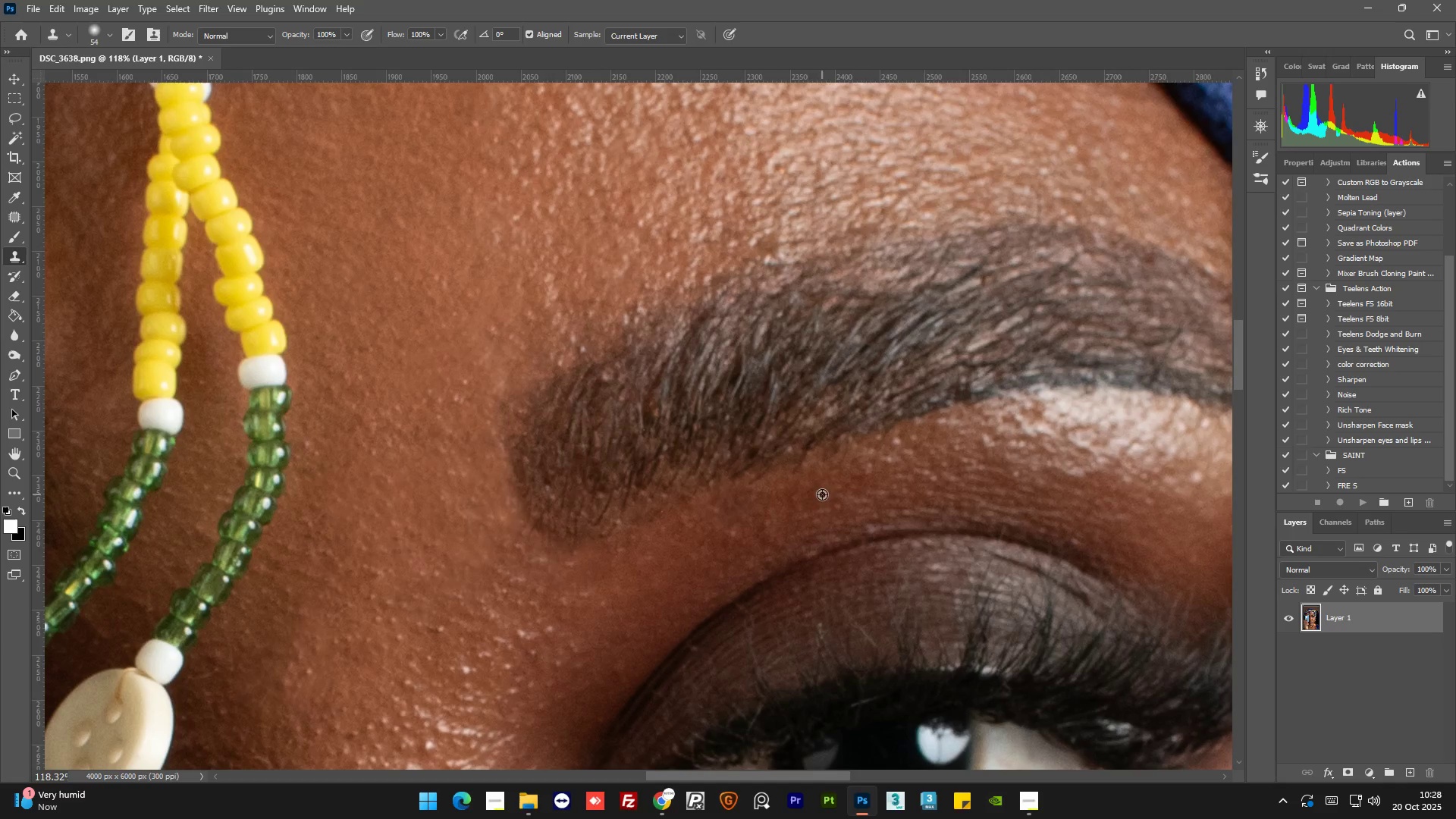 
key(Alt+AltLeft)
 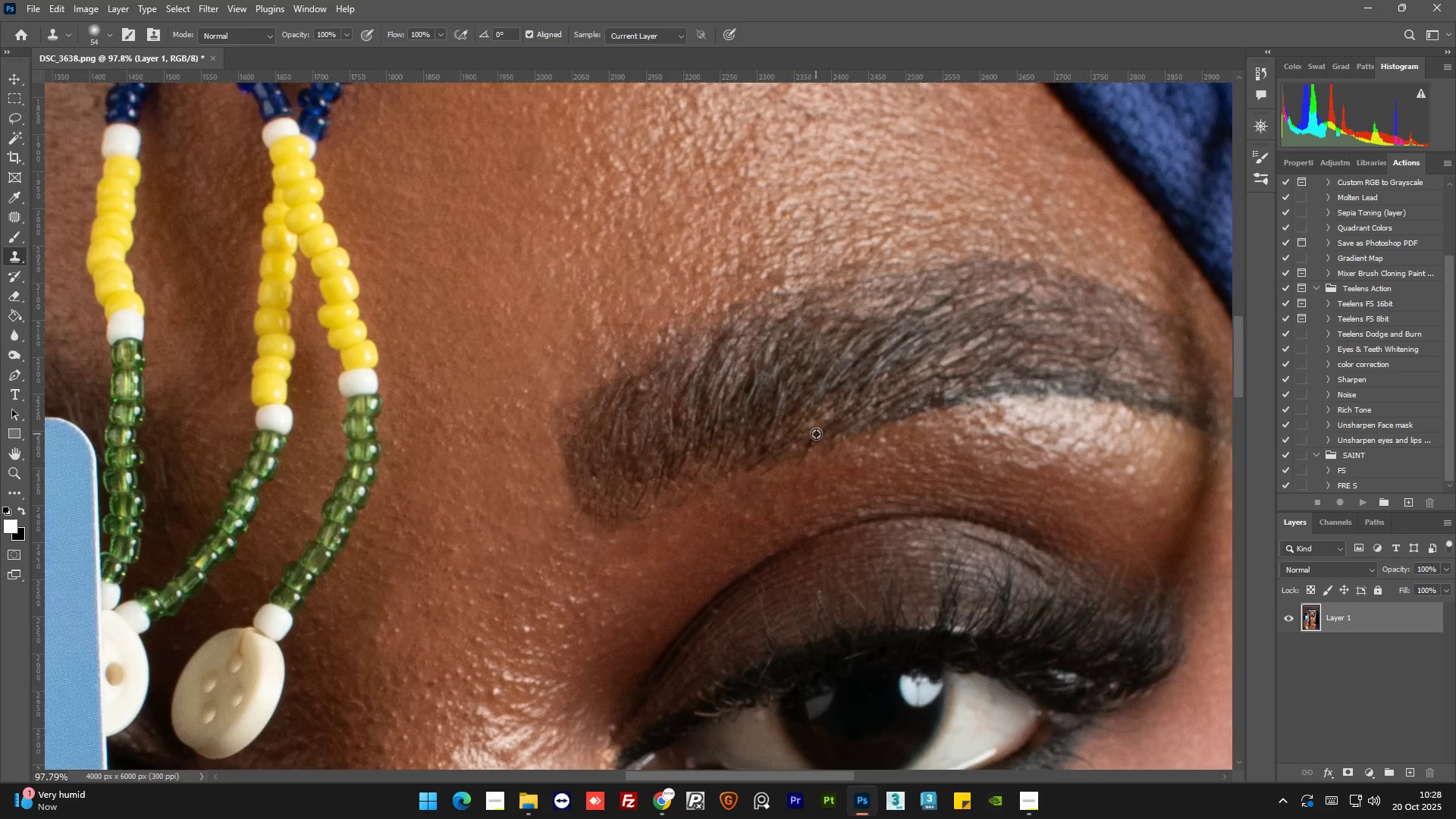 
key(Alt+AltLeft)
 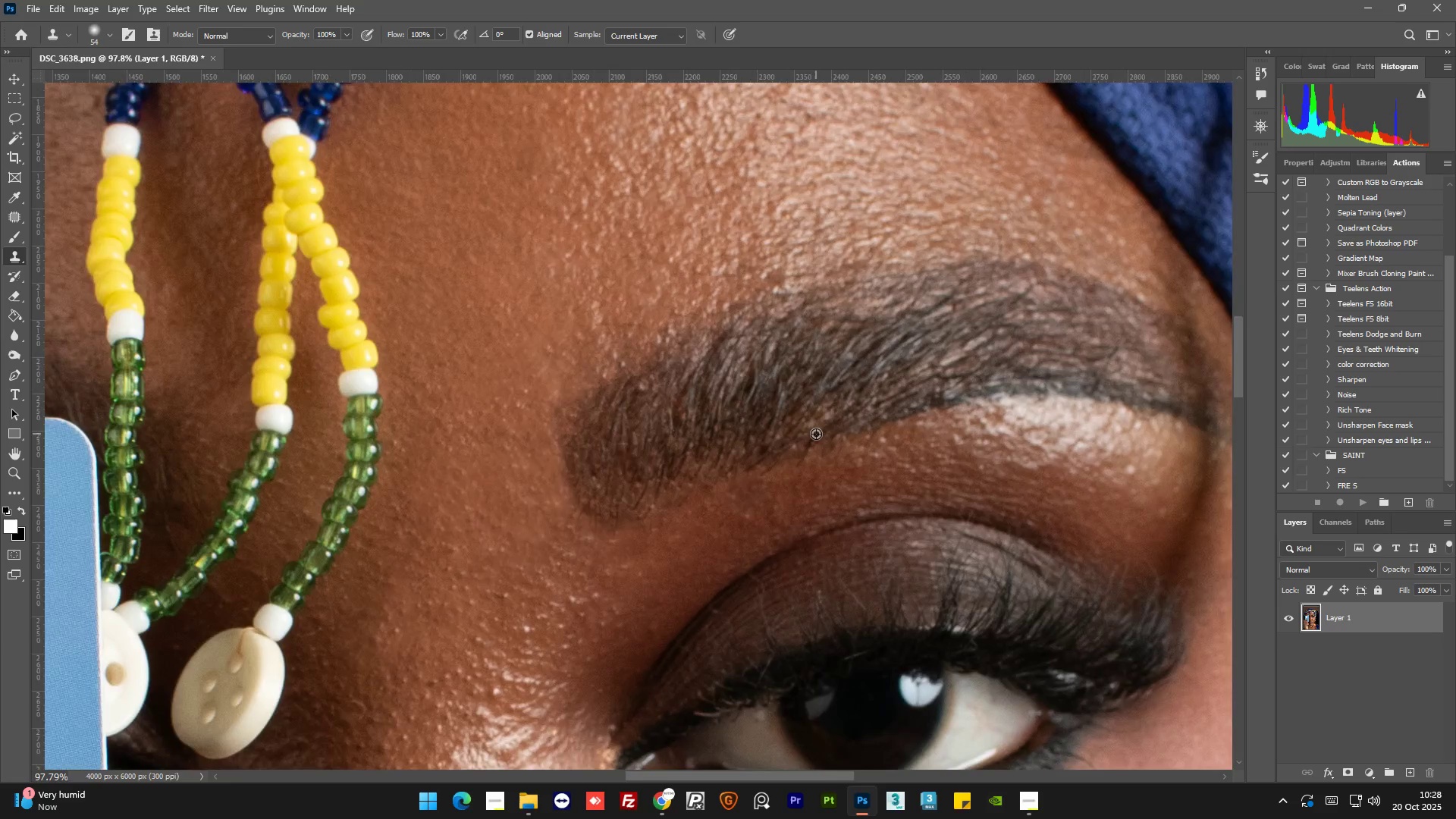 
key(Alt+AltLeft)
 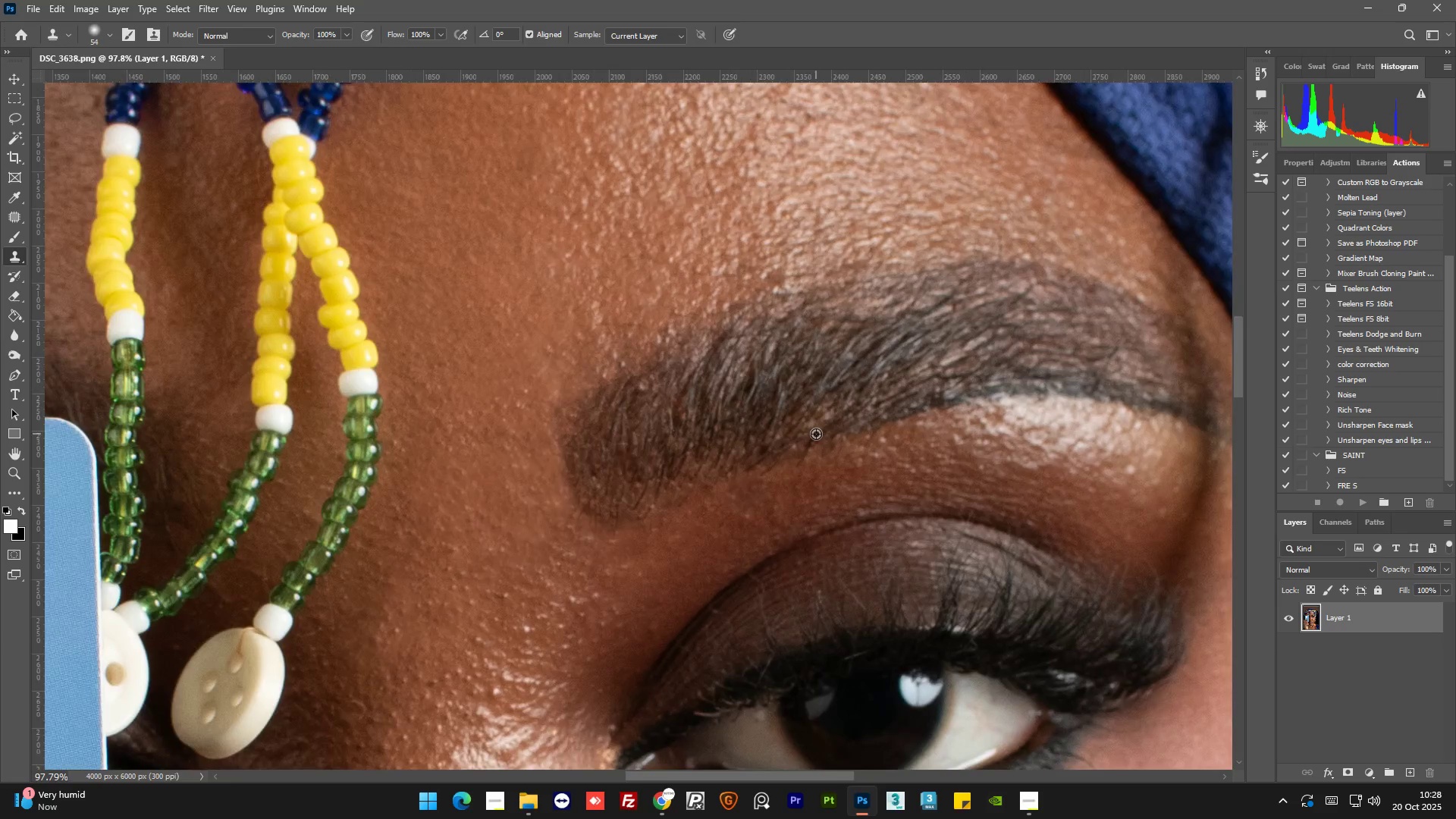 
key(Alt+AltLeft)
 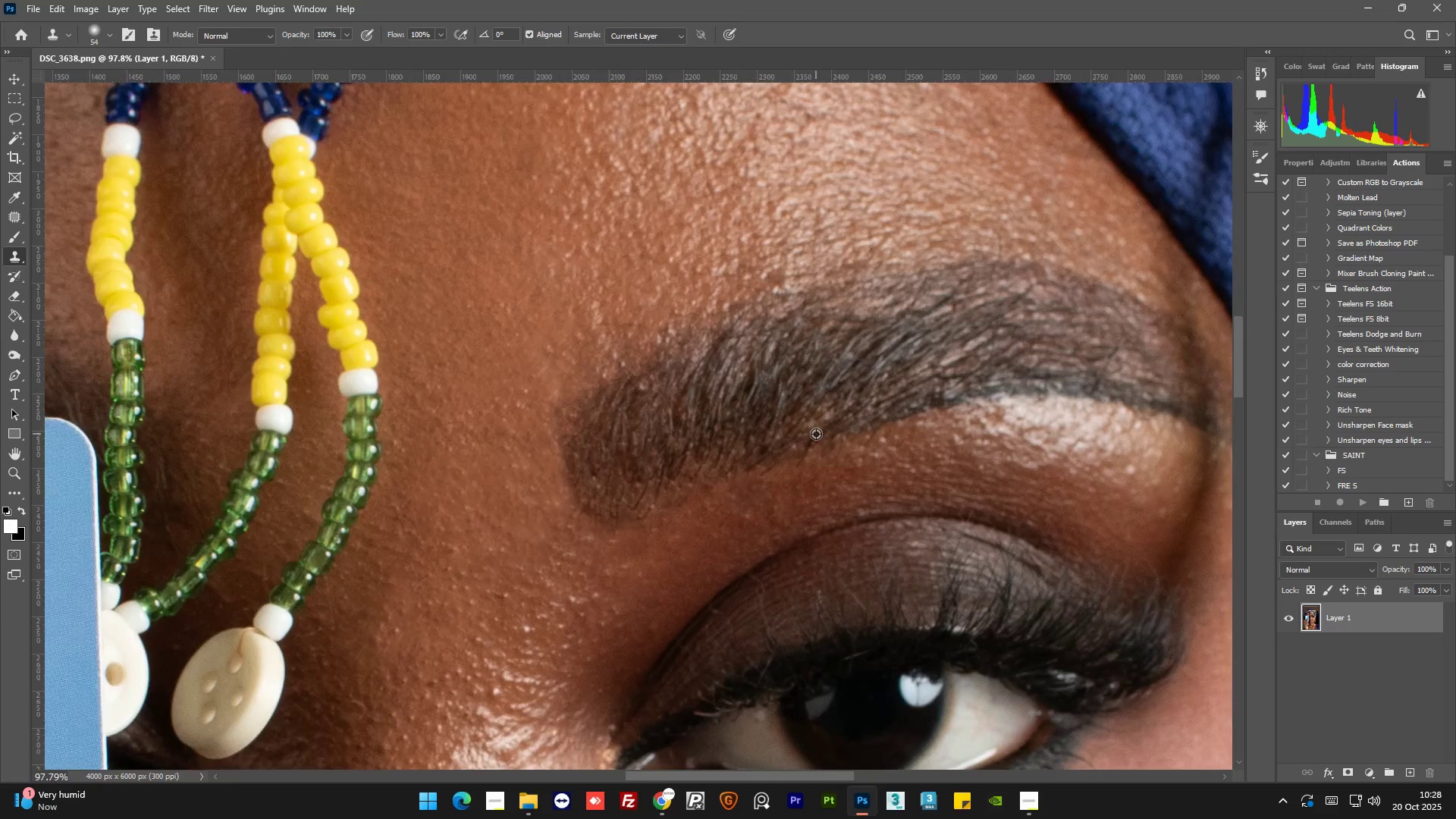 
key(Alt+AltLeft)
 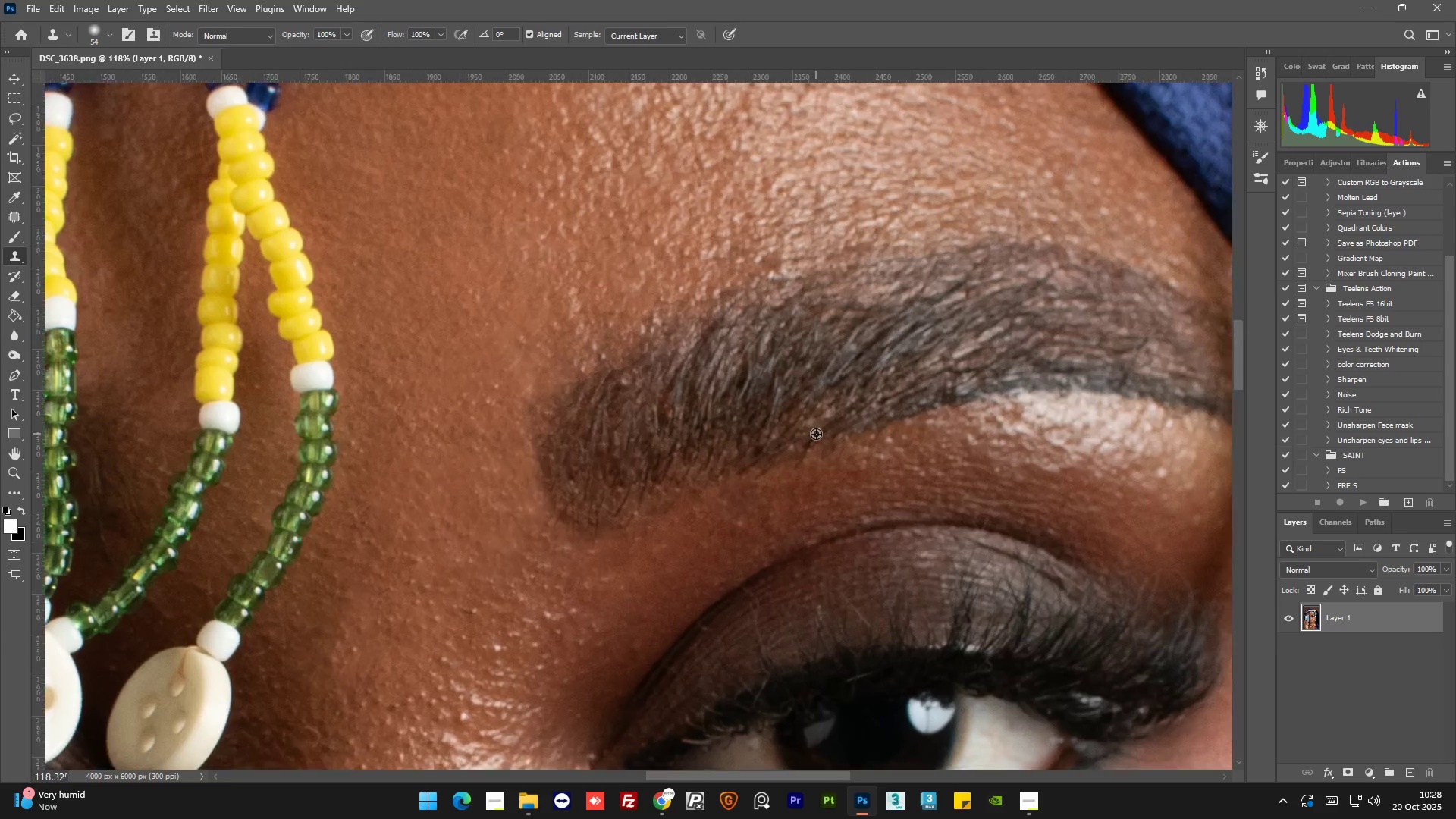 
key(Alt+AltLeft)
 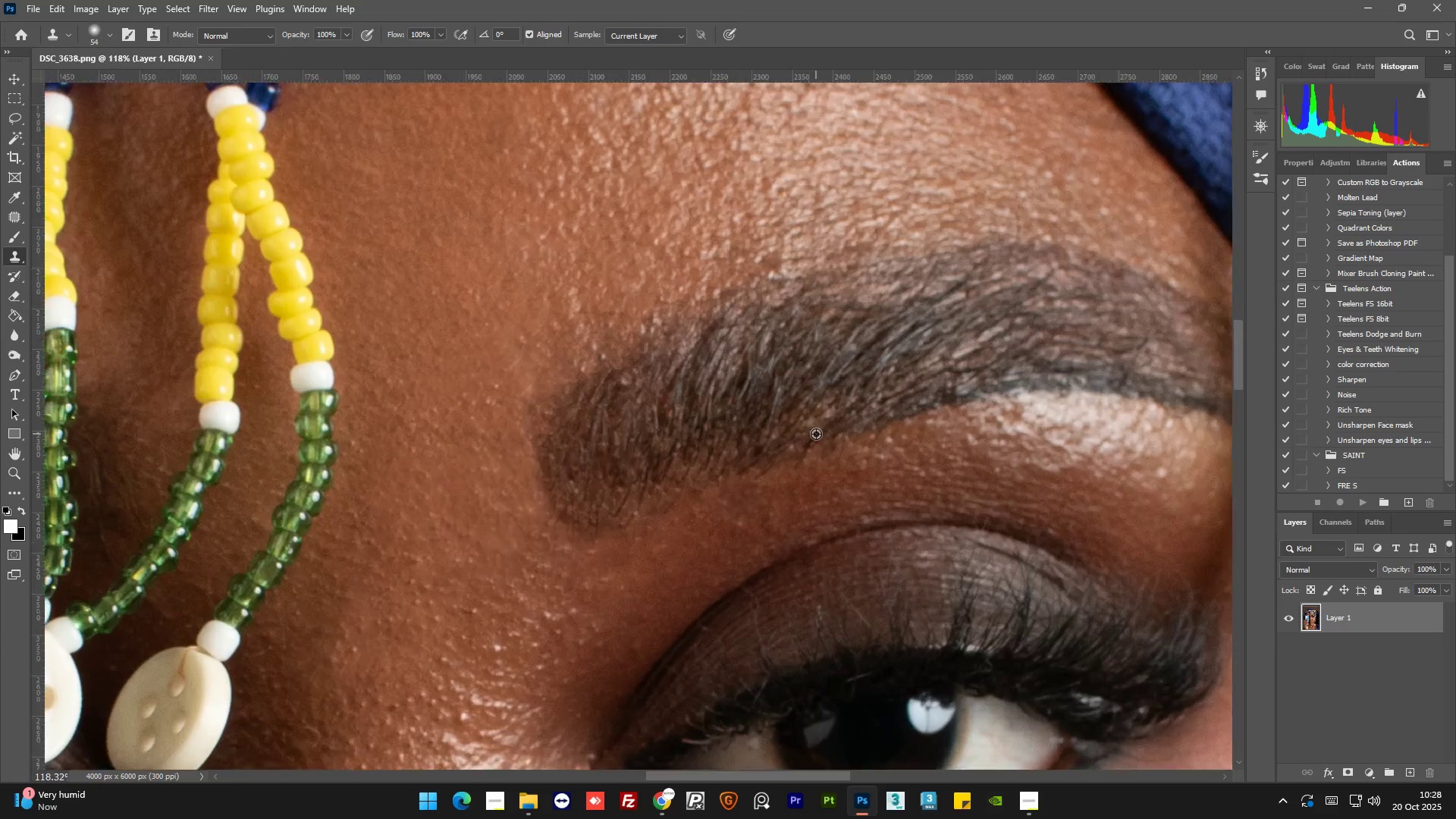 
key(Alt+AltLeft)
 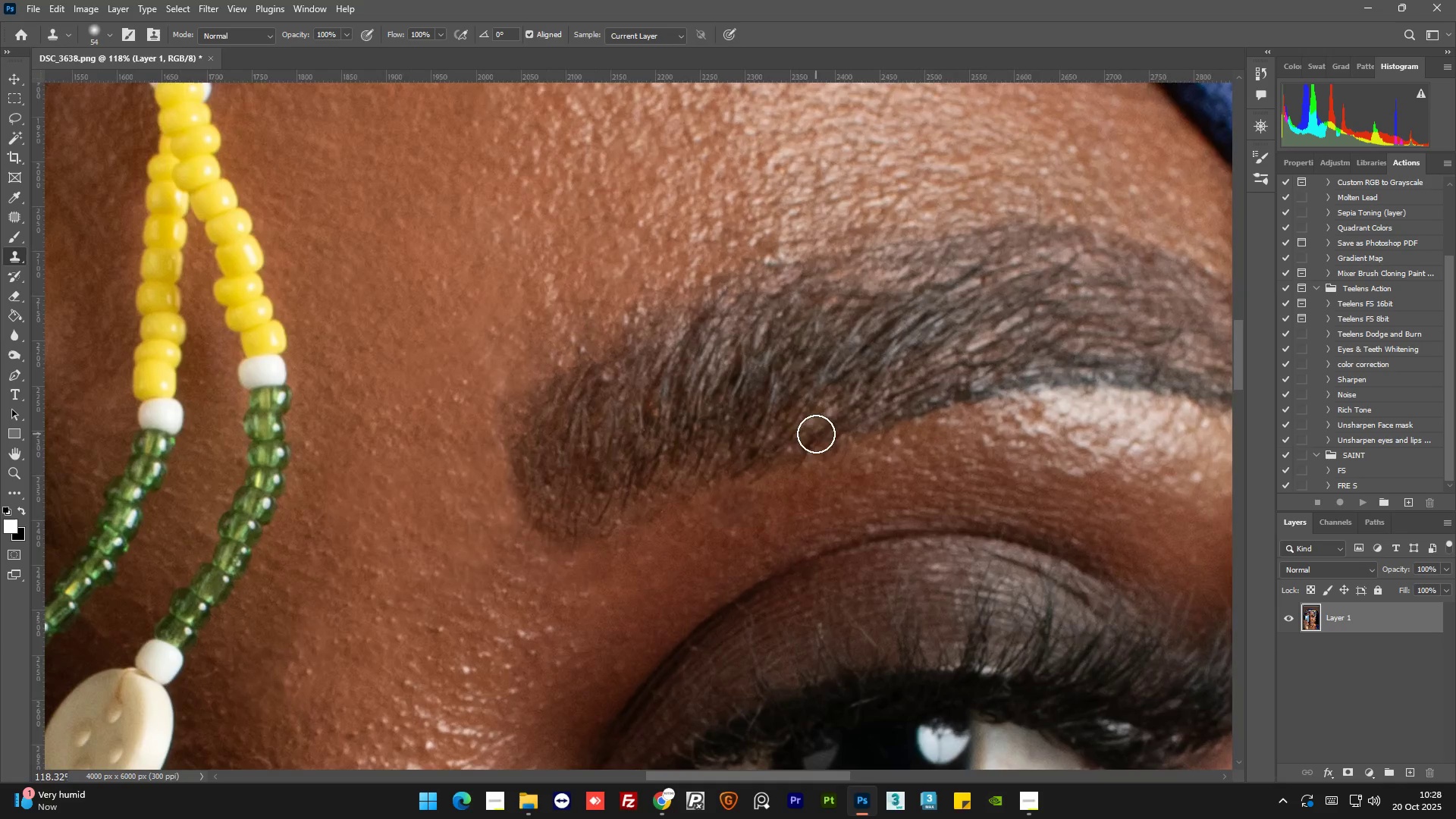 
hold_key(key=AltLeft, duration=0.47)
 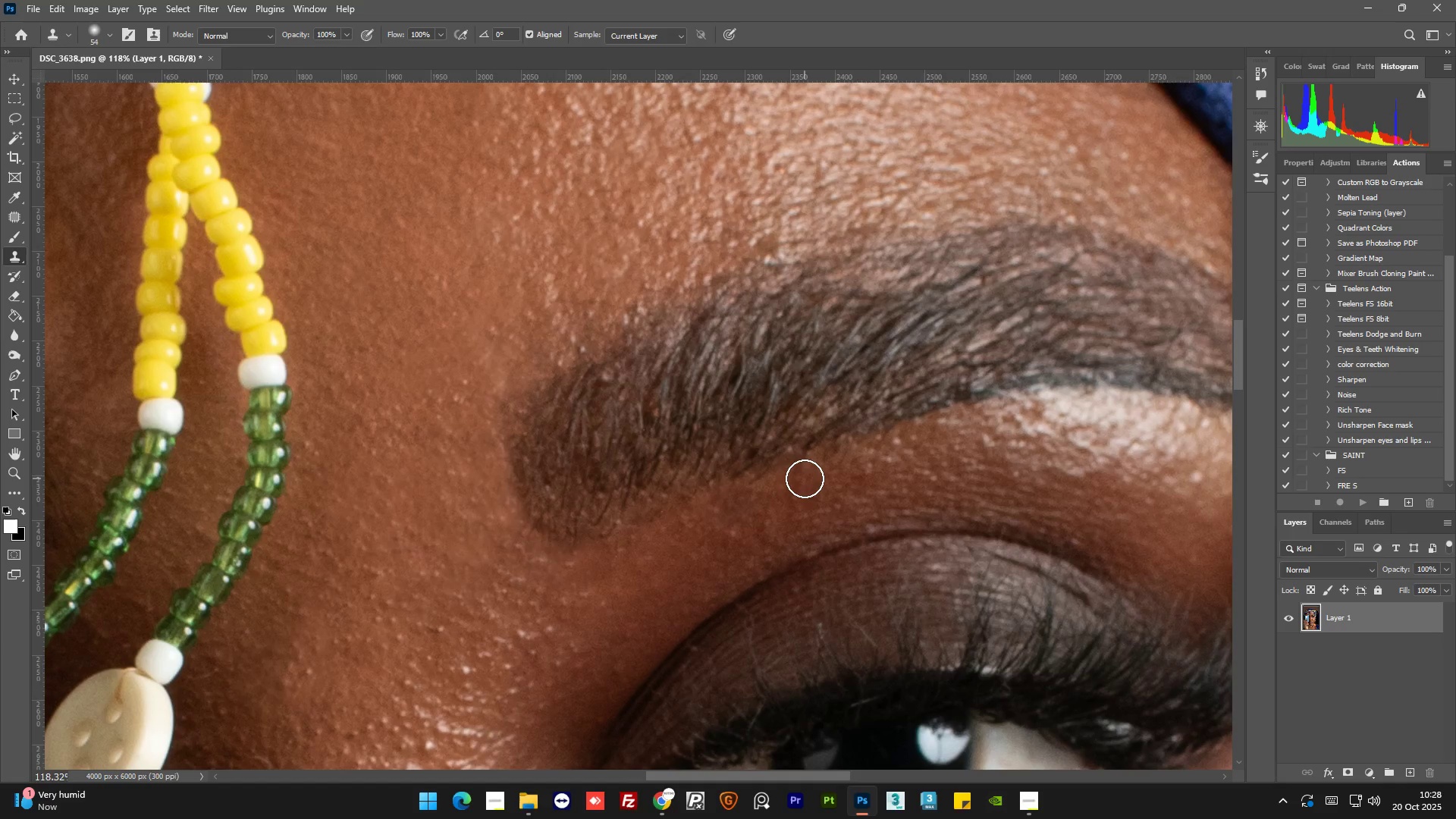 
left_click([804, 478])
 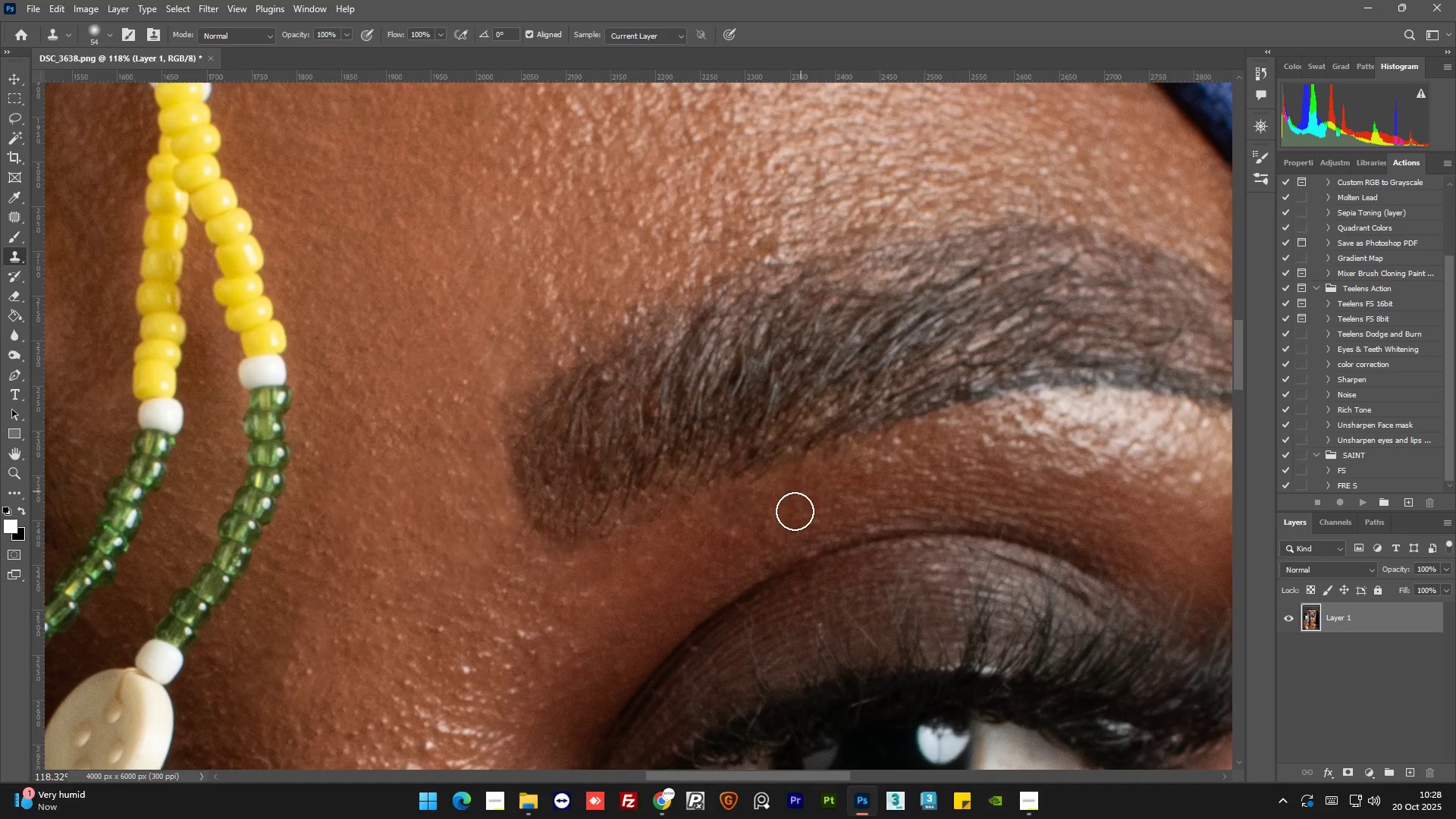 
key(Alt+AltLeft)
 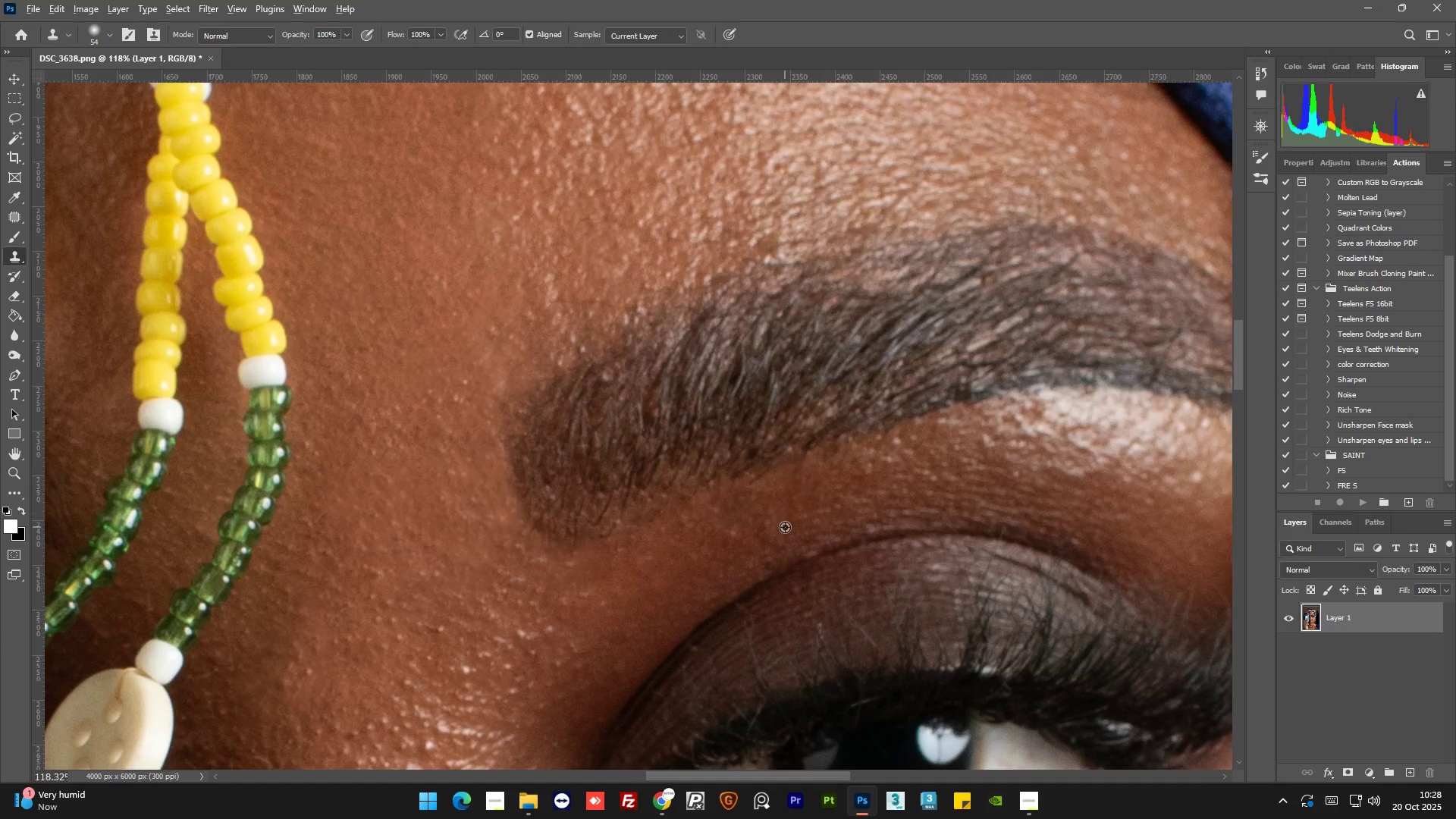 
double_click([785, 527])
 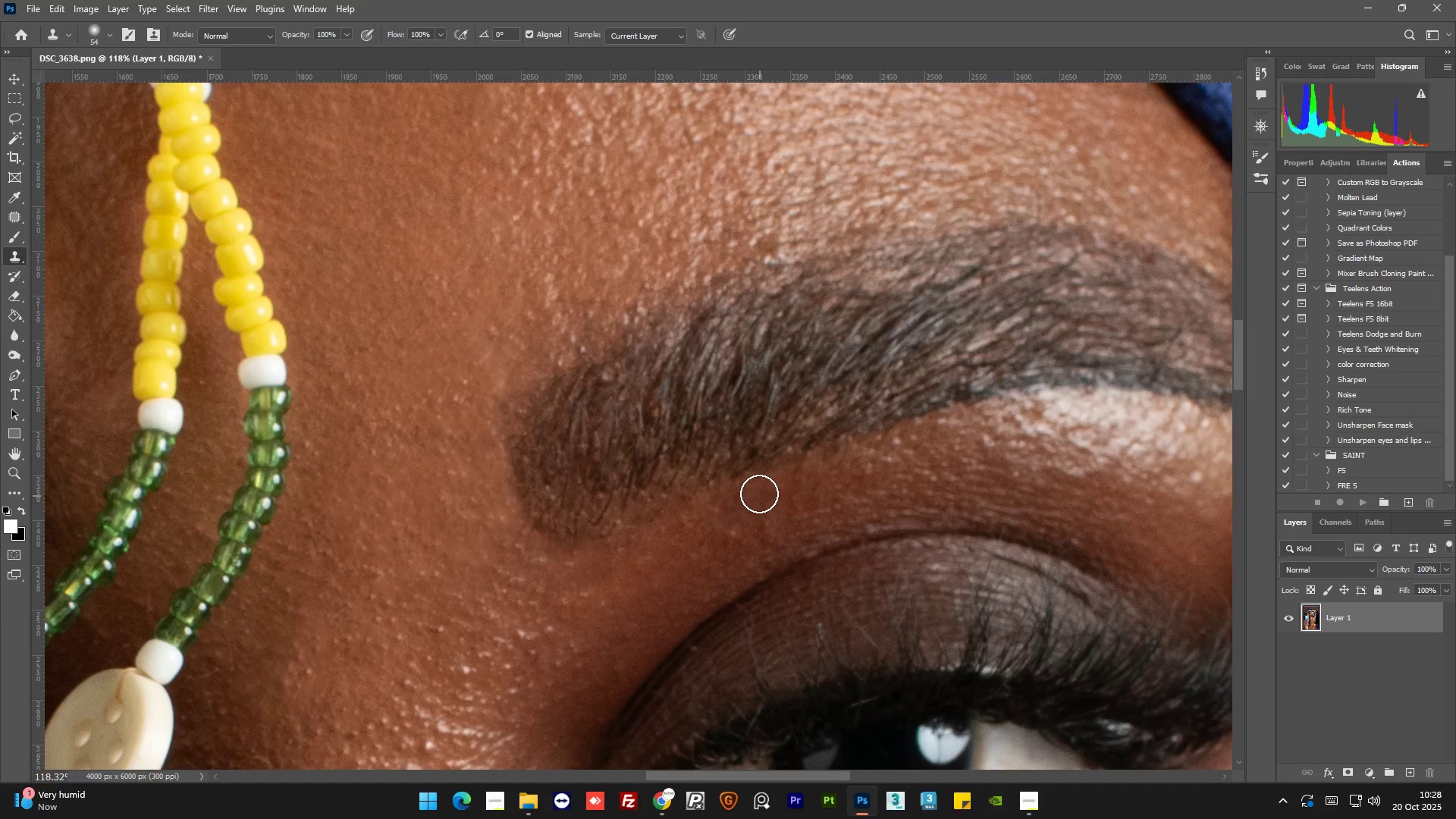 
left_click([758, 491])
 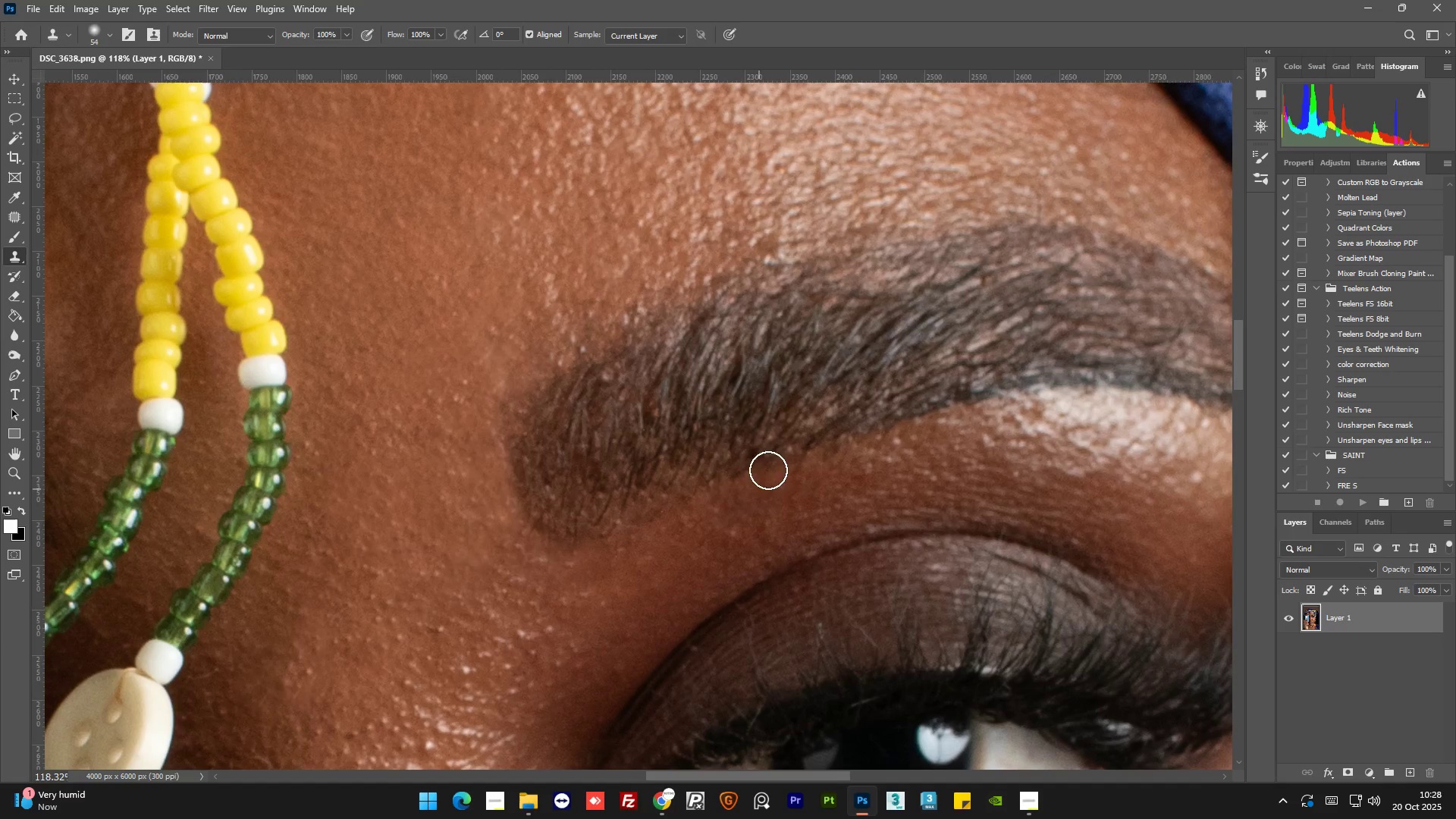 
hold_key(key=AltLeft, duration=1.5)
scroll: coordinate [861, 425], scroll_direction: down, amount: 13.0
 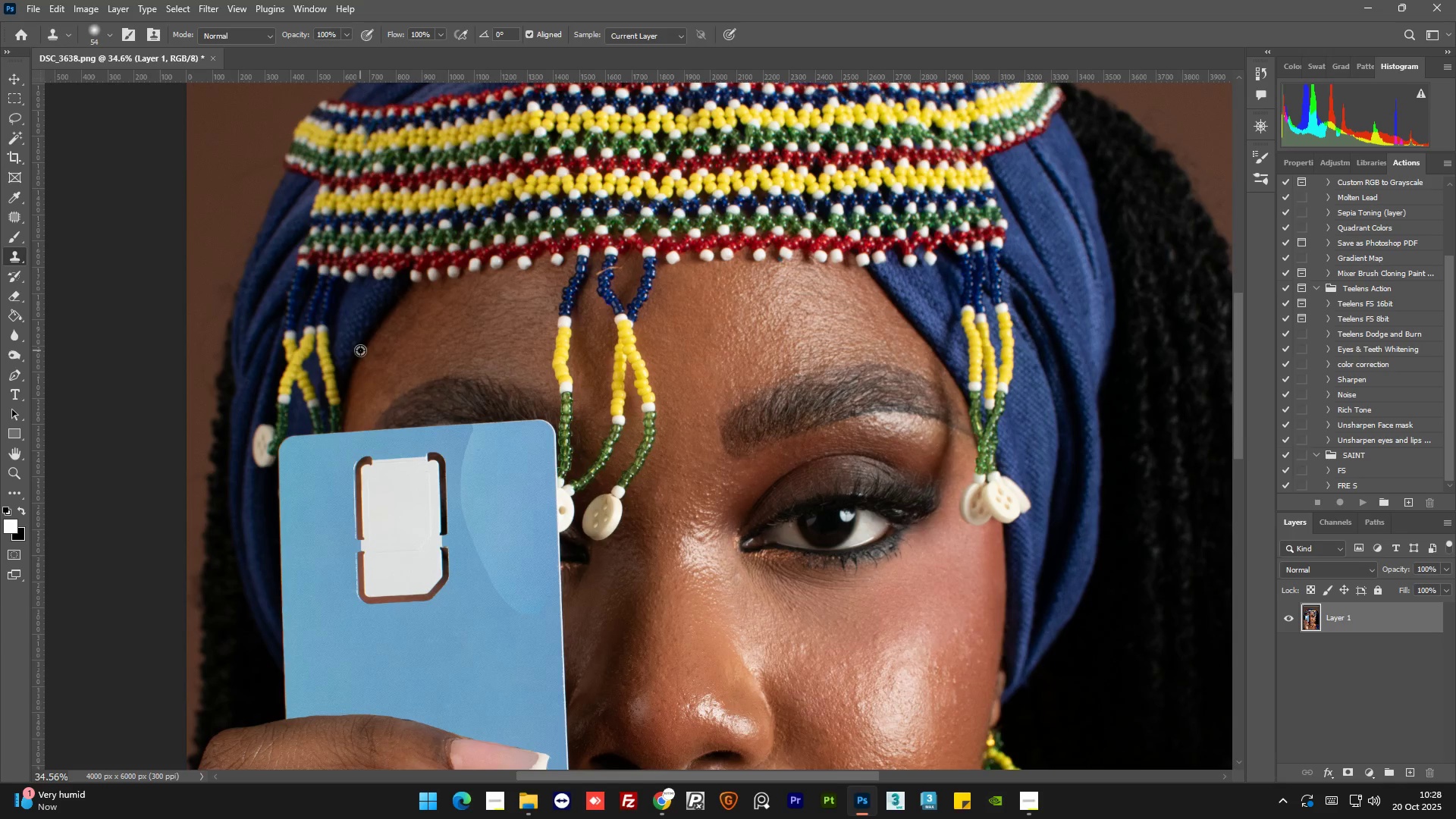 
hold_key(key=AltLeft, duration=1.52)
scroll: coordinate [637, 277], scroll_direction: up, amount: 8.0
 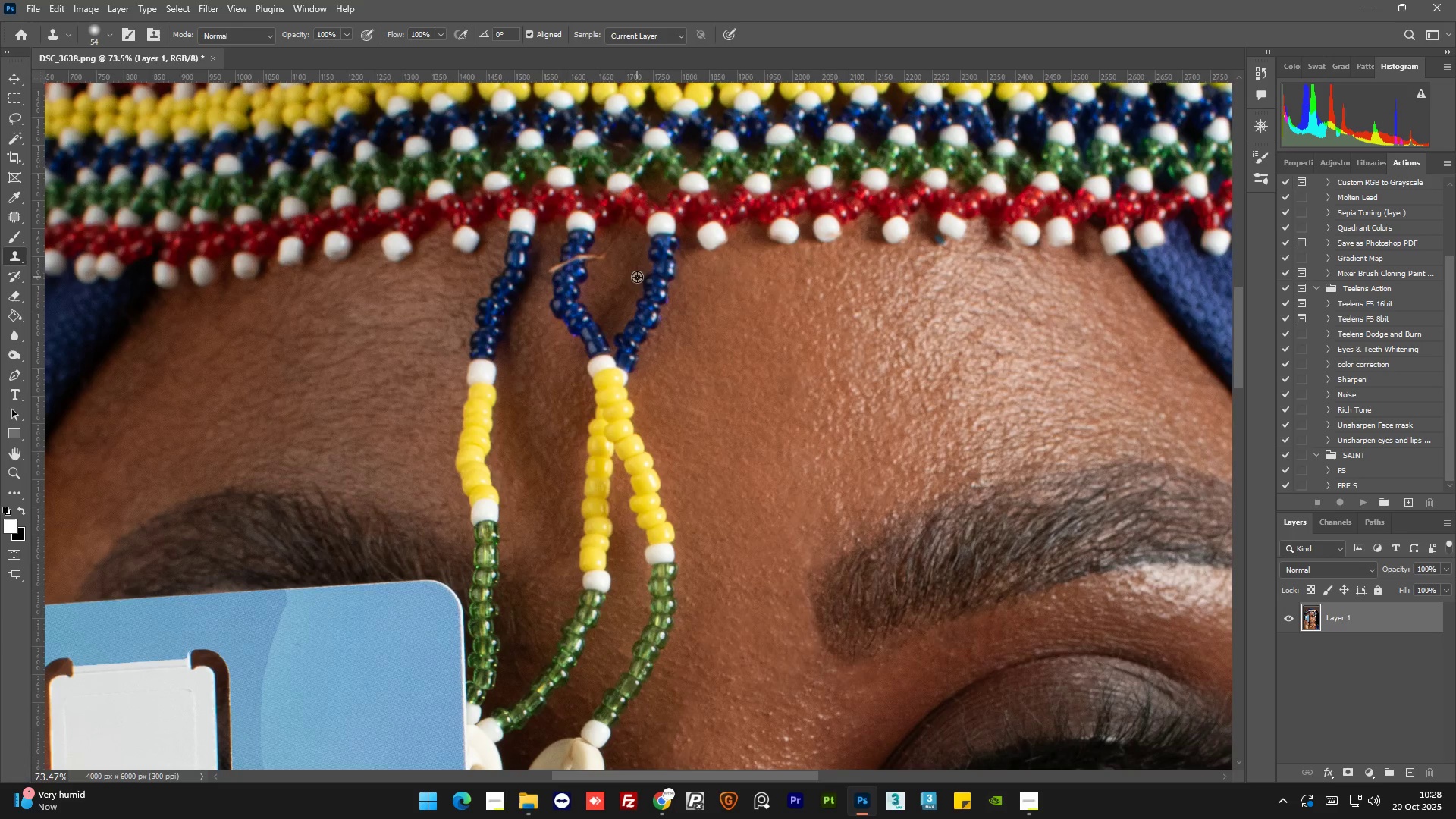 
hold_key(key=AltLeft, duration=1.51)
scroll: coordinate [798, 274], scroll_direction: up, amount: 9.0
 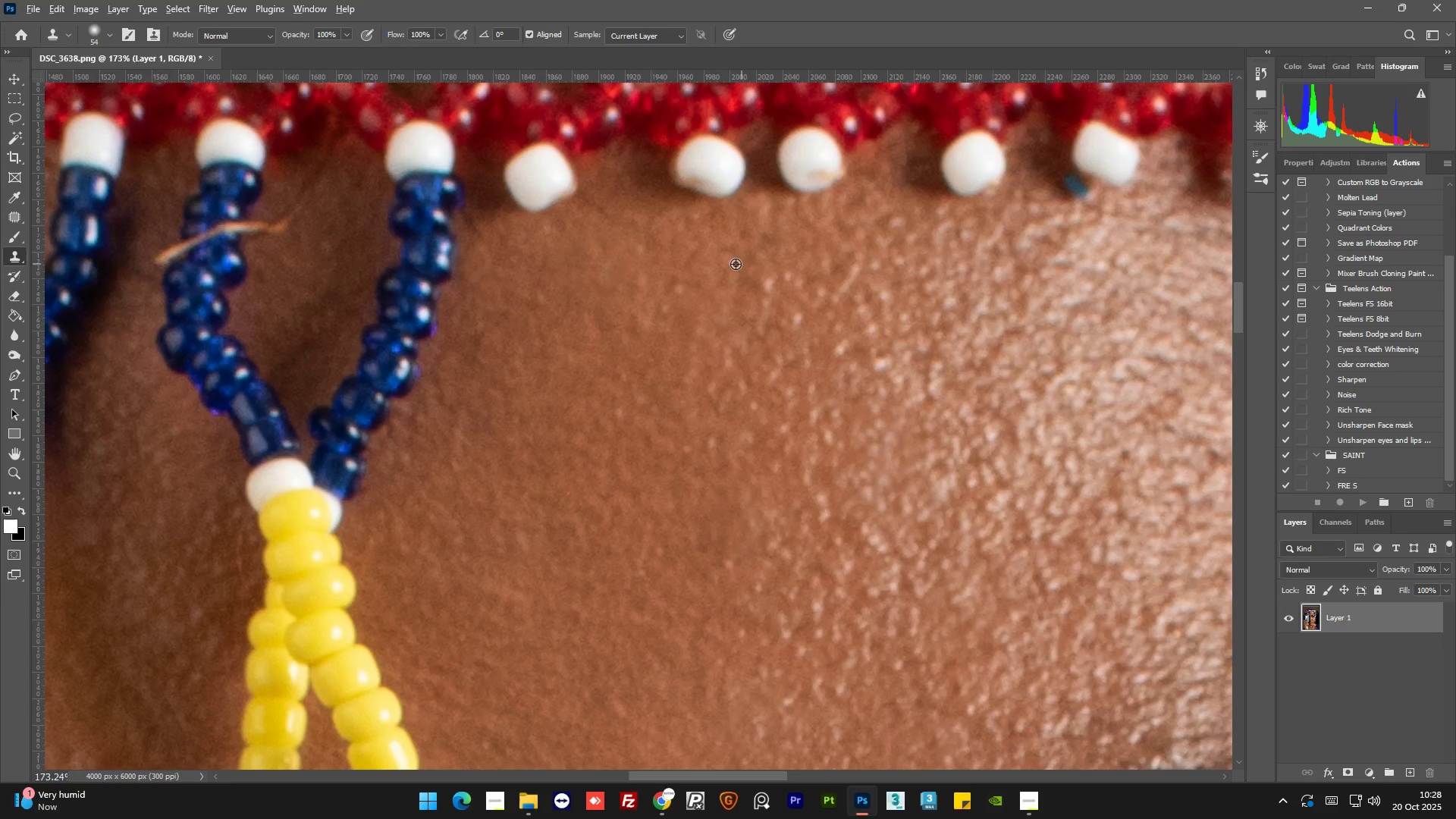 
key(Alt+AltLeft)
 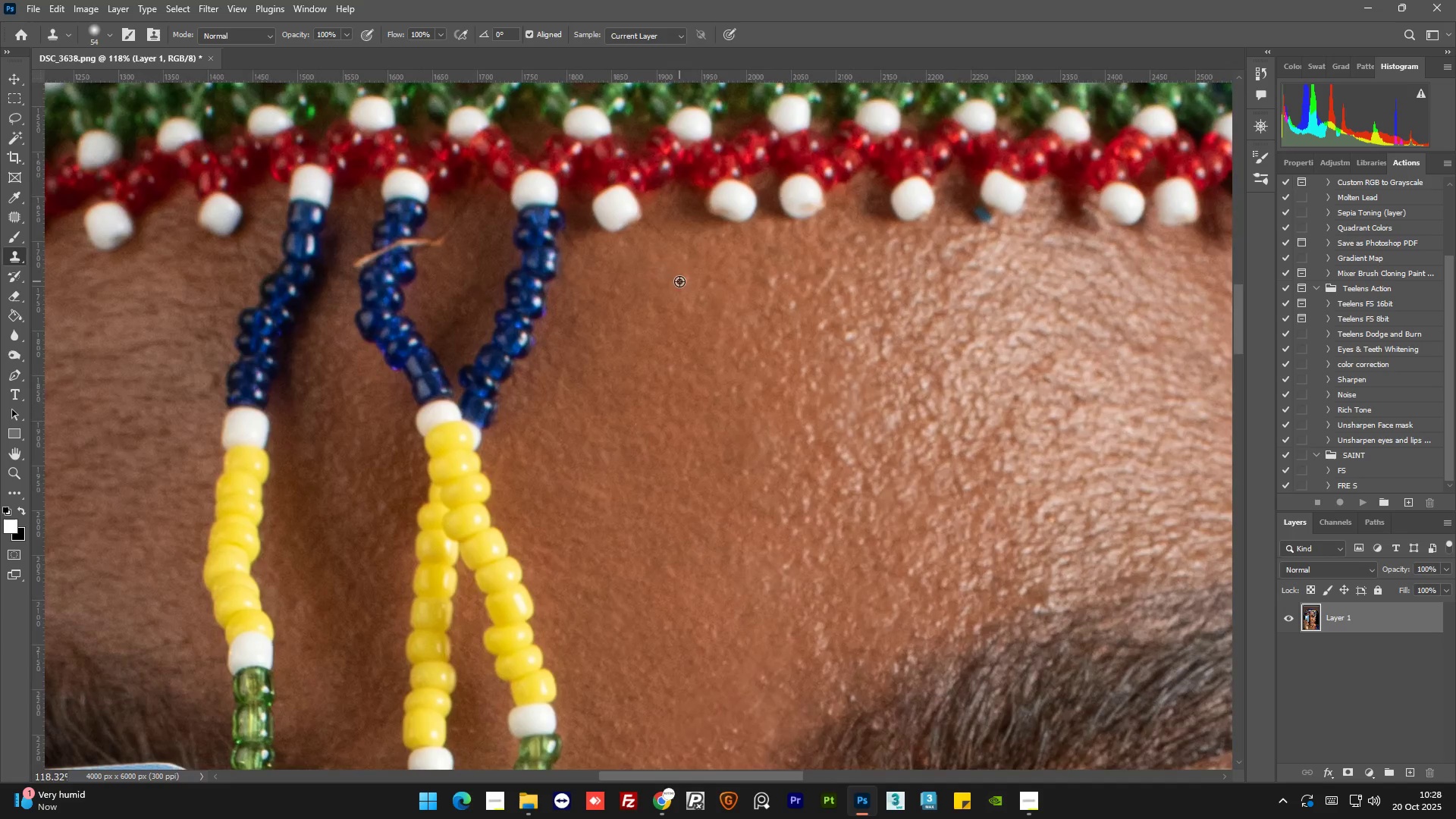 
key(Alt+AltLeft)
 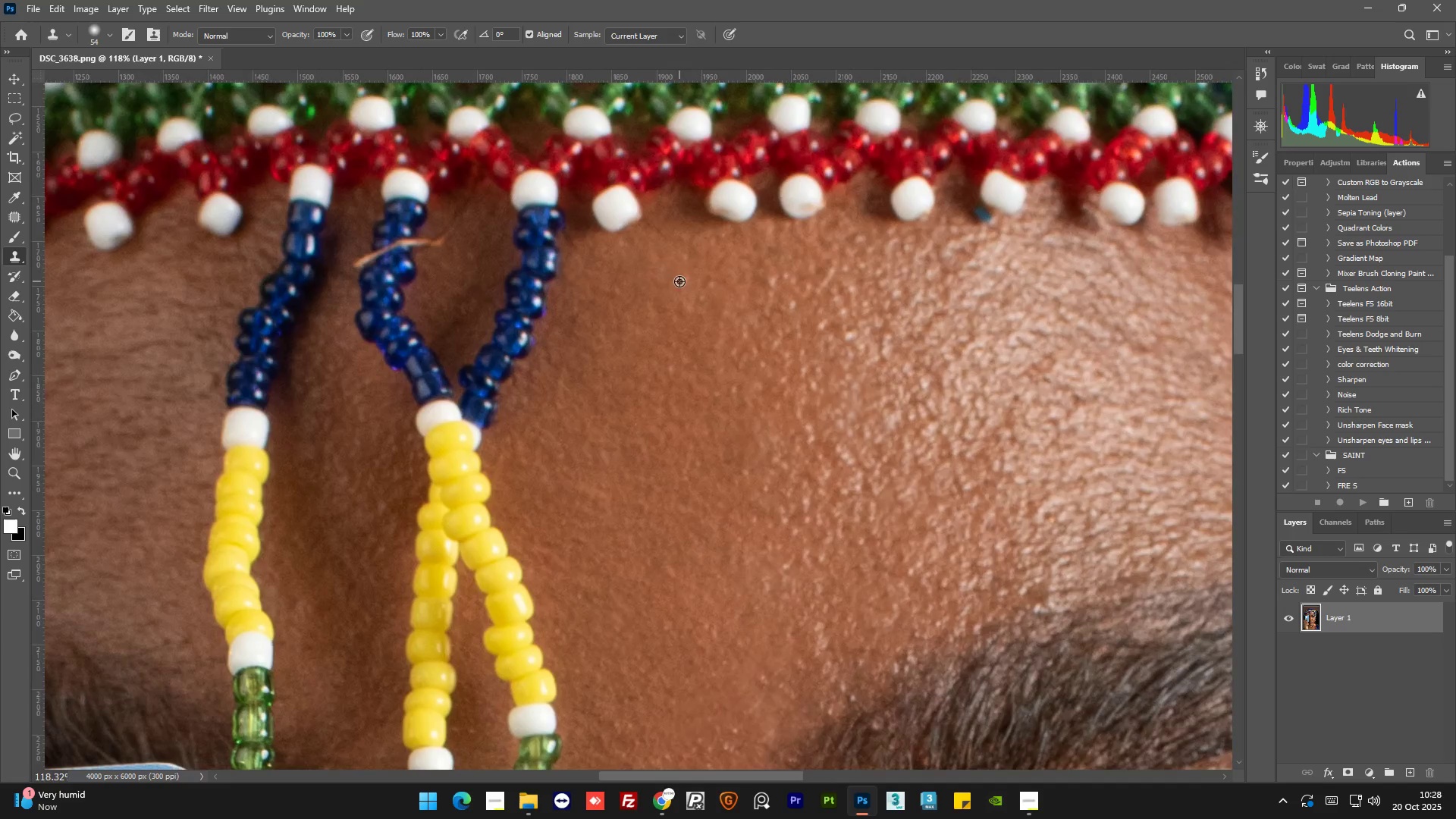 
key(Alt+AltLeft)
 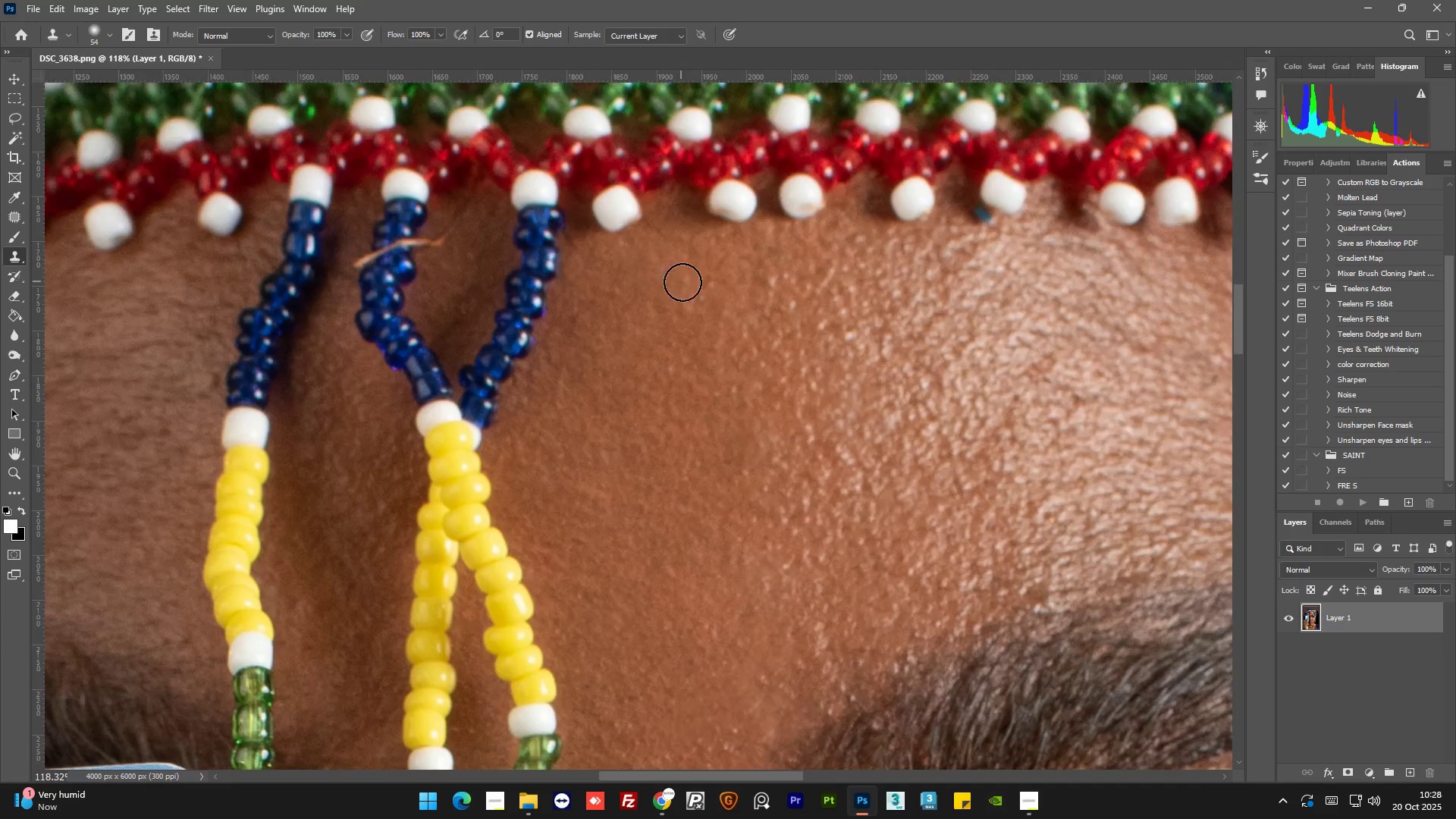 
hold_key(key=AltLeft, duration=0.47)
 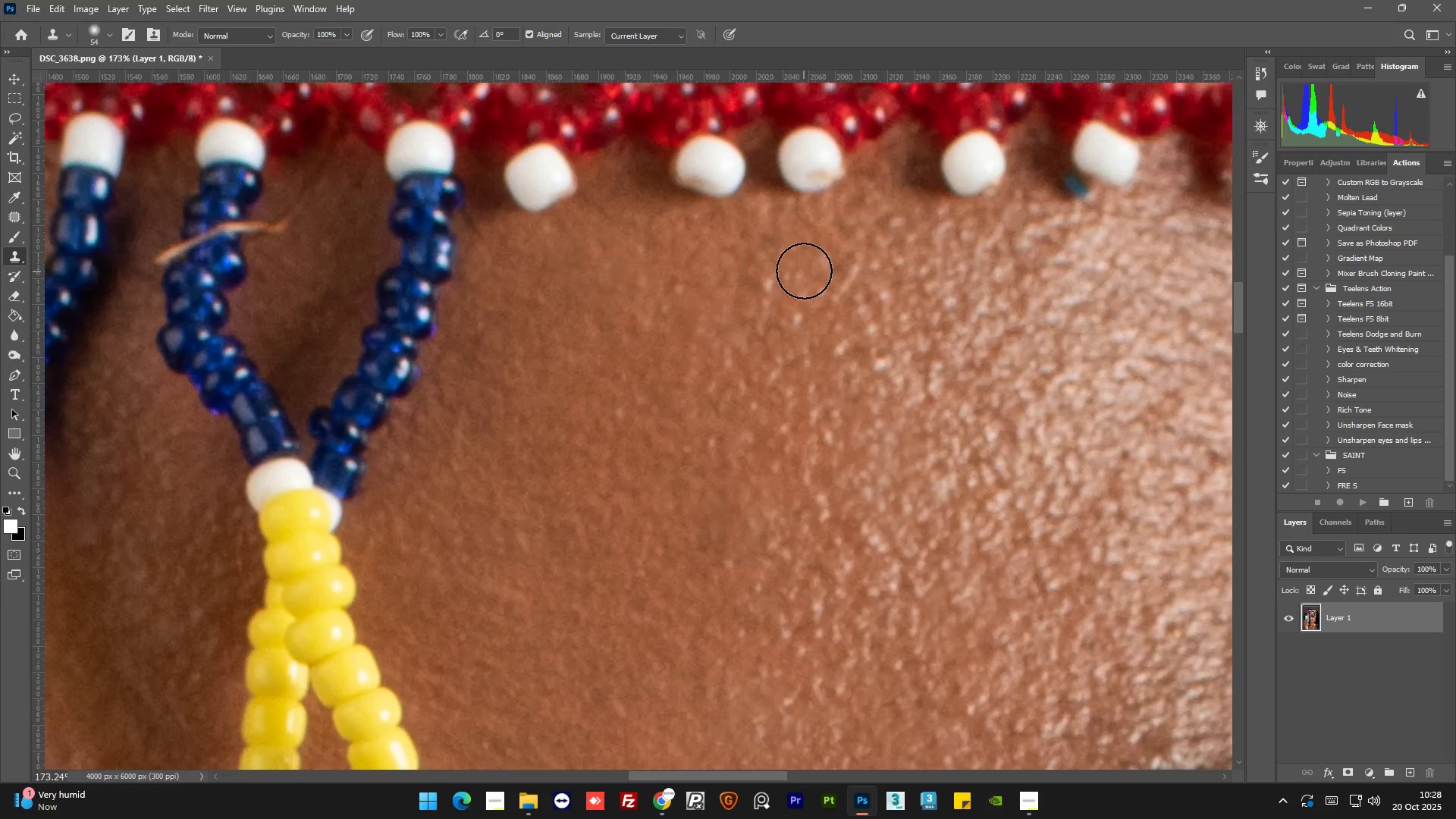 
hold_key(key=AltLeft, duration=0.53)
 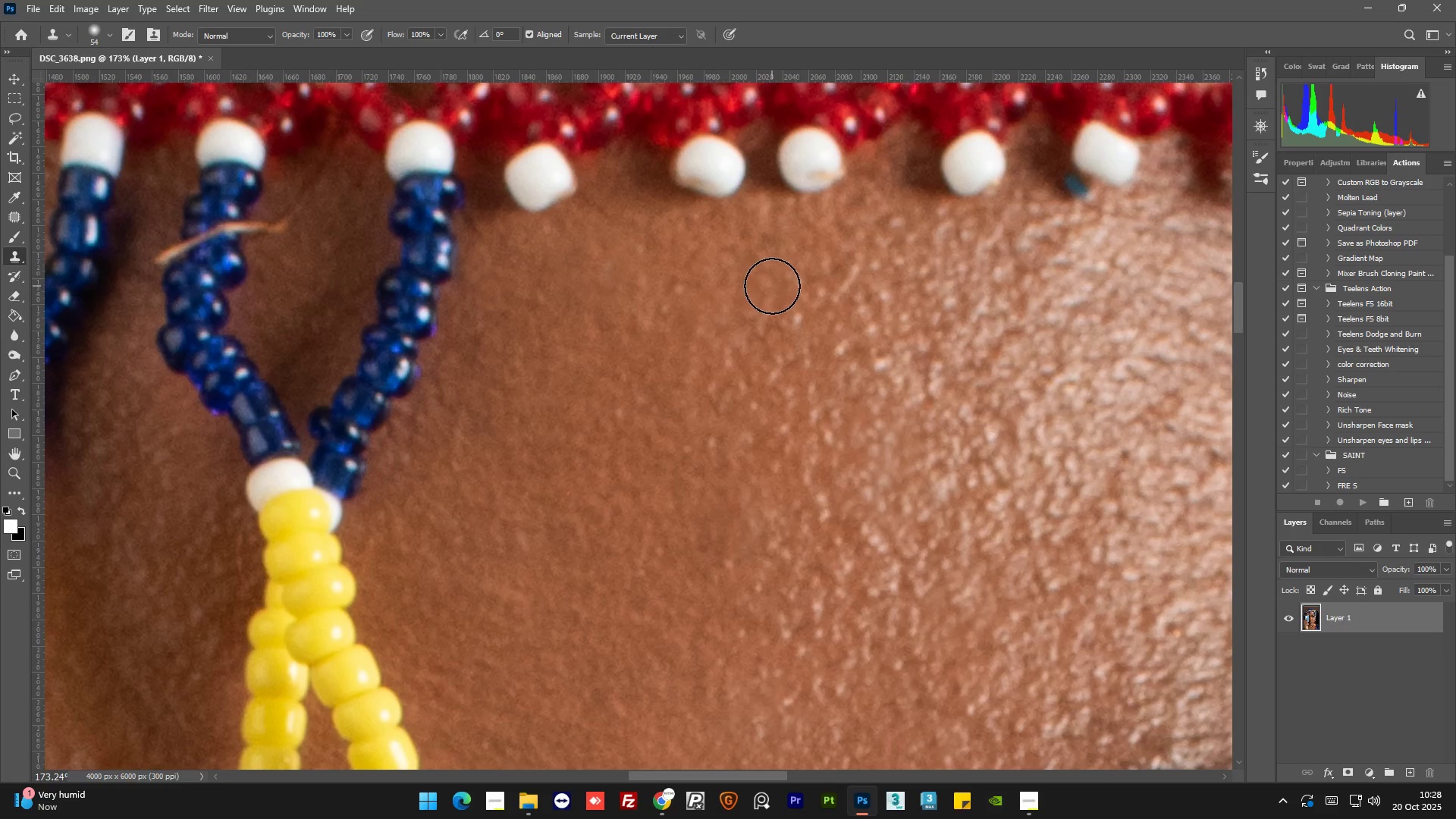 
double_click([772, 286])
 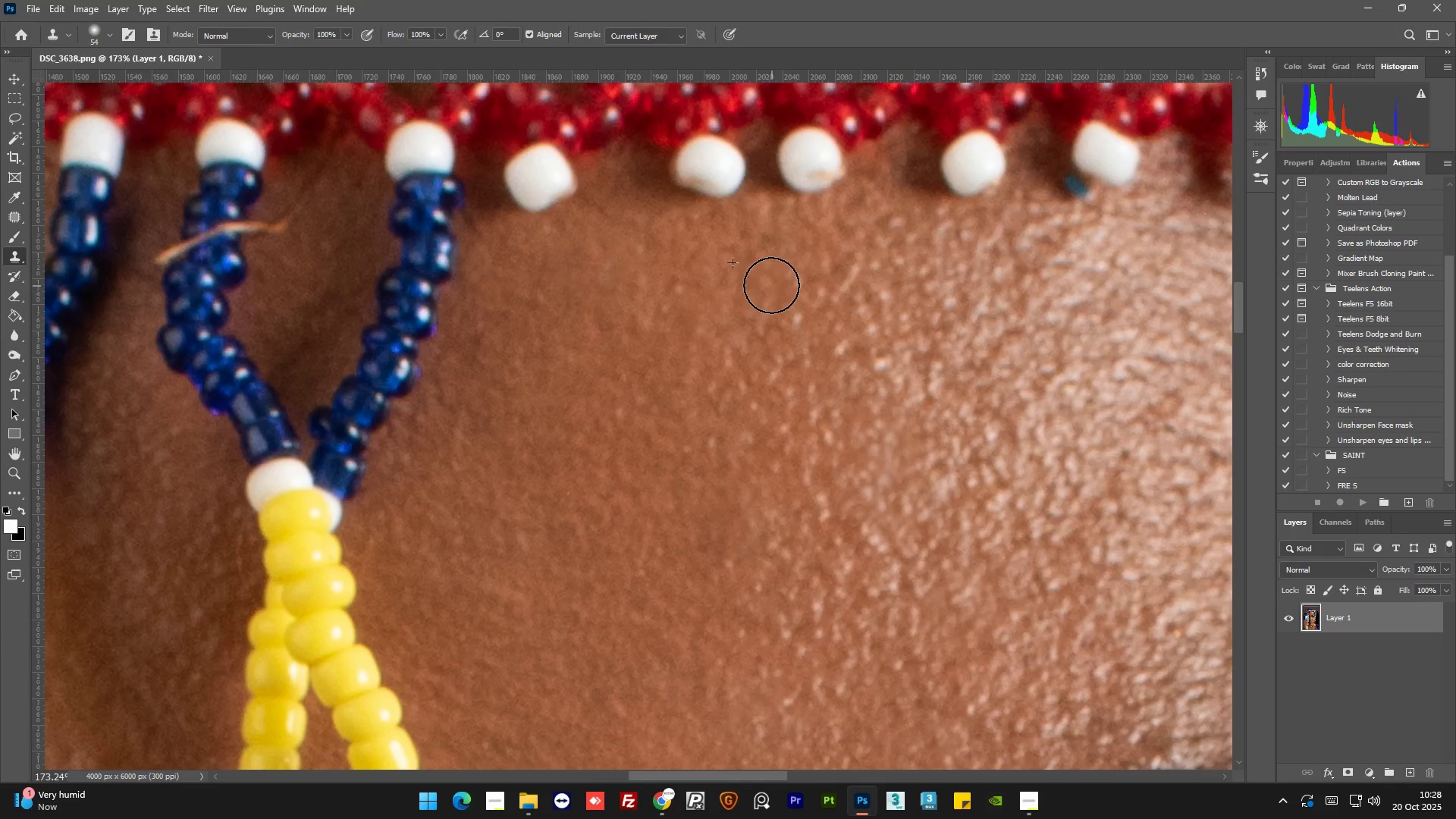 
hold_key(key=AltLeft, duration=1.16)
scroll: coordinate [710, 282], scroll_direction: down, amount: 8.0
 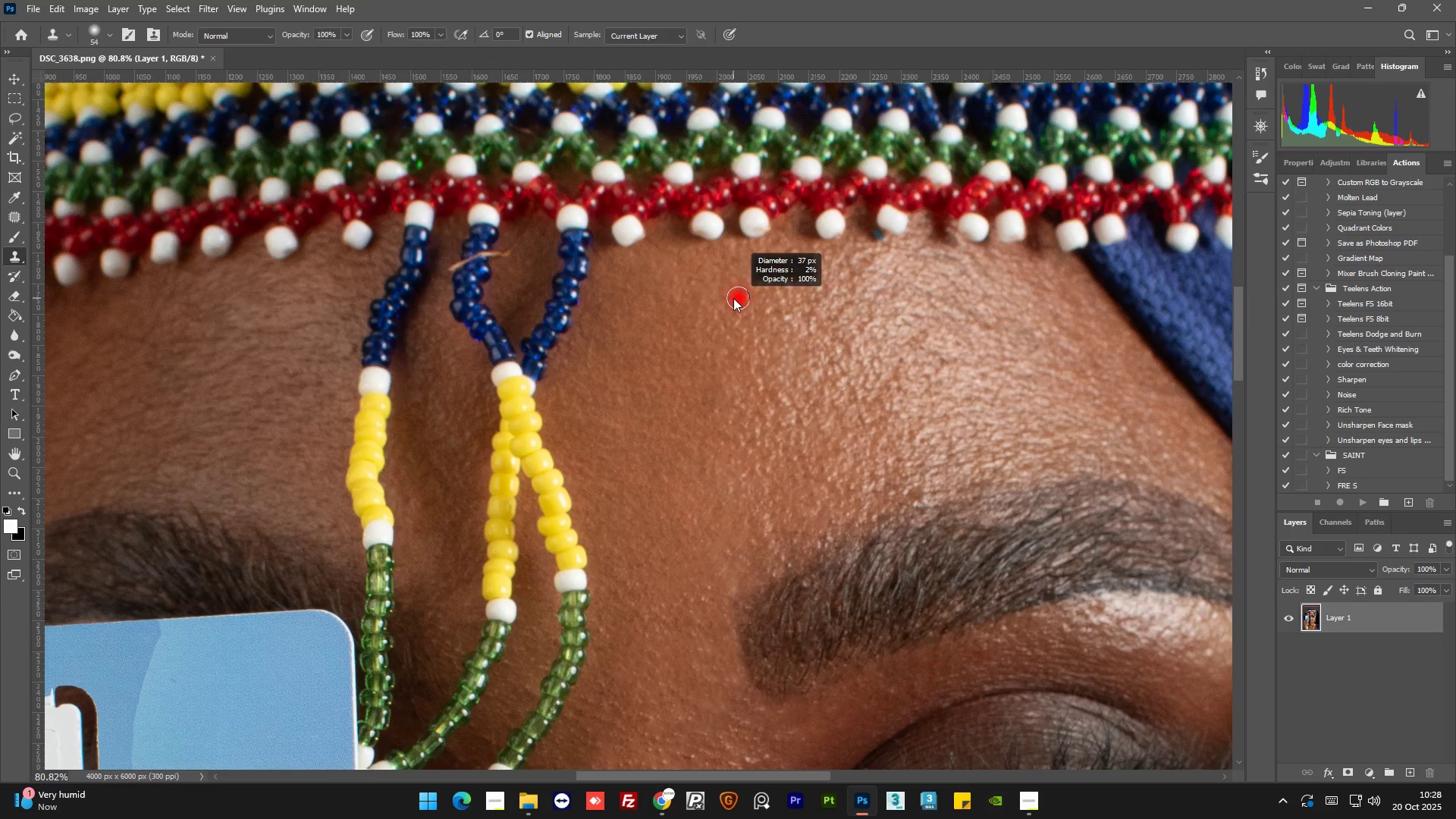 
hold_key(key=AltLeft, duration=0.31)
scroll: coordinate [754, 287], scroll_direction: up, amount: 6.0
 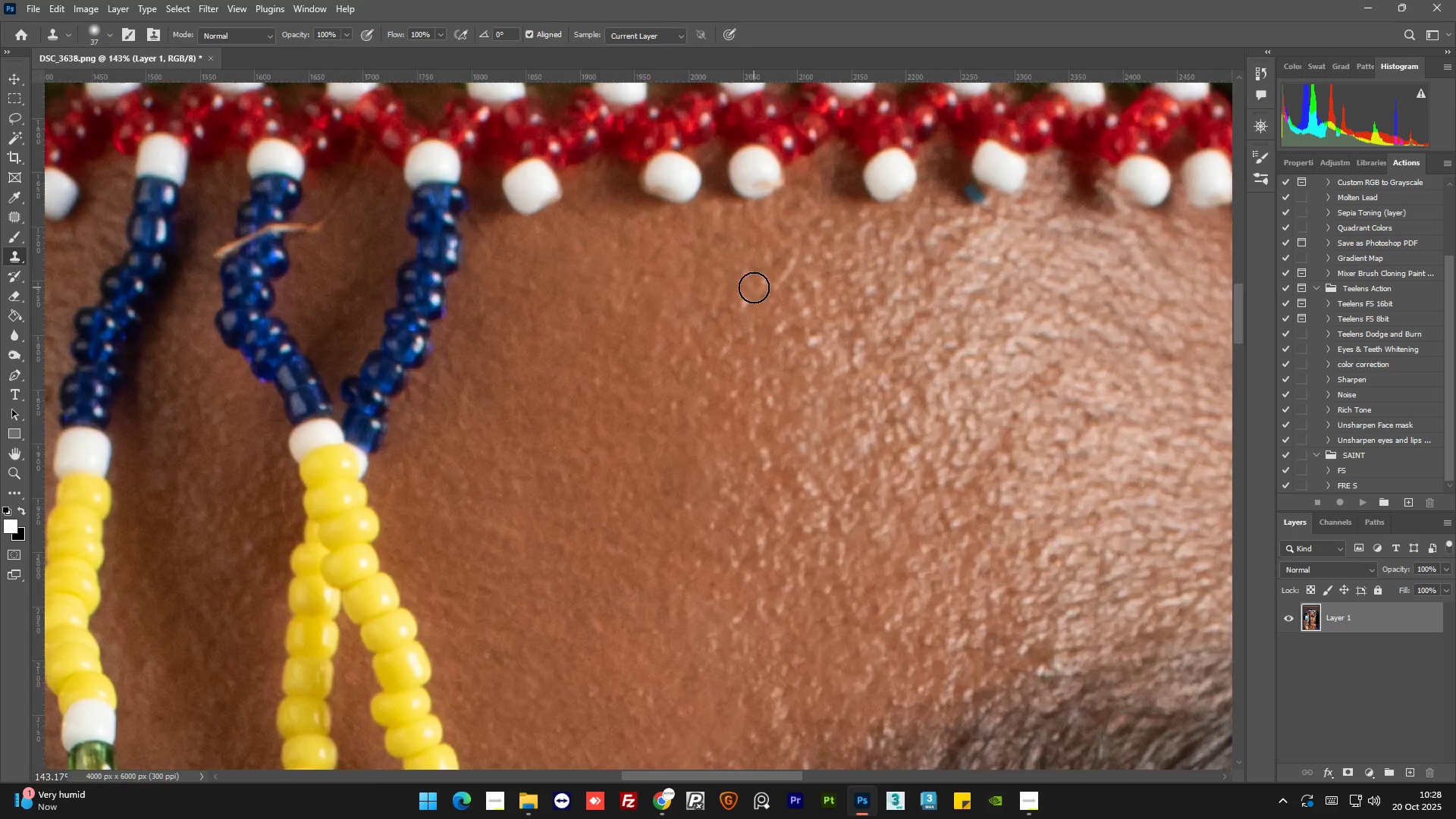 
key(Alt+AltLeft)
 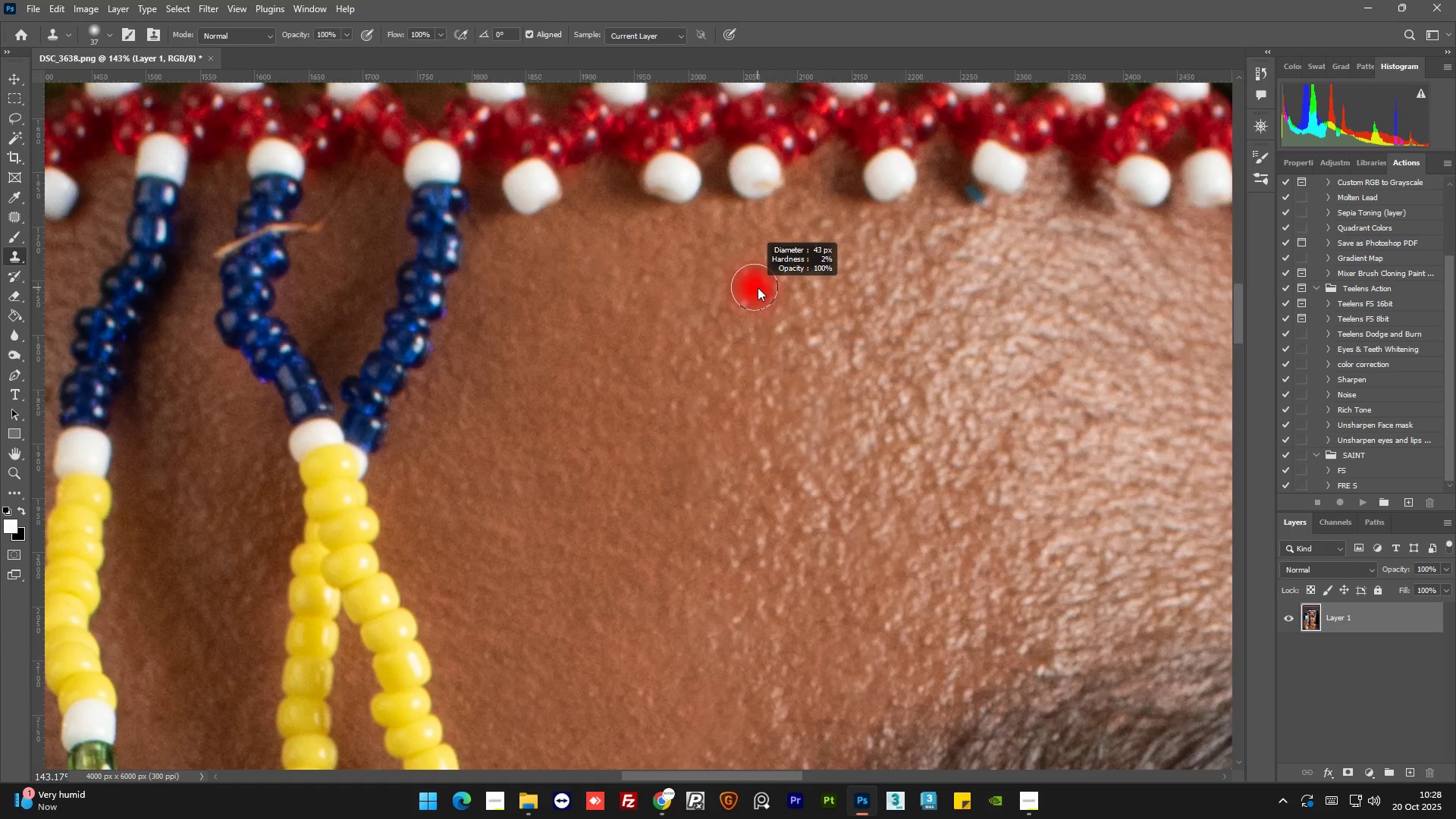 
hold_key(key=AltLeft, duration=0.61)
left_click([730, 284])
 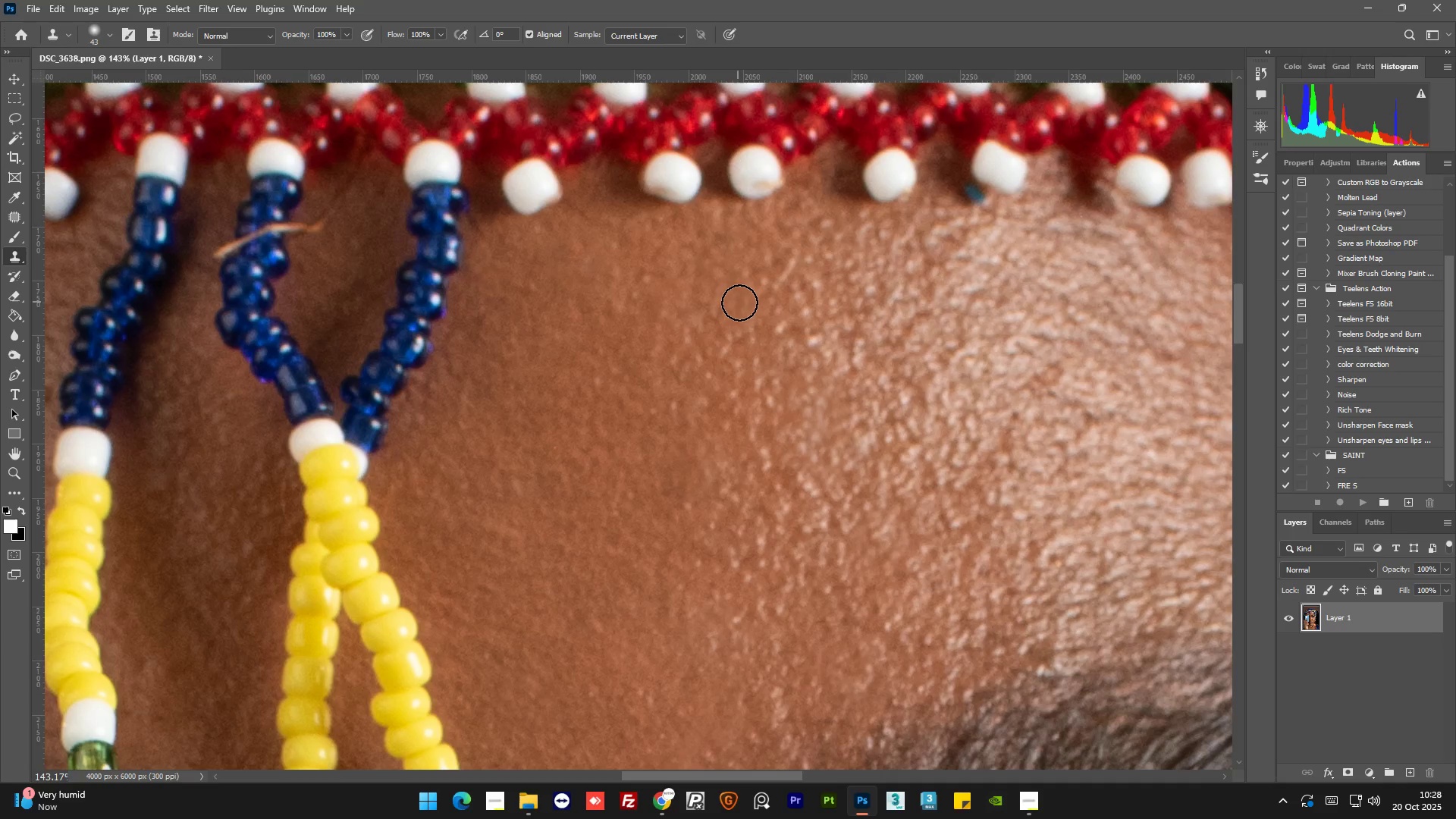 
double_click([739, 303])
 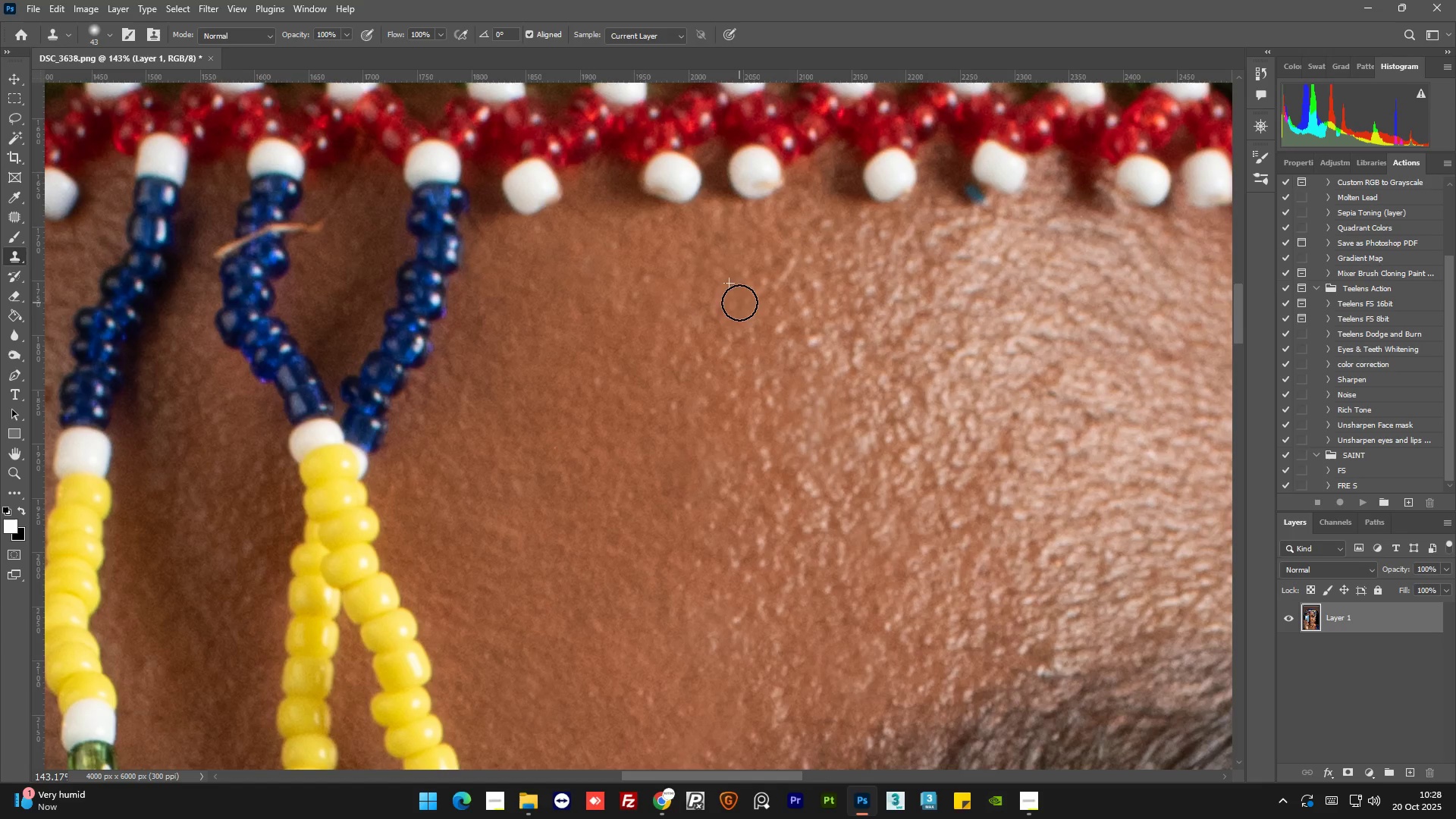 
hold_key(key=AltLeft, duration=0.64)
scroll: coordinate [750, 309], scroll_direction: none, amount: 0.0
 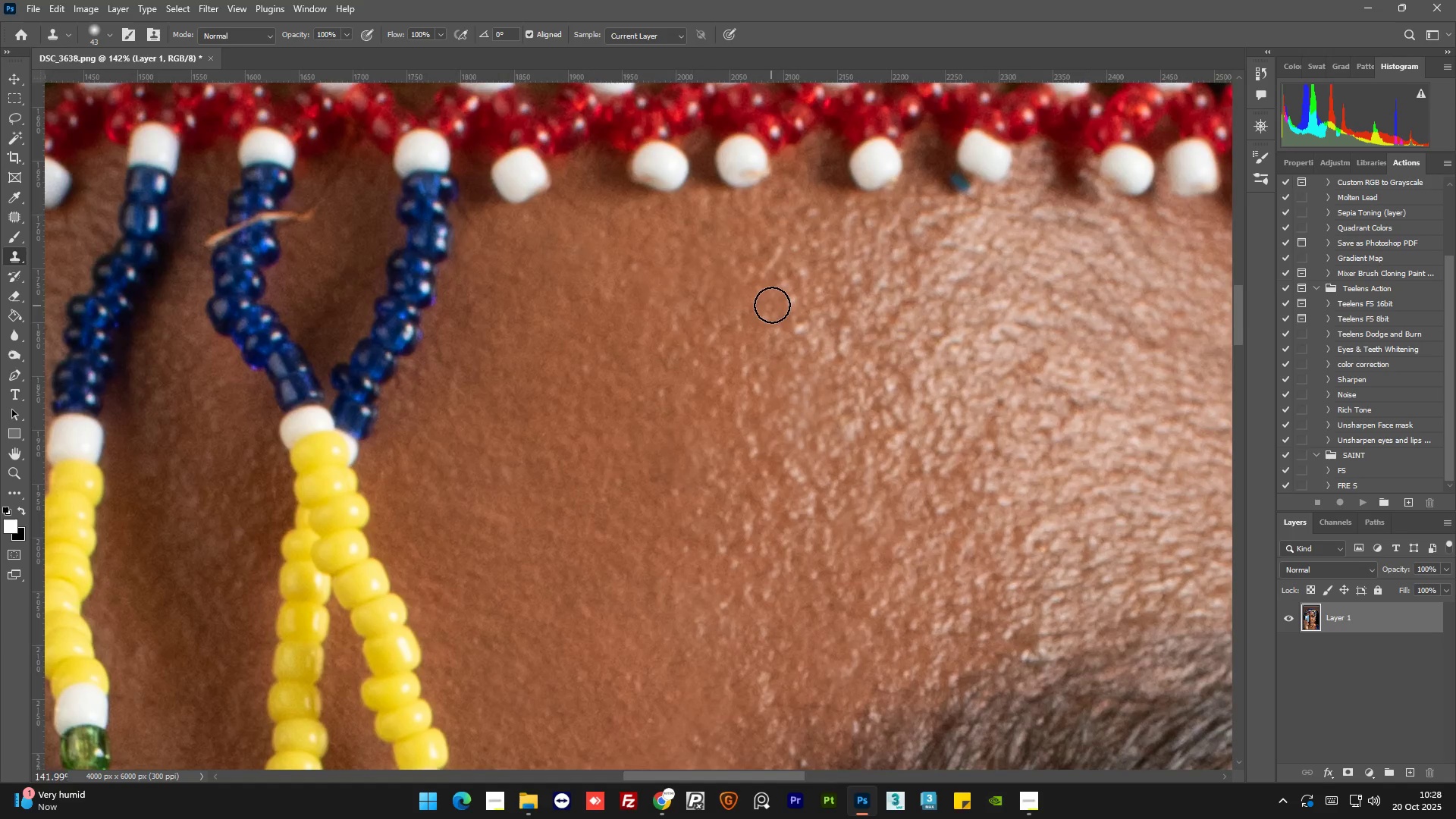 
hold_key(key=AltLeft, duration=0.31)
 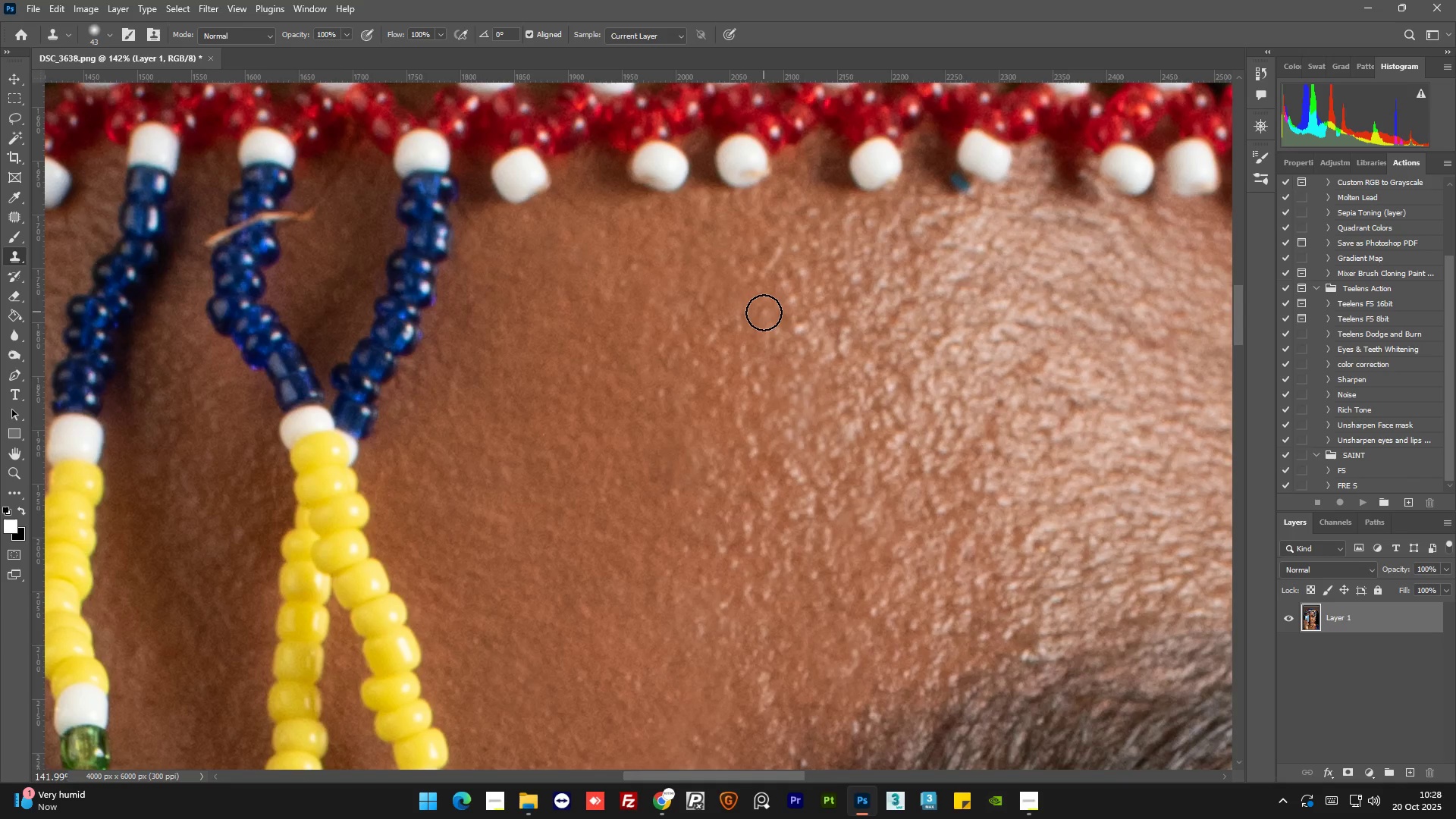 
double_click([764, 314])
 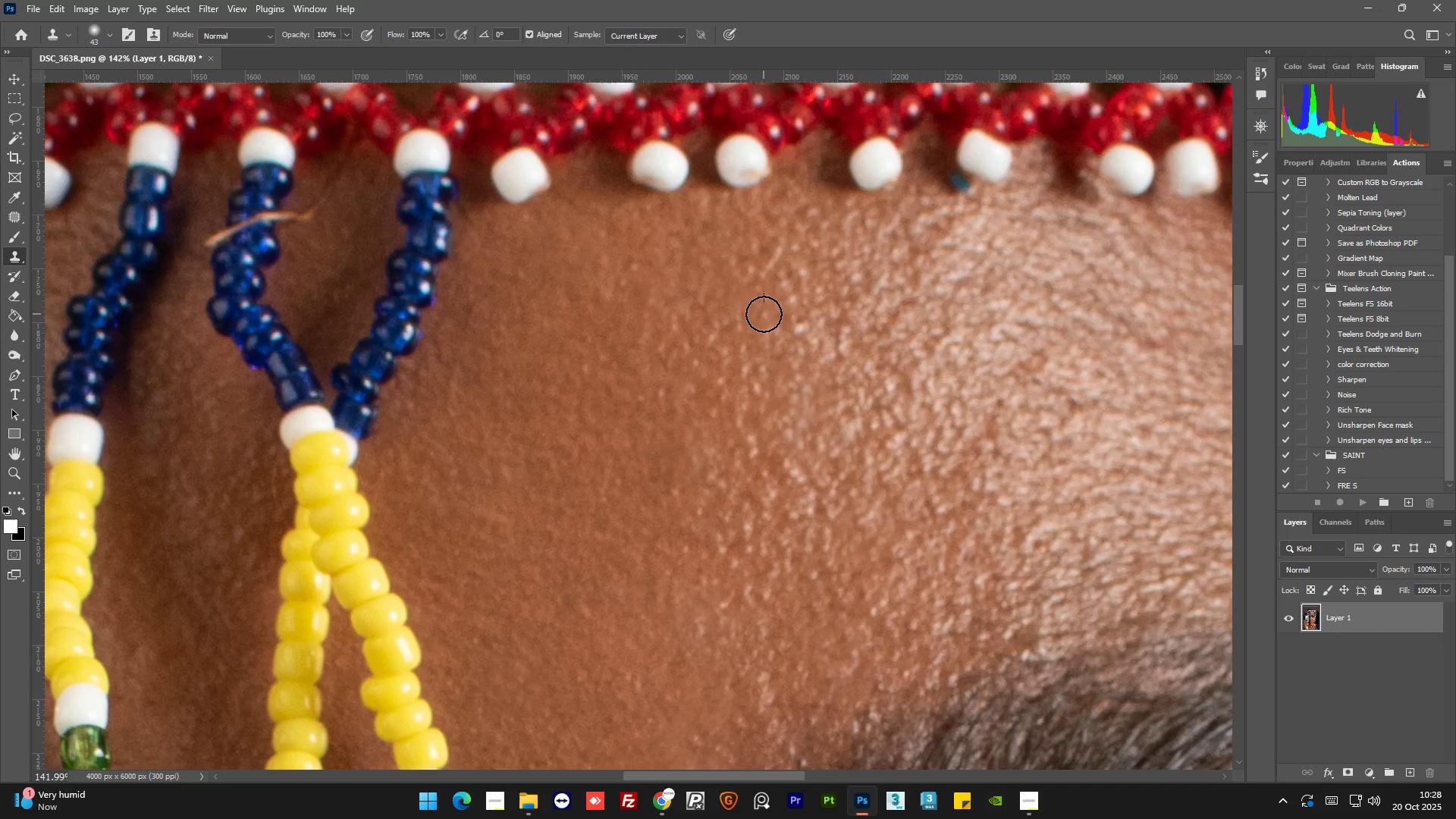 
hold_key(key=AltLeft, duration=1.26)
scroll: coordinate [748, 384], scroll_direction: up, amount: 1.0
 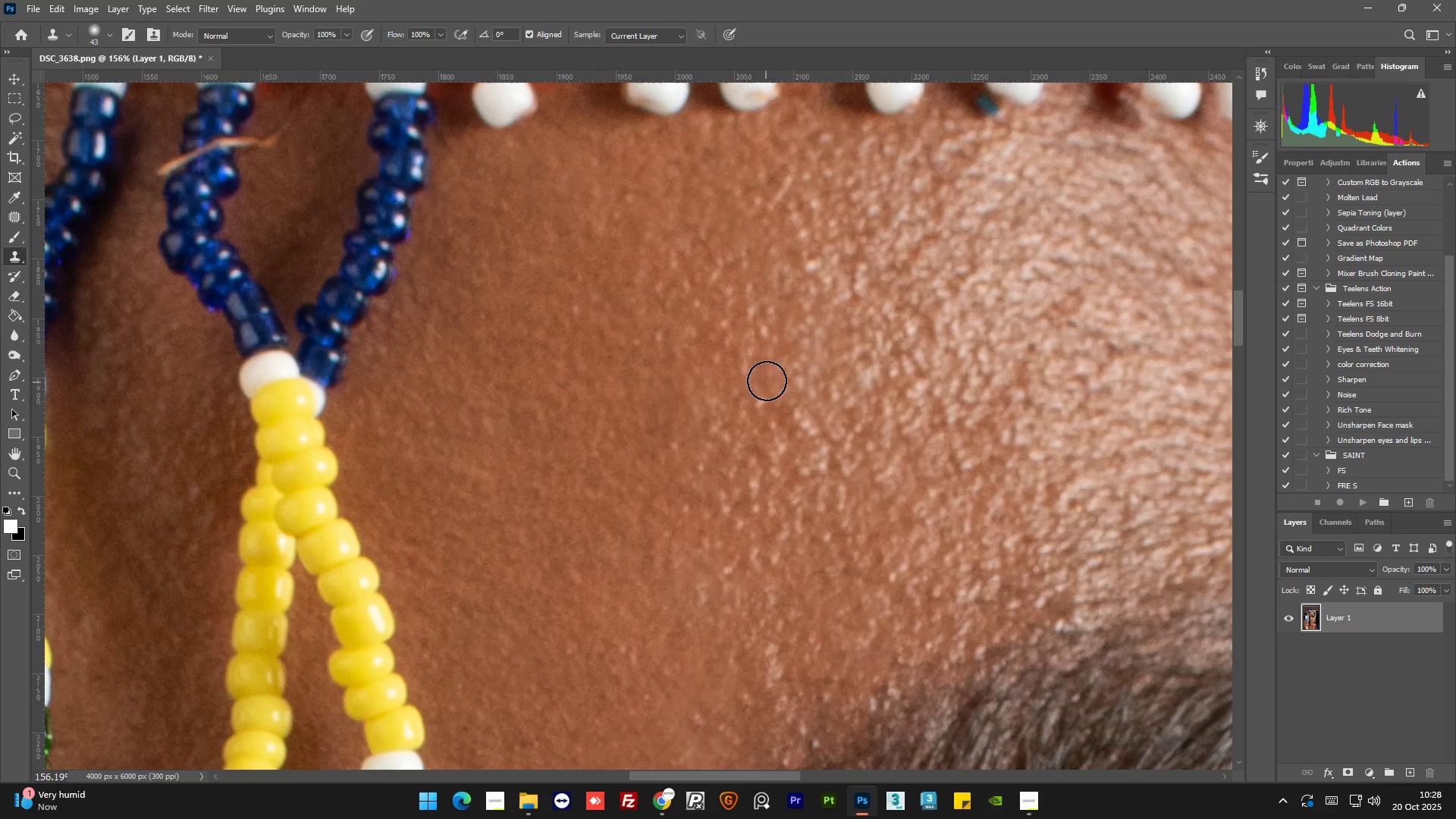 
hold_key(key=AltLeft, duration=0.33)
left_click_drag(start_coordinate=[771, 372], to_coordinate=[770, 377])
 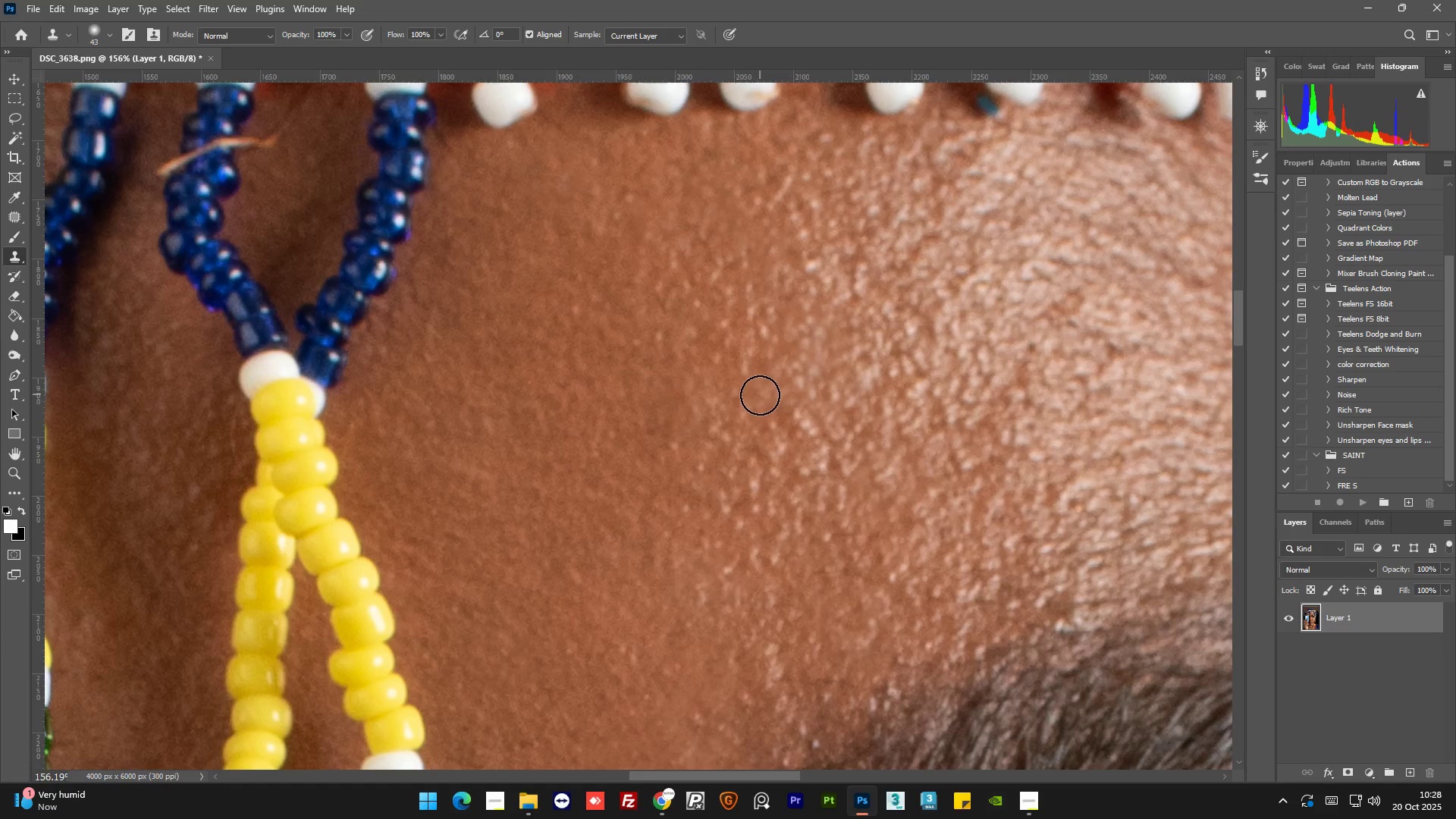 
left_click([758, 399])
 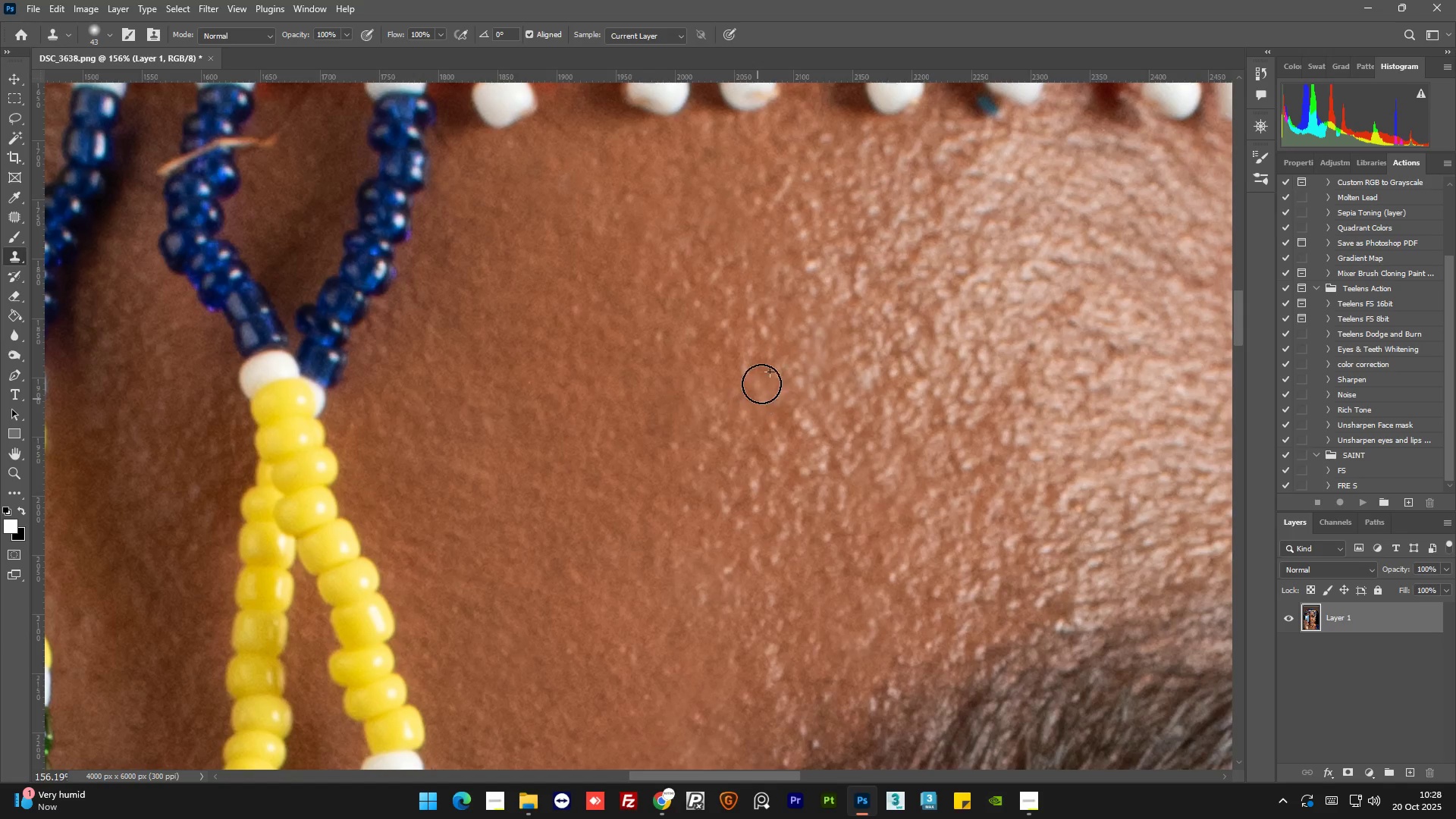 
hold_key(key=AltLeft, duration=0.84)
scroll: coordinate [754, 330], scroll_direction: down, amount: 10.0
 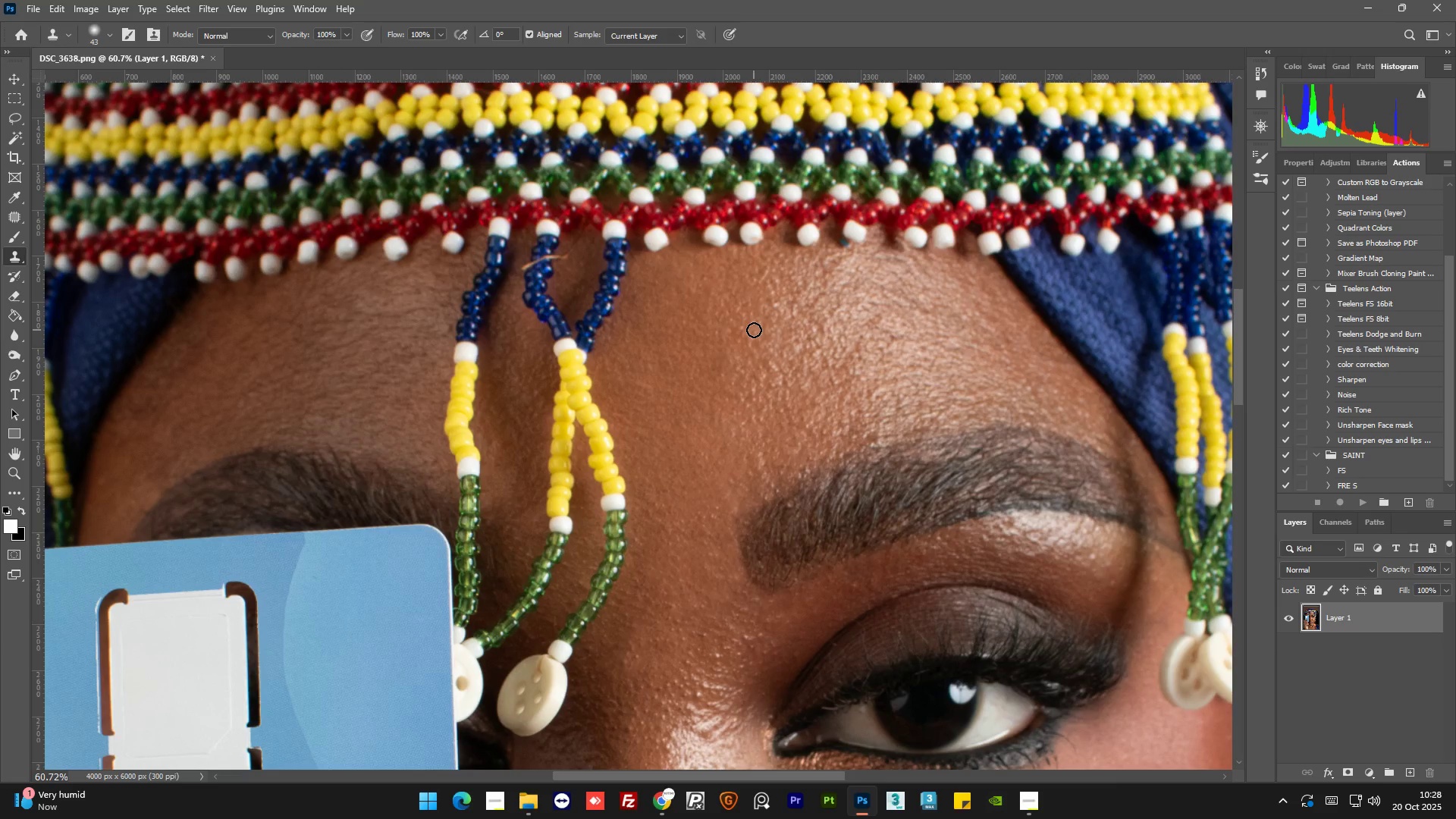 
hold_key(key=AltLeft, duration=0.56)
scroll: coordinate [749, 339], scroll_direction: down, amount: 6.0
 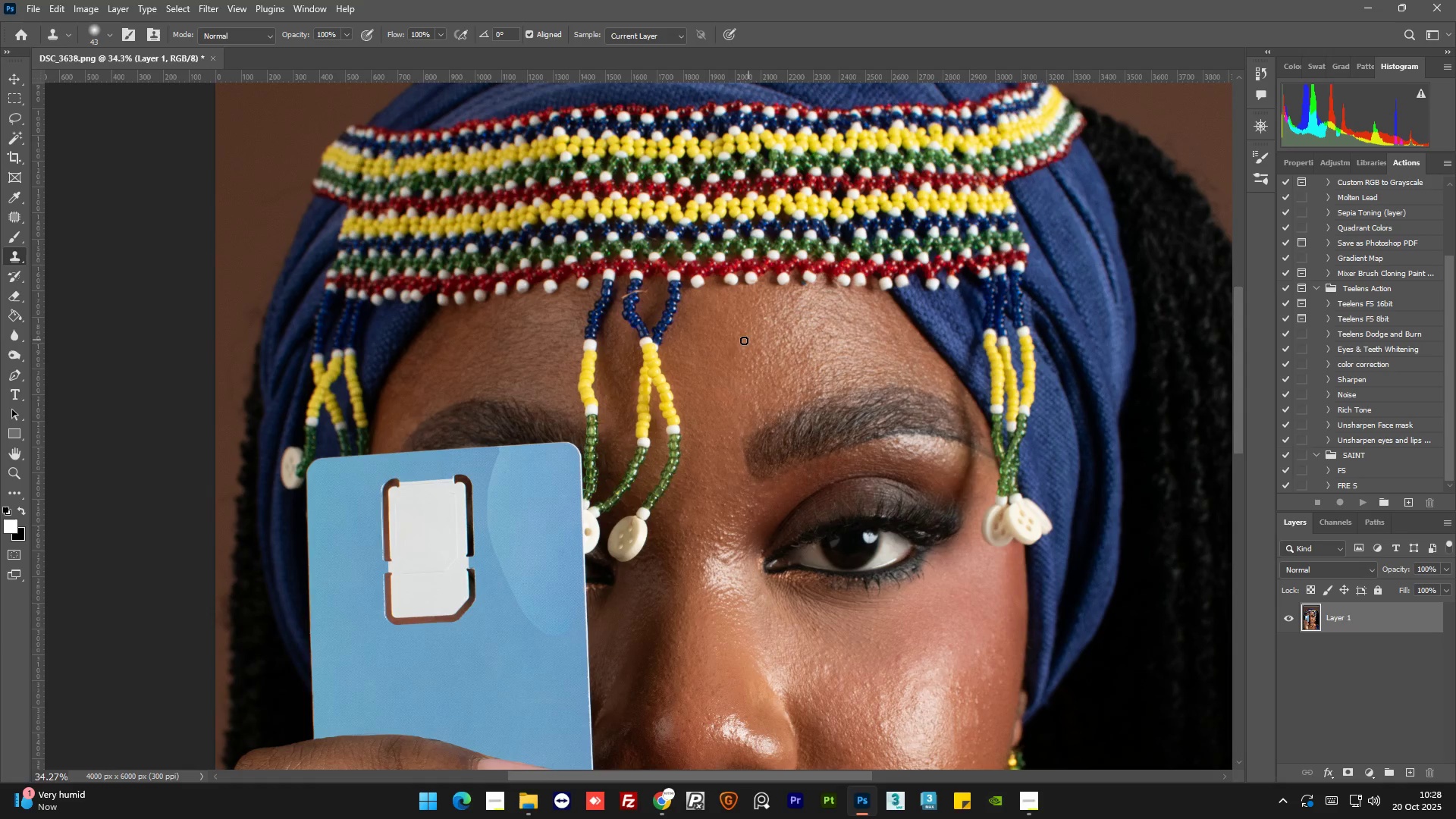 
hold_key(key=AltLeft, duration=1.25)
scroll: coordinate [759, 346], scroll_direction: up, amount: 14.0
 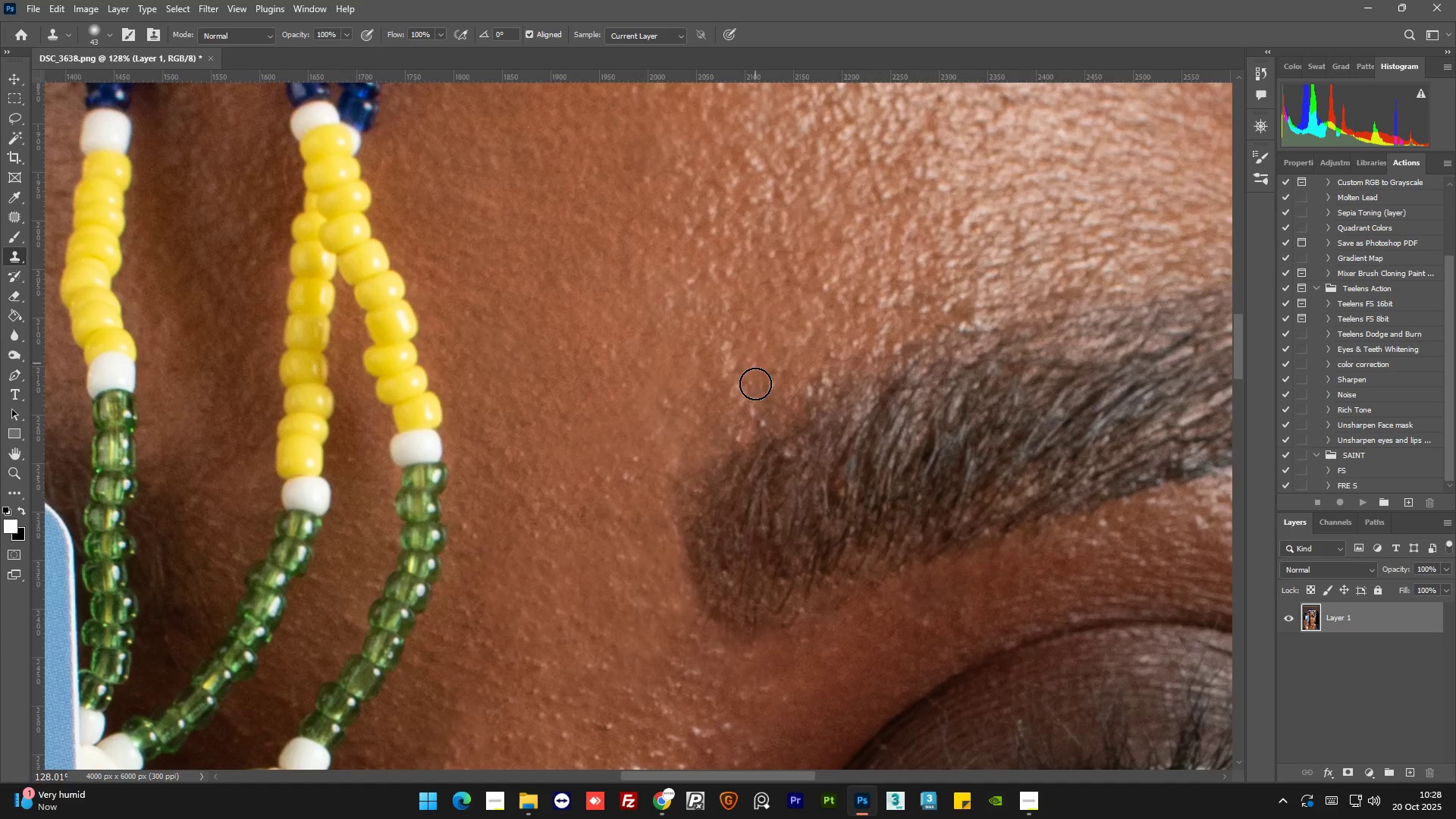 
hold_key(key=AltLeft, duration=0.73)
left_click([762, 370])
 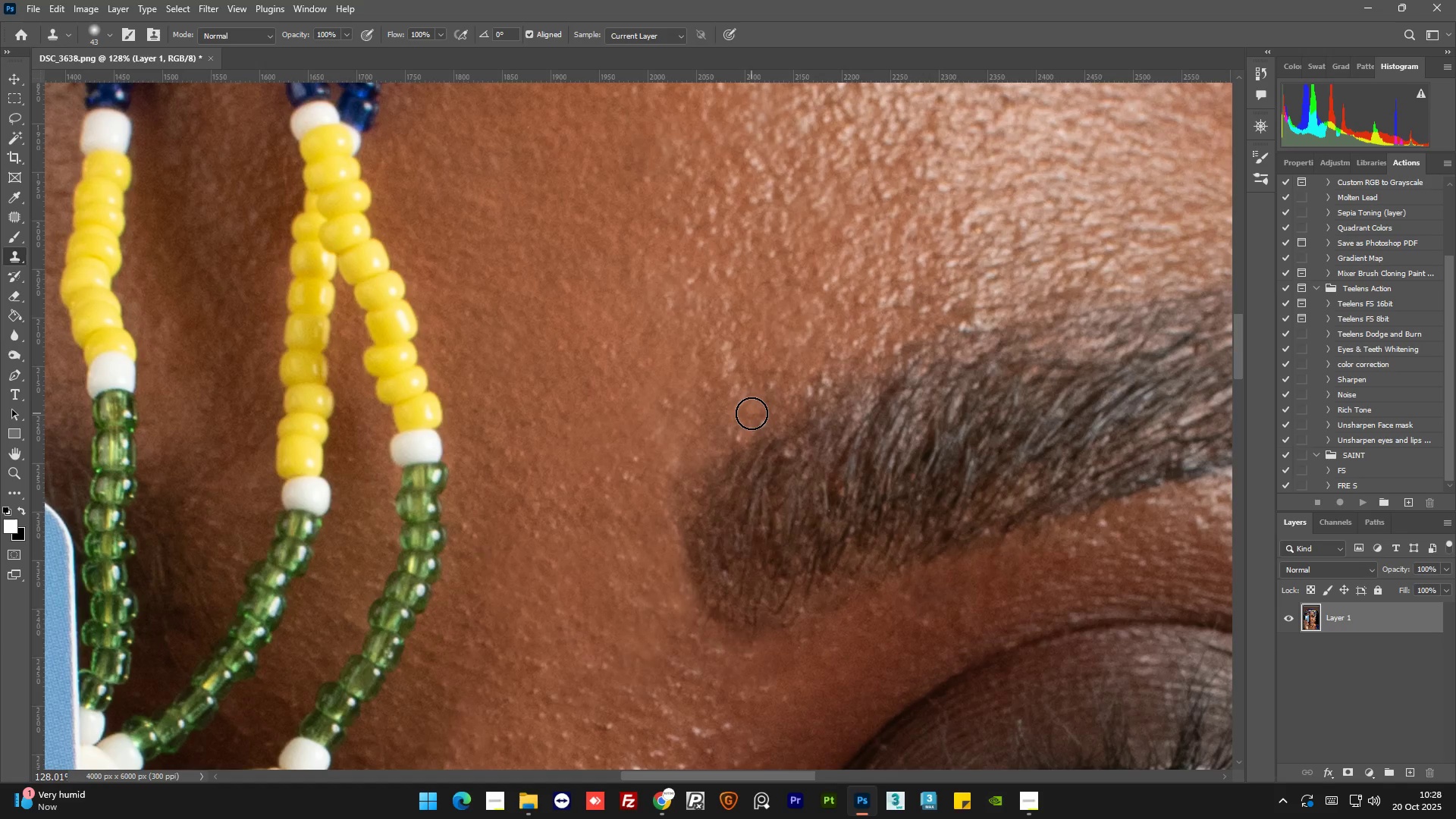 
left_click([752, 413])
 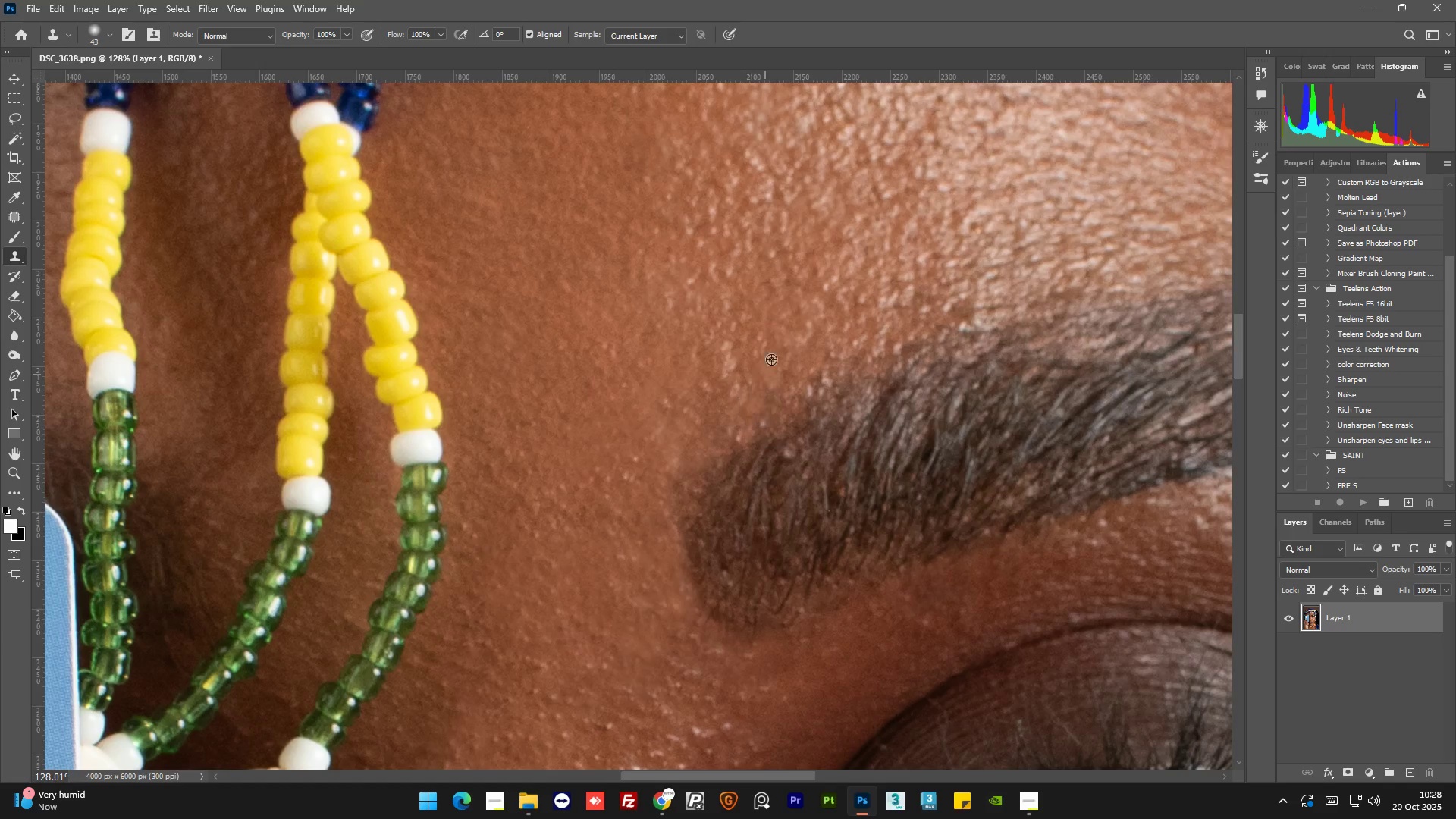 
hold_key(key=AltLeft, duration=0.33)
double_click([774, 352])
 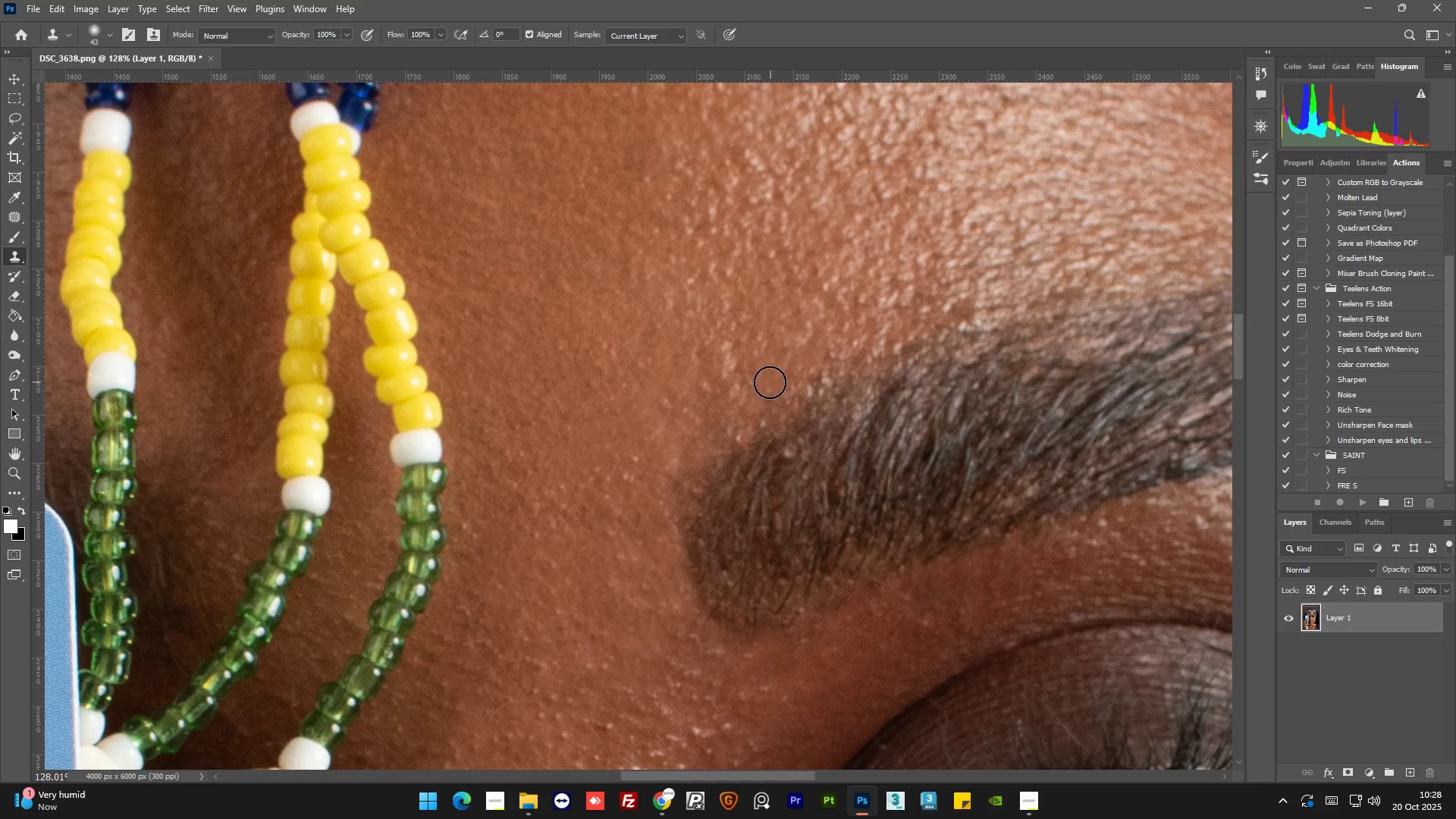 
triple_click([770, 382])
 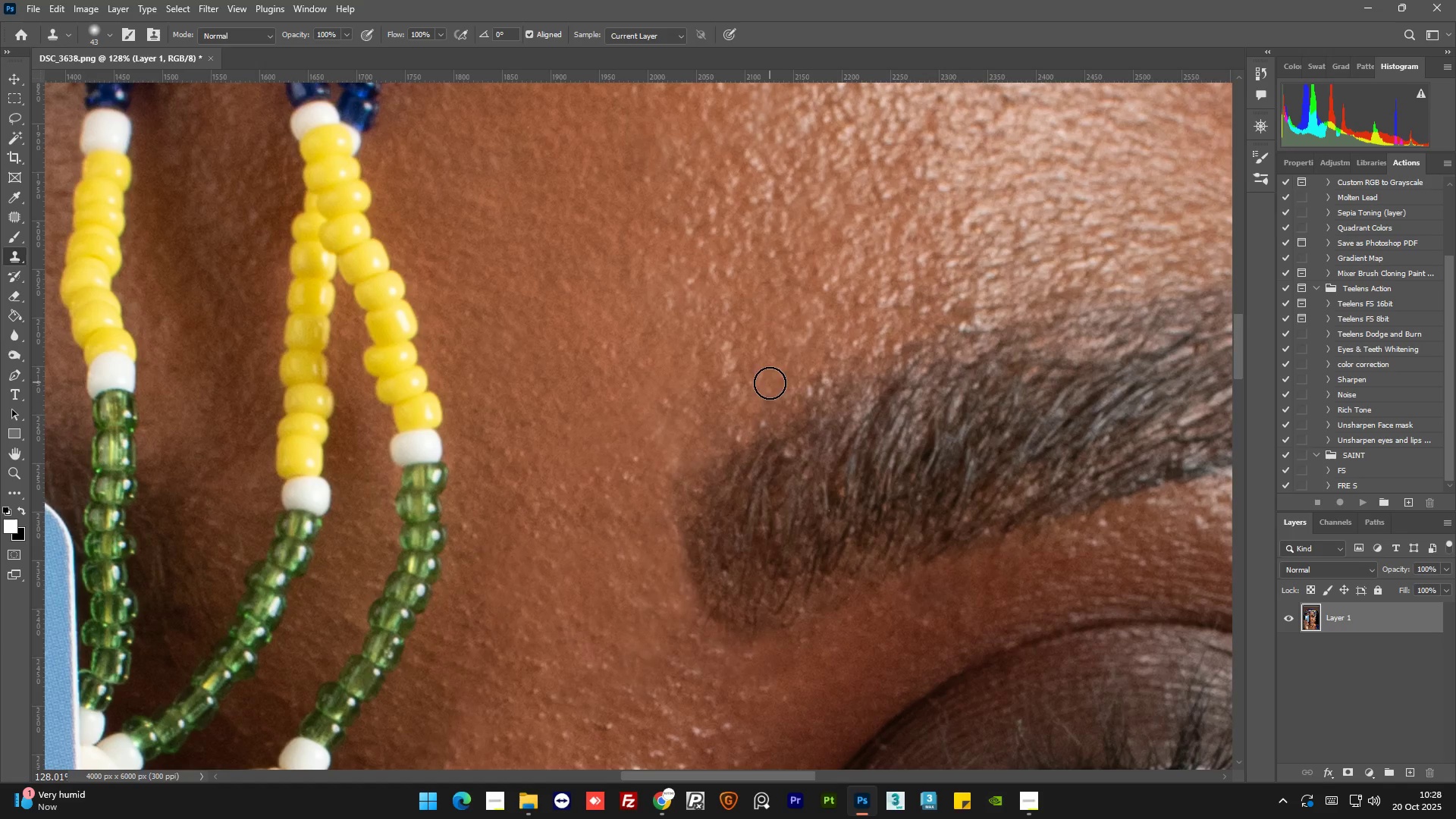 
hold_key(key=AltLeft, duration=0.45)
triple_click([763, 397])
 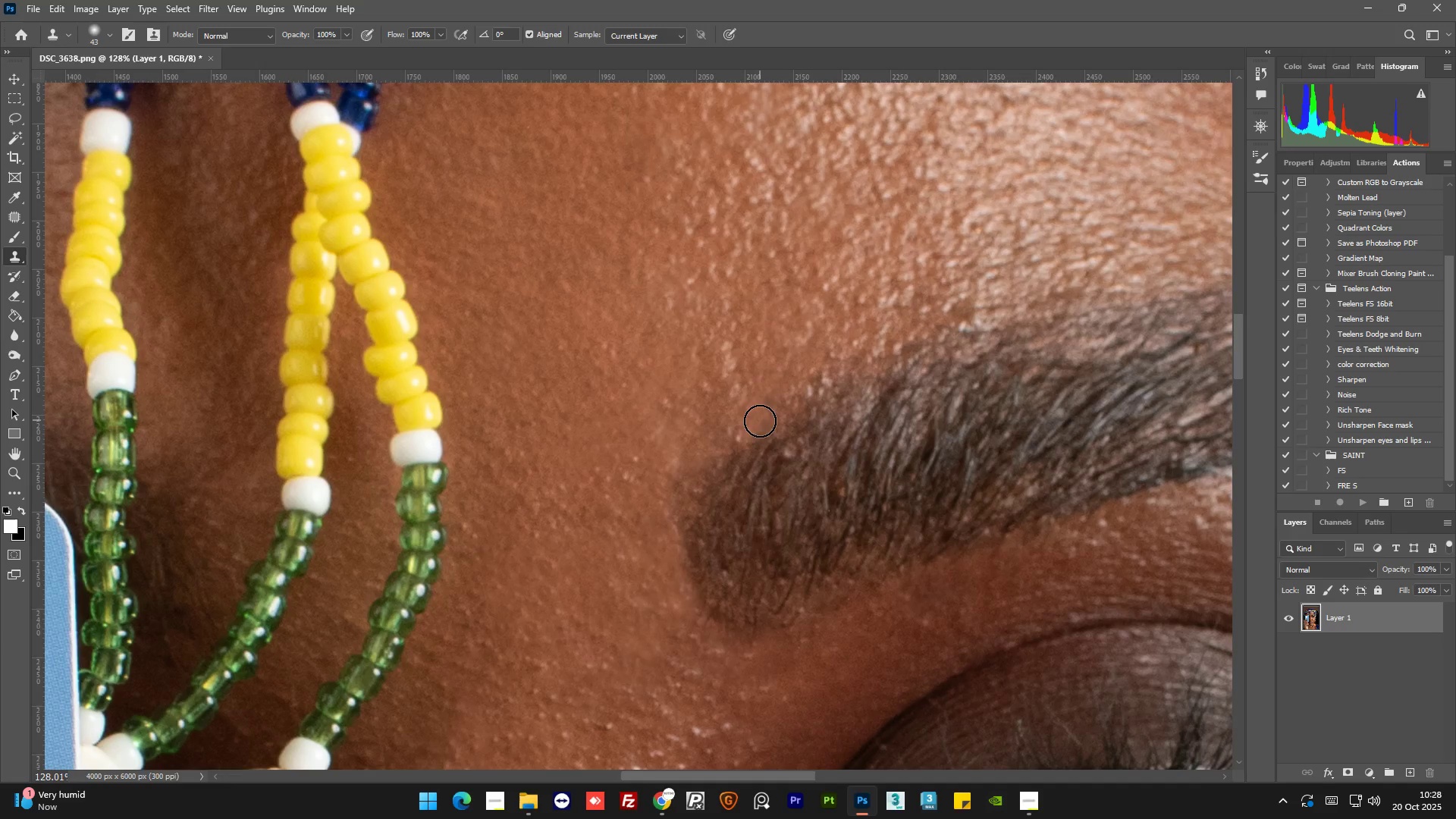 
left_click([760, 422])
 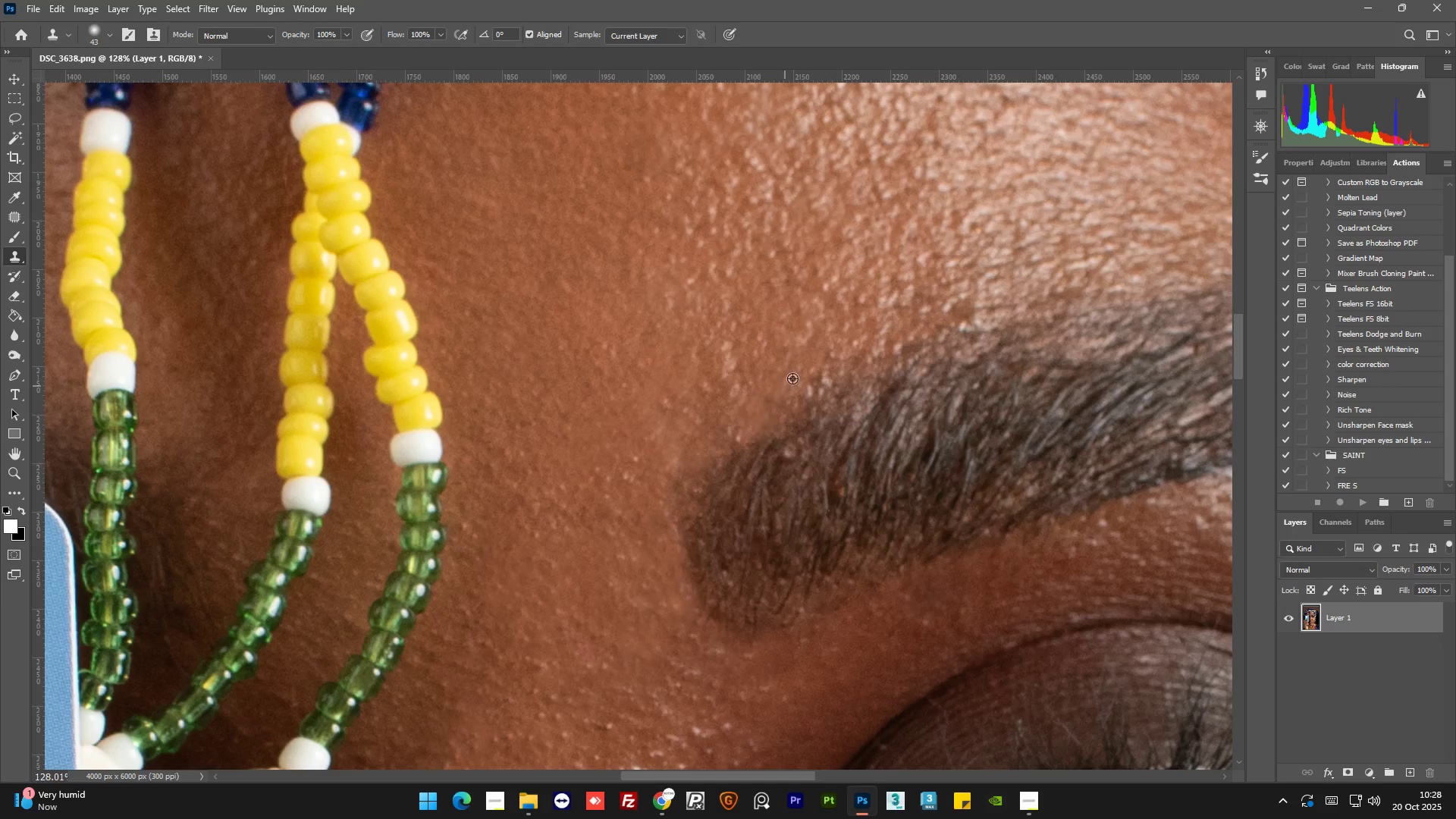 
hold_key(key=AltLeft, duration=0.45)
left_click([816, 356])
 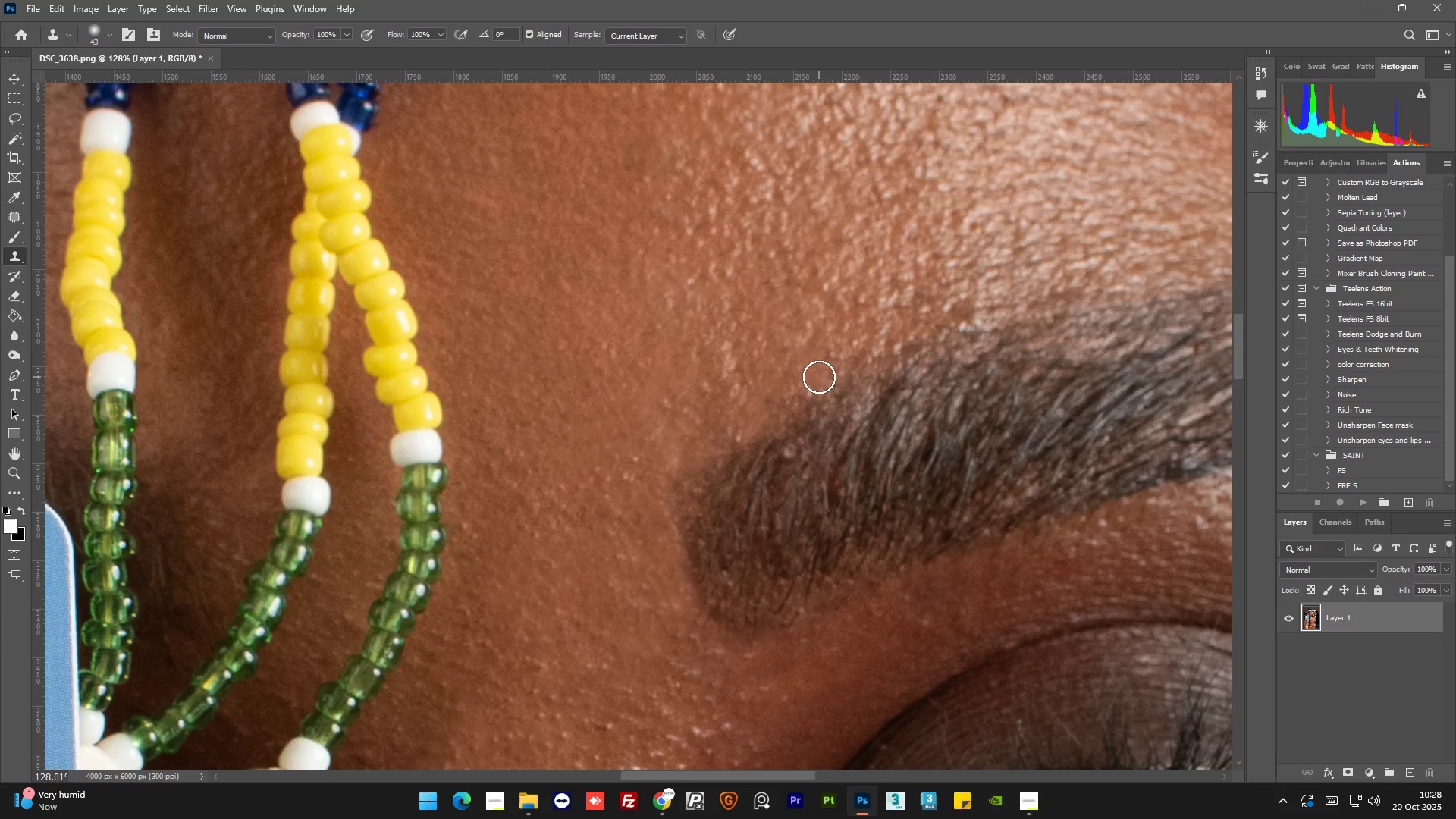 
left_click([820, 378])
 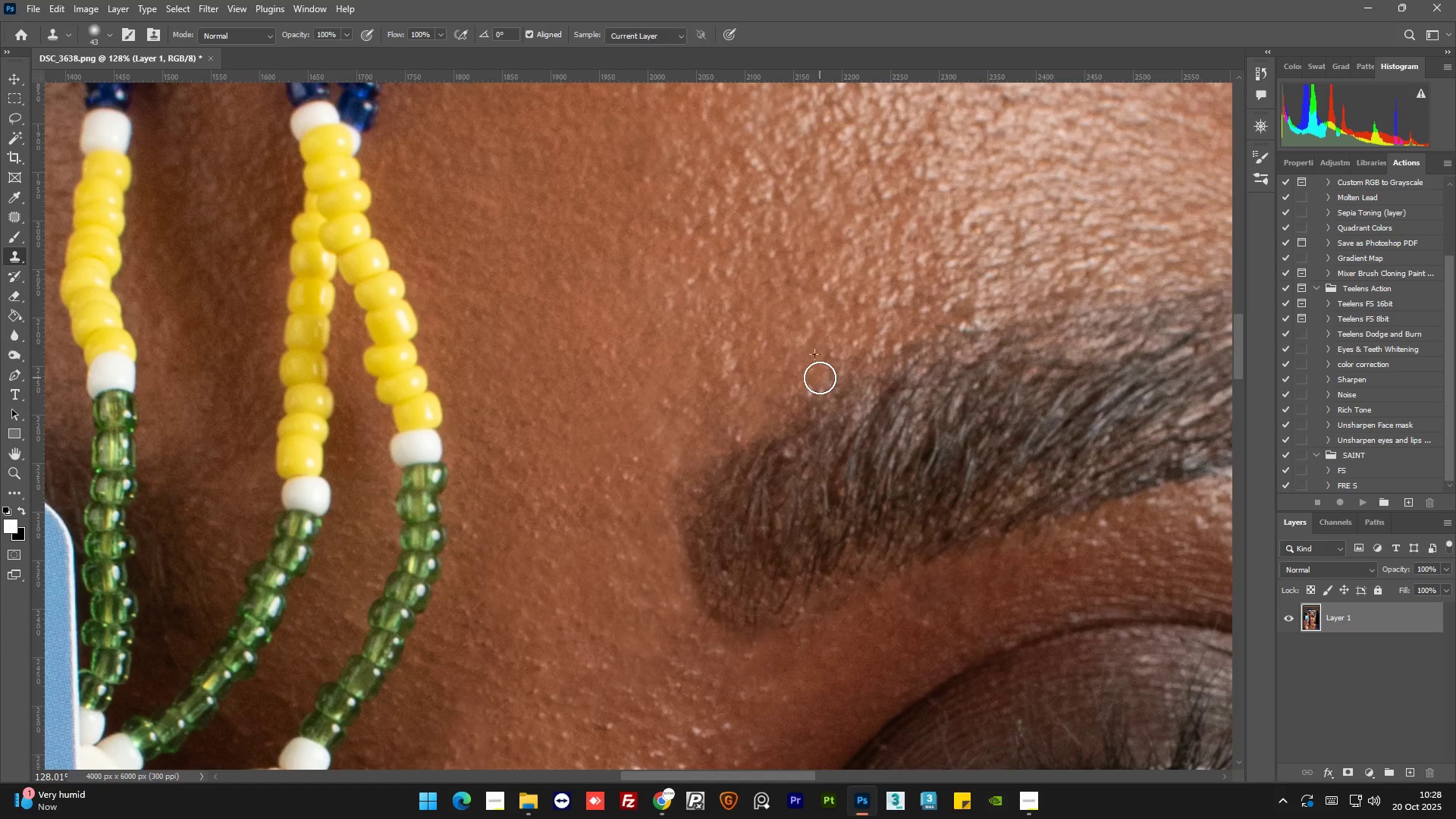 
hold_key(key=AltLeft, duration=0.84)
scroll: coordinate [836, 348], scroll_direction: none, amount: 0.0
 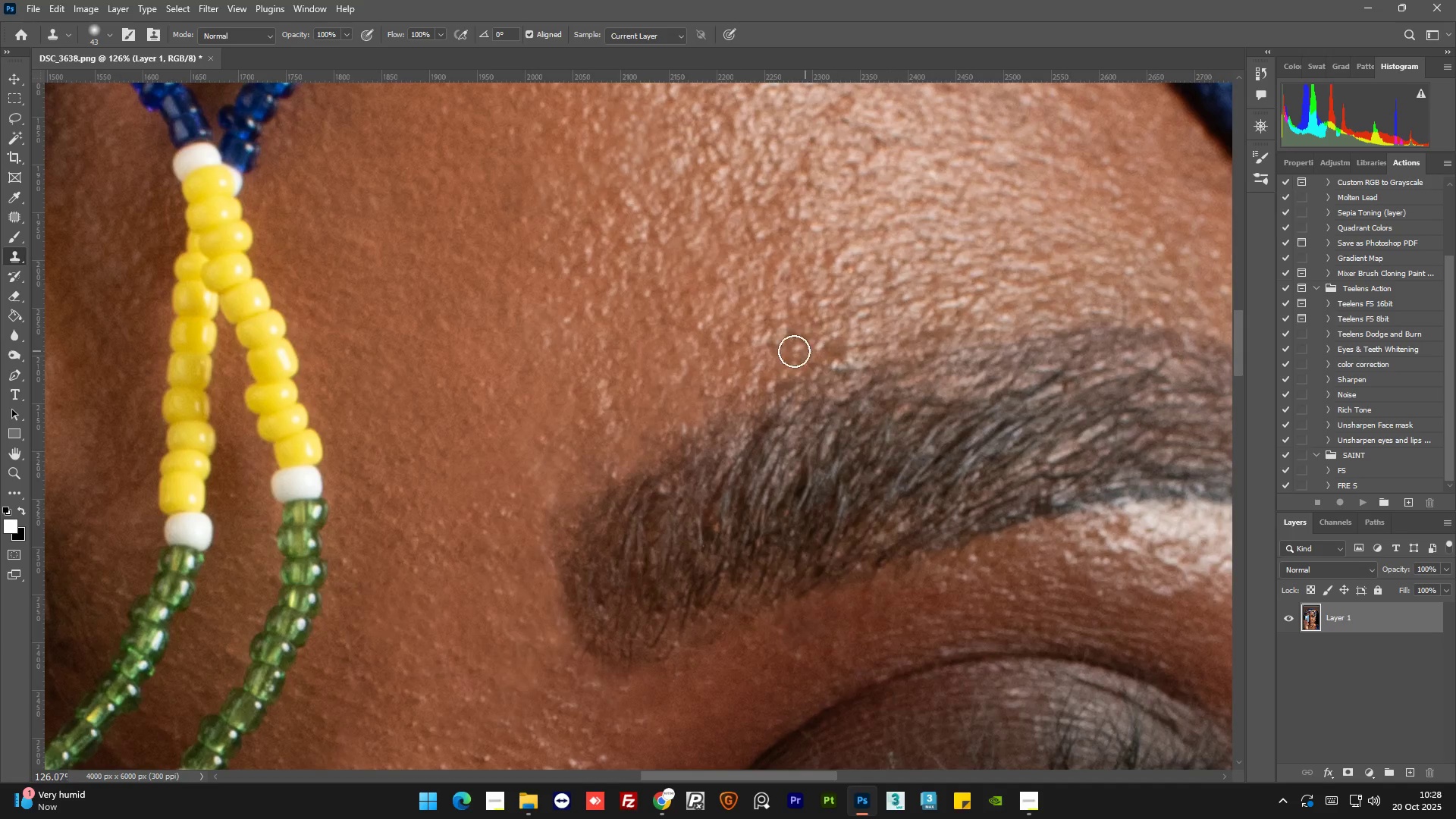 
key(Alt+AltLeft)
 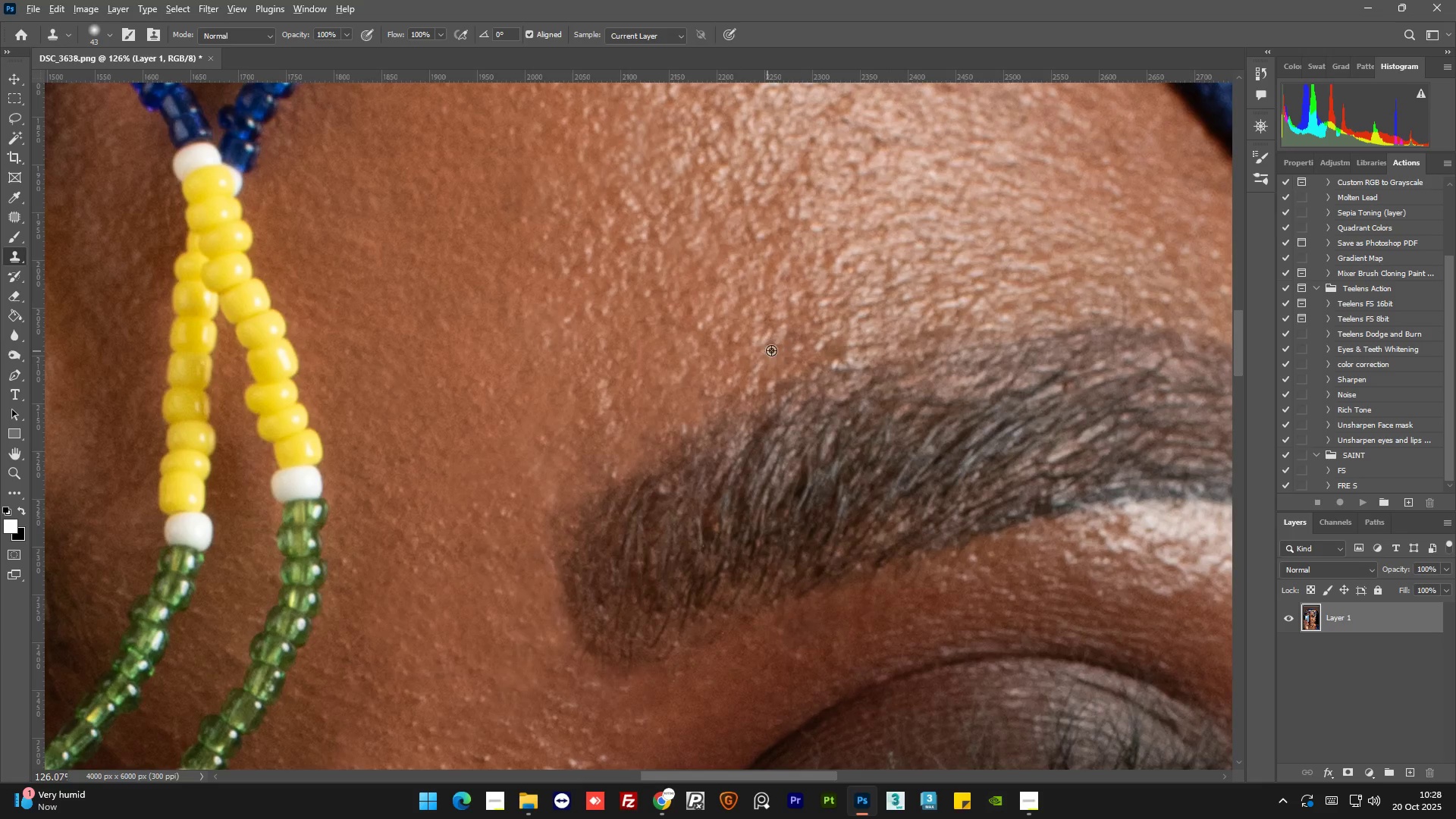 
left_click([779, 348])
 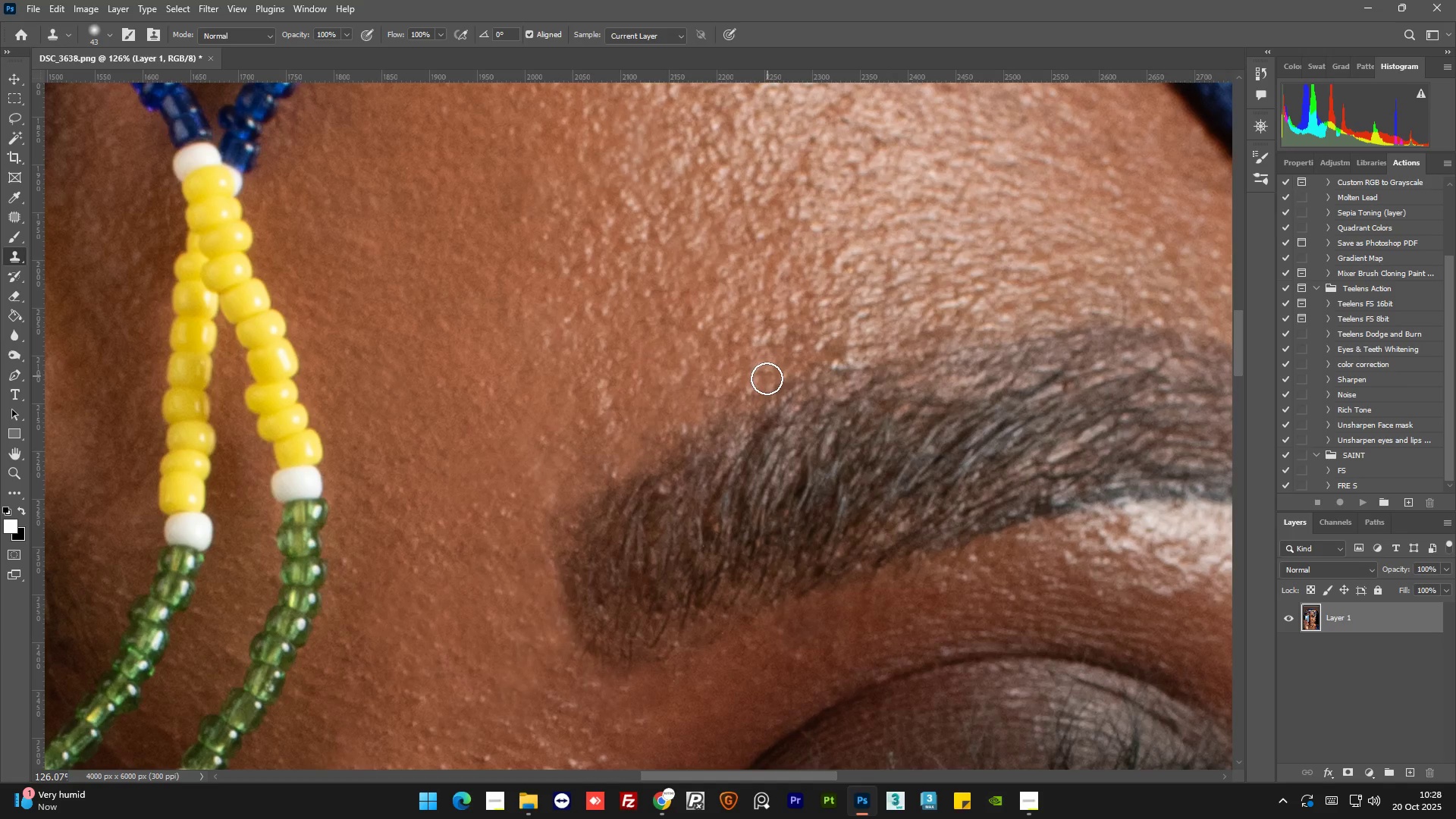 
left_click([766, 379])
 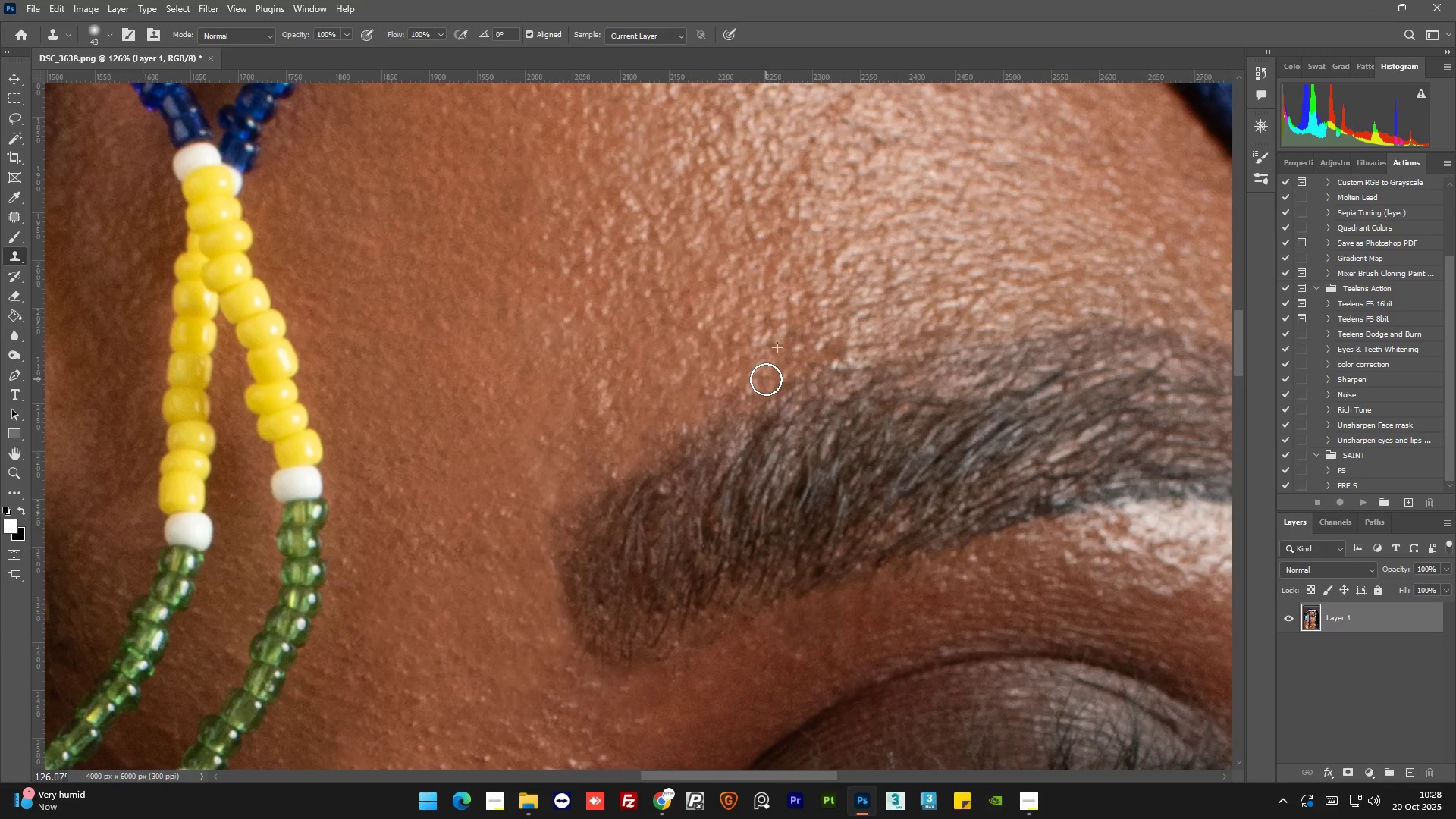 
hold_key(key=AltLeft, duration=1.5)
scroll: coordinate [780, 369], scroll_direction: down, amount: 1.0
 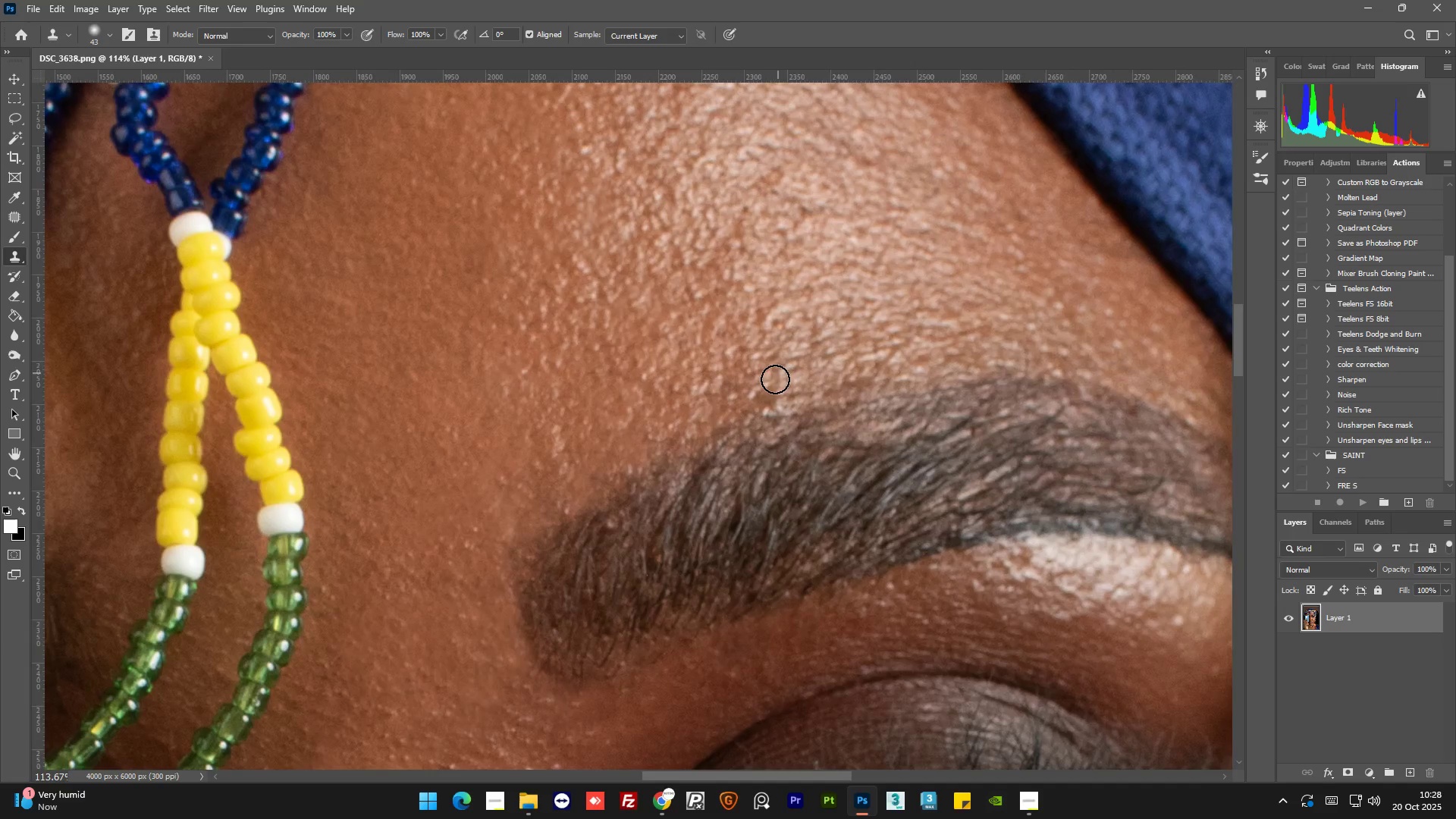 
hold_key(key=AltLeft, duration=0.36)
left_click_drag(start_coordinate=[779, 366], to_coordinate=[777, 375])
 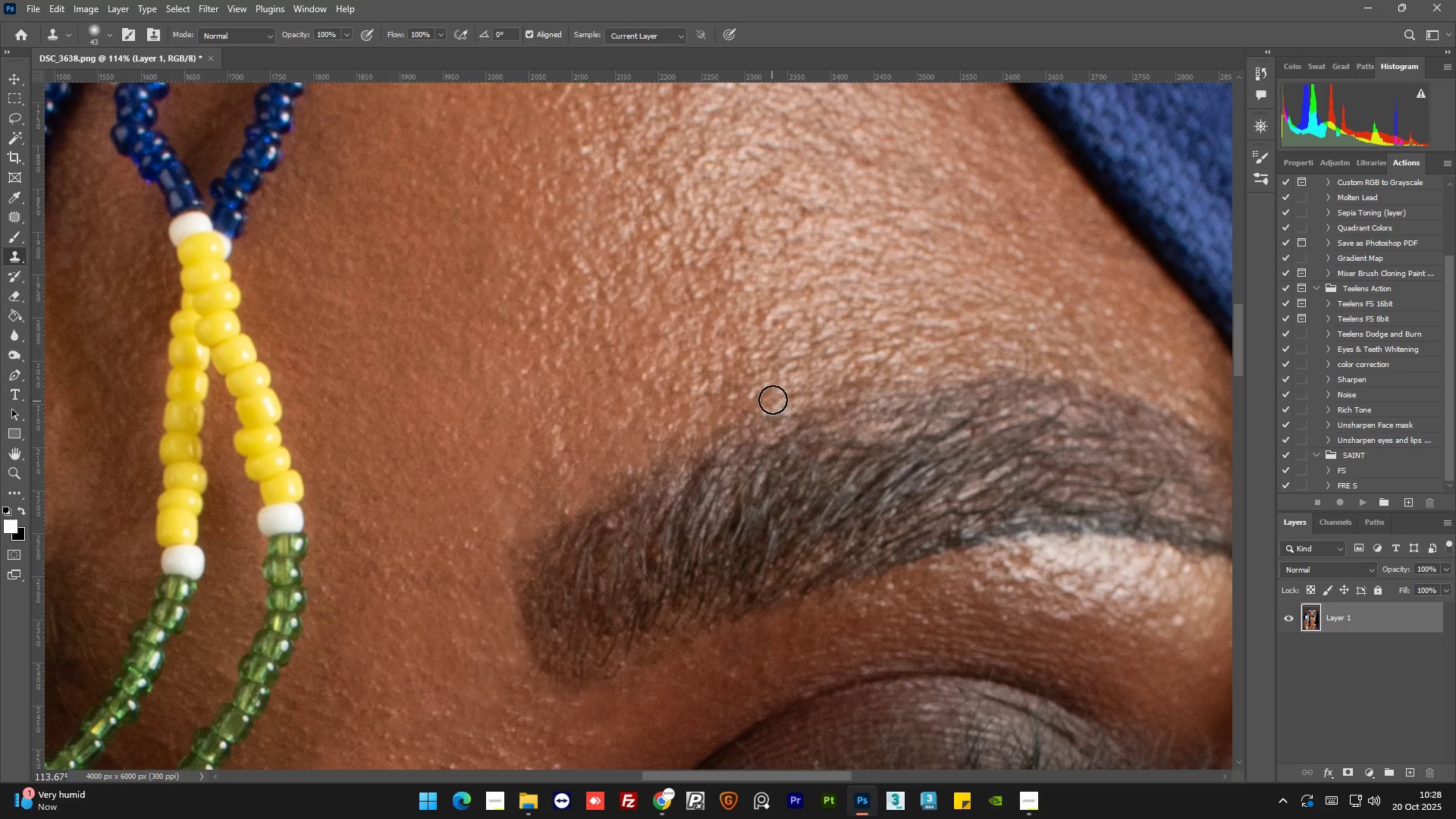 
left_click([773, 399])
 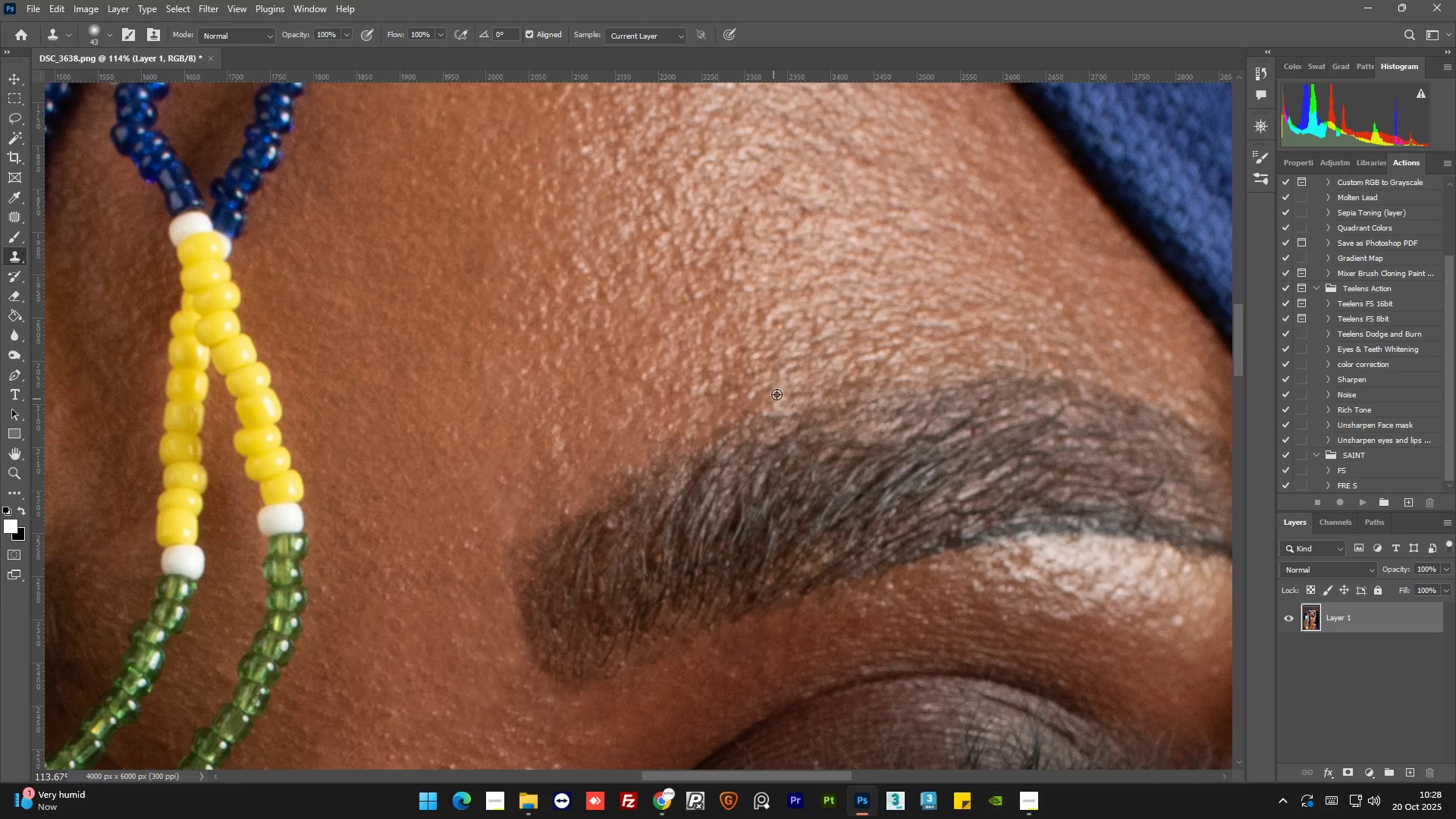 
hold_key(key=AltLeft, duration=1.53)
scroll: coordinate [780, 370], scroll_direction: down, amount: 16.0
 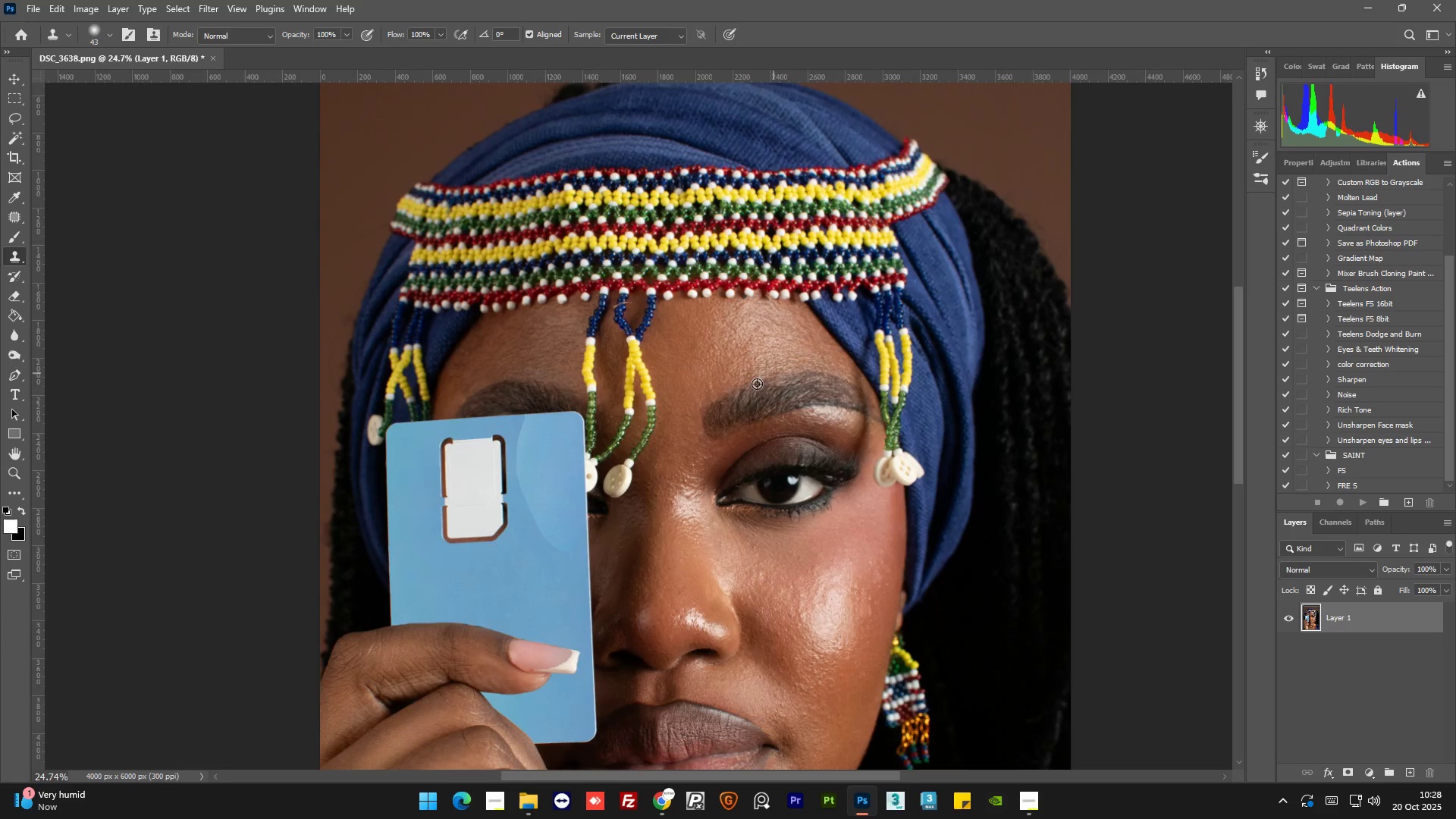 
hold_key(key=AltLeft, duration=0.88)
scroll: coordinate [725, 478], scroll_direction: up, amount: 21.0
 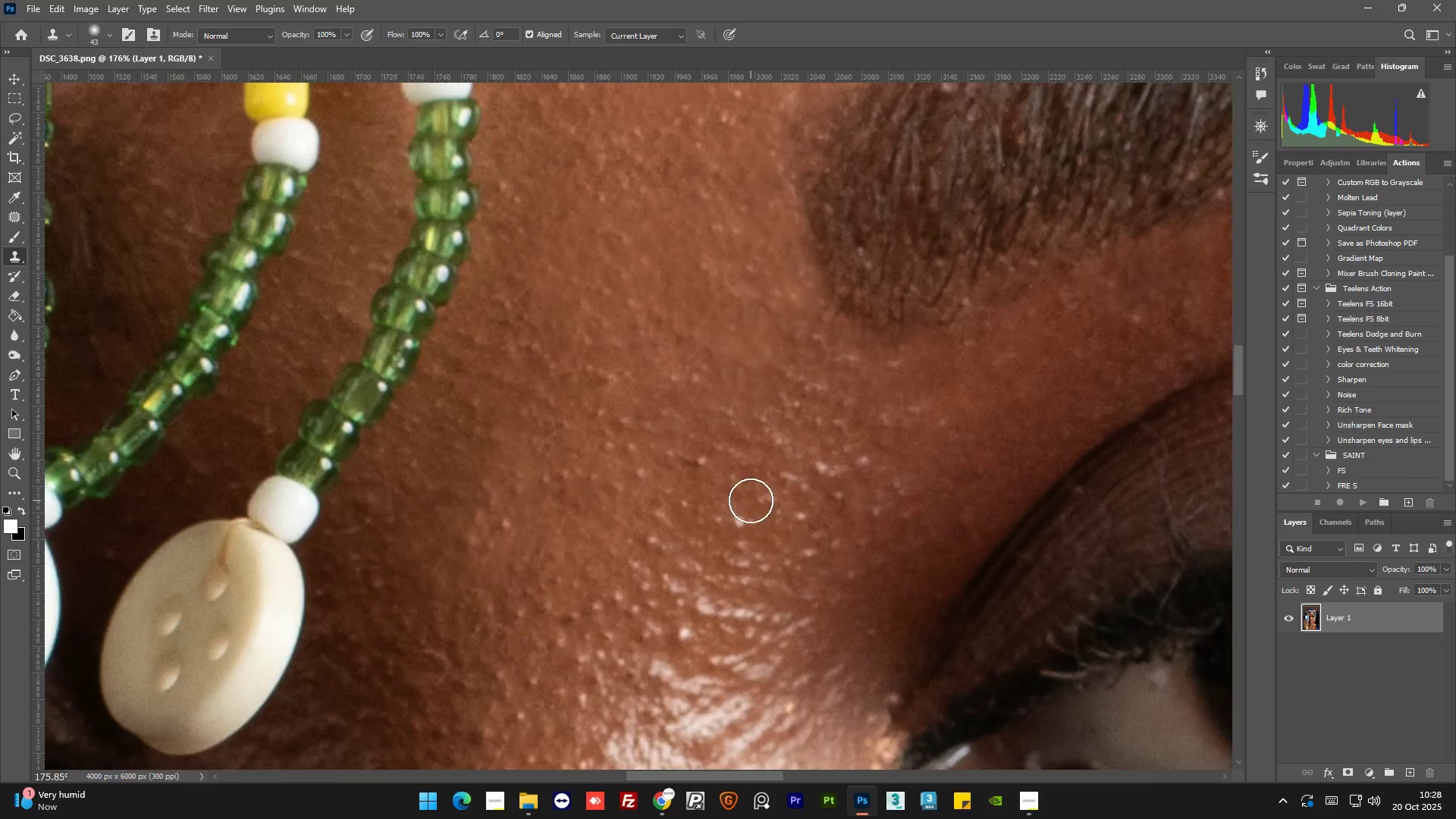 
hold_key(key=AltLeft, duration=0.34)
left_click_drag(start_coordinate=[742, 490], to_coordinate=[742, 509])
 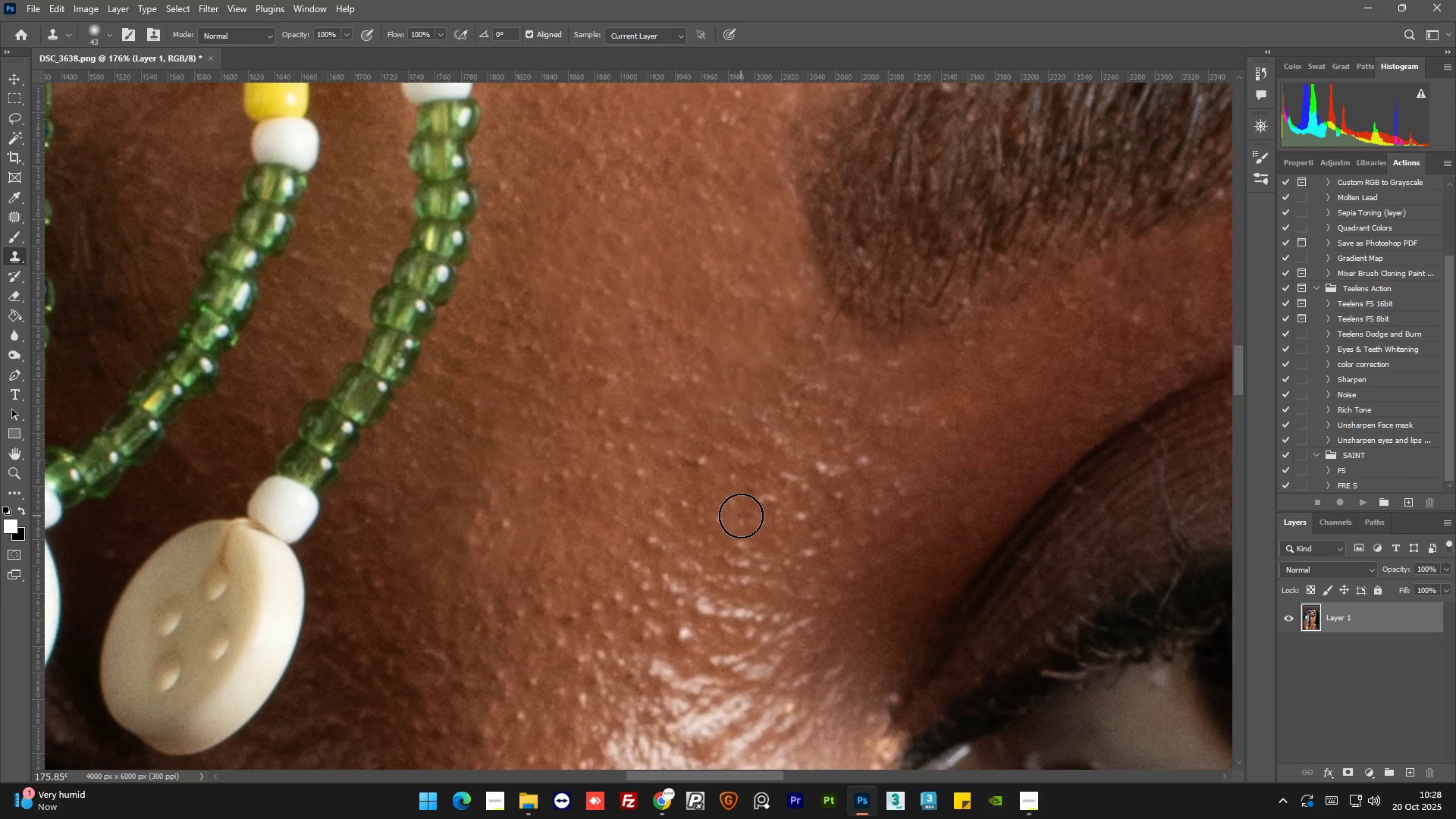 
left_click([741, 516])
 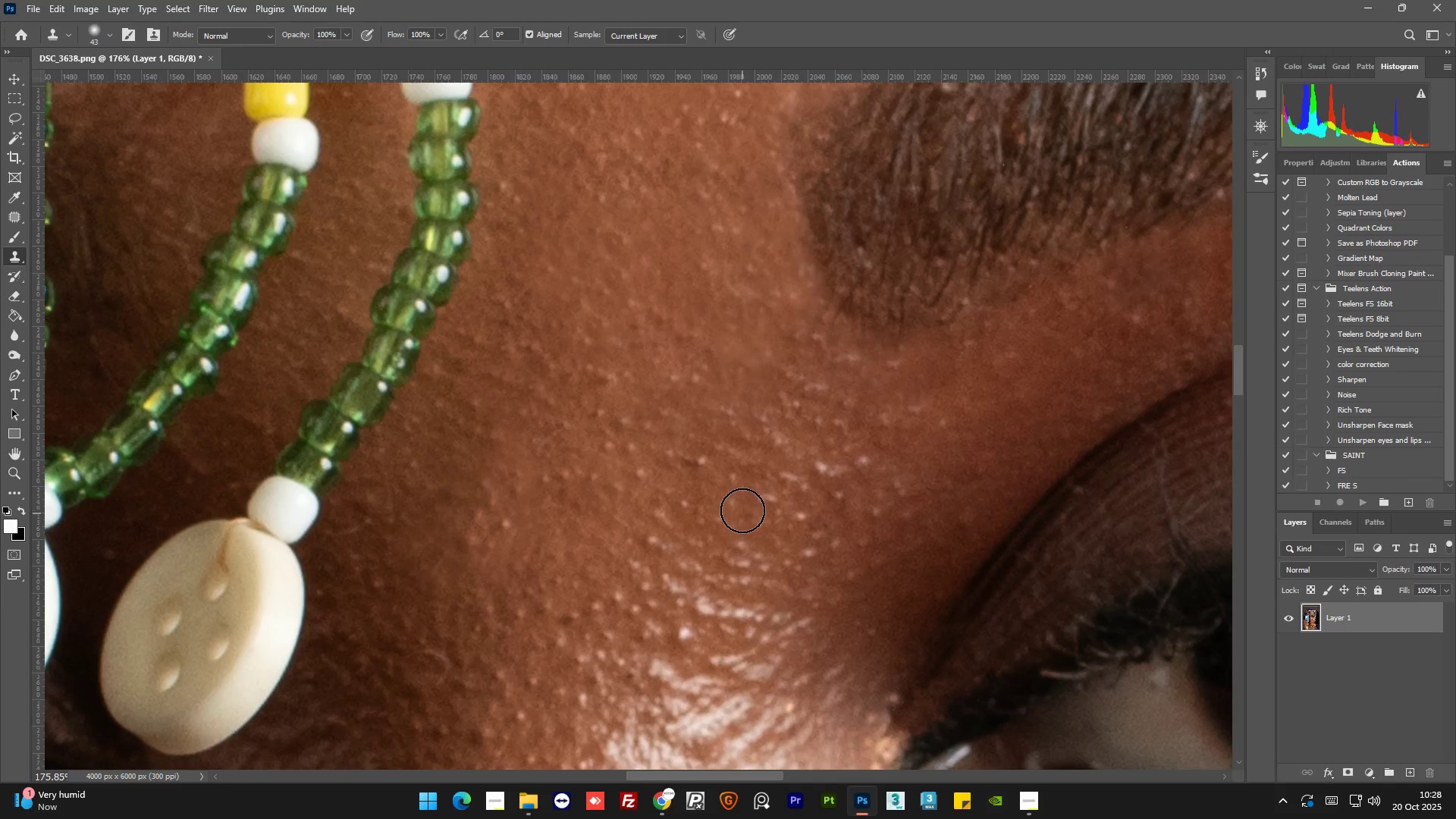 
hold_key(key=AltLeft, duration=0.62)
scroll: coordinate [723, 436], scroll_direction: up, amount: 1.0
 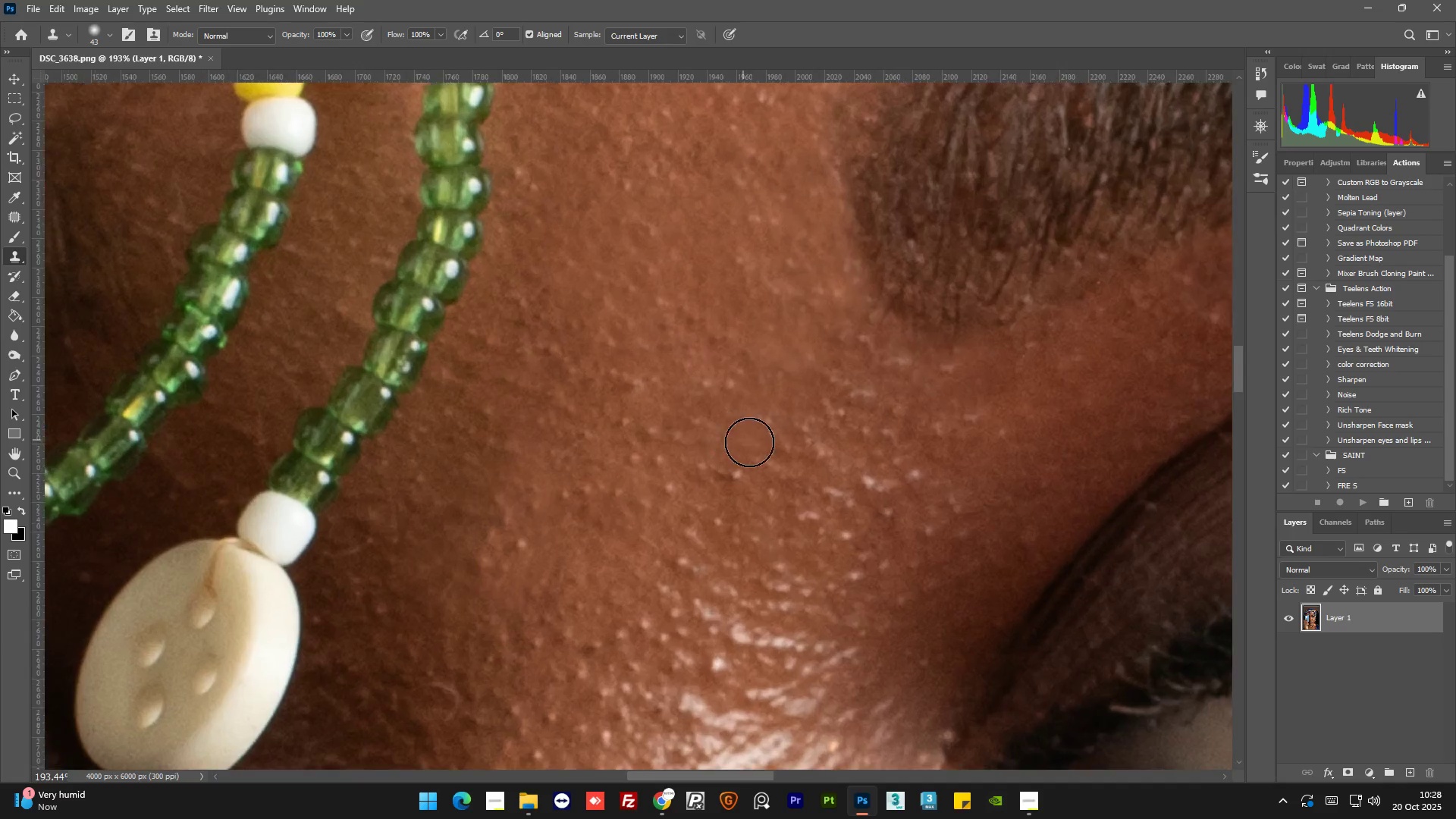 
key(Alt+AltLeft)
 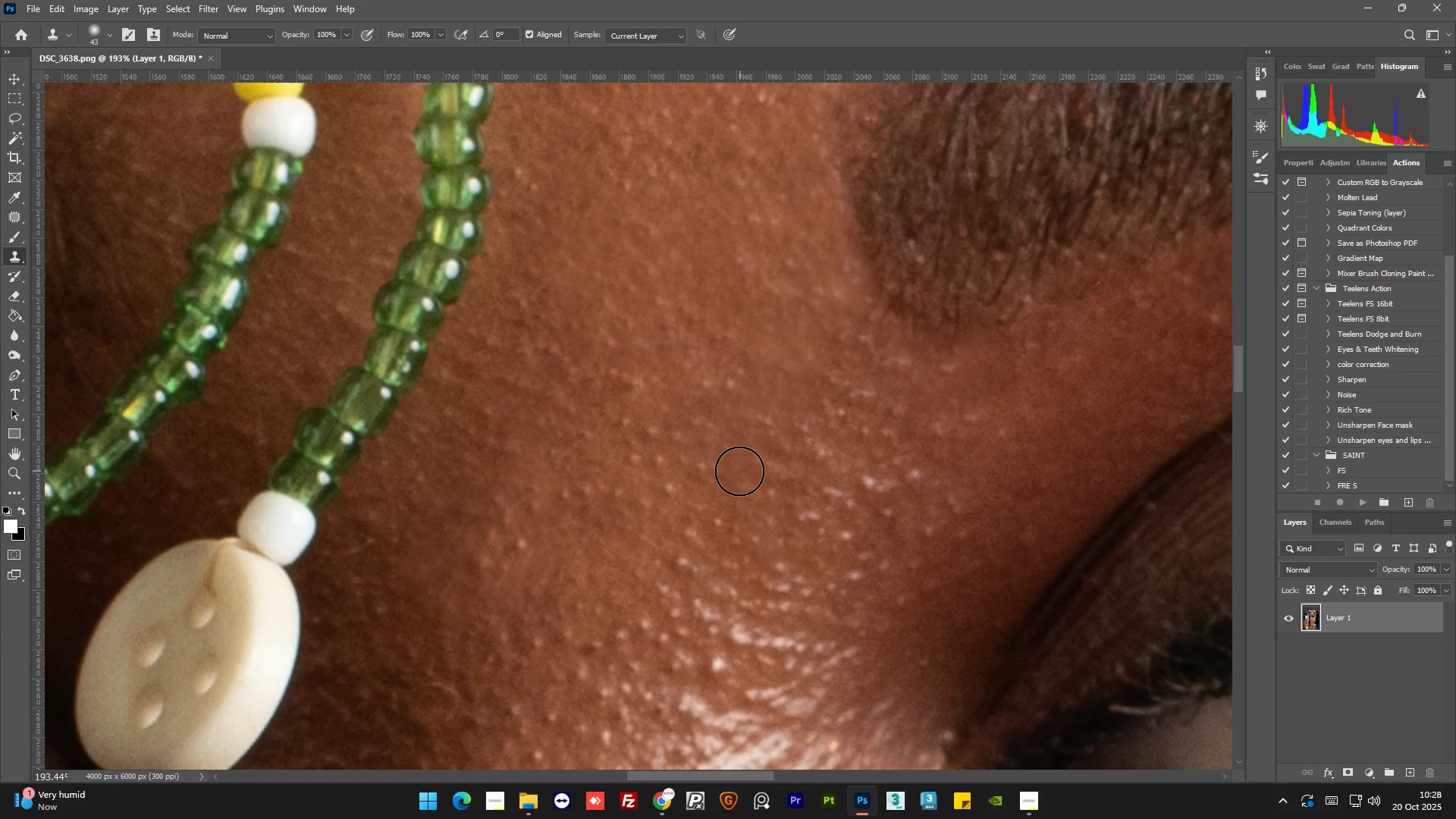 
double_click([736, 472])
 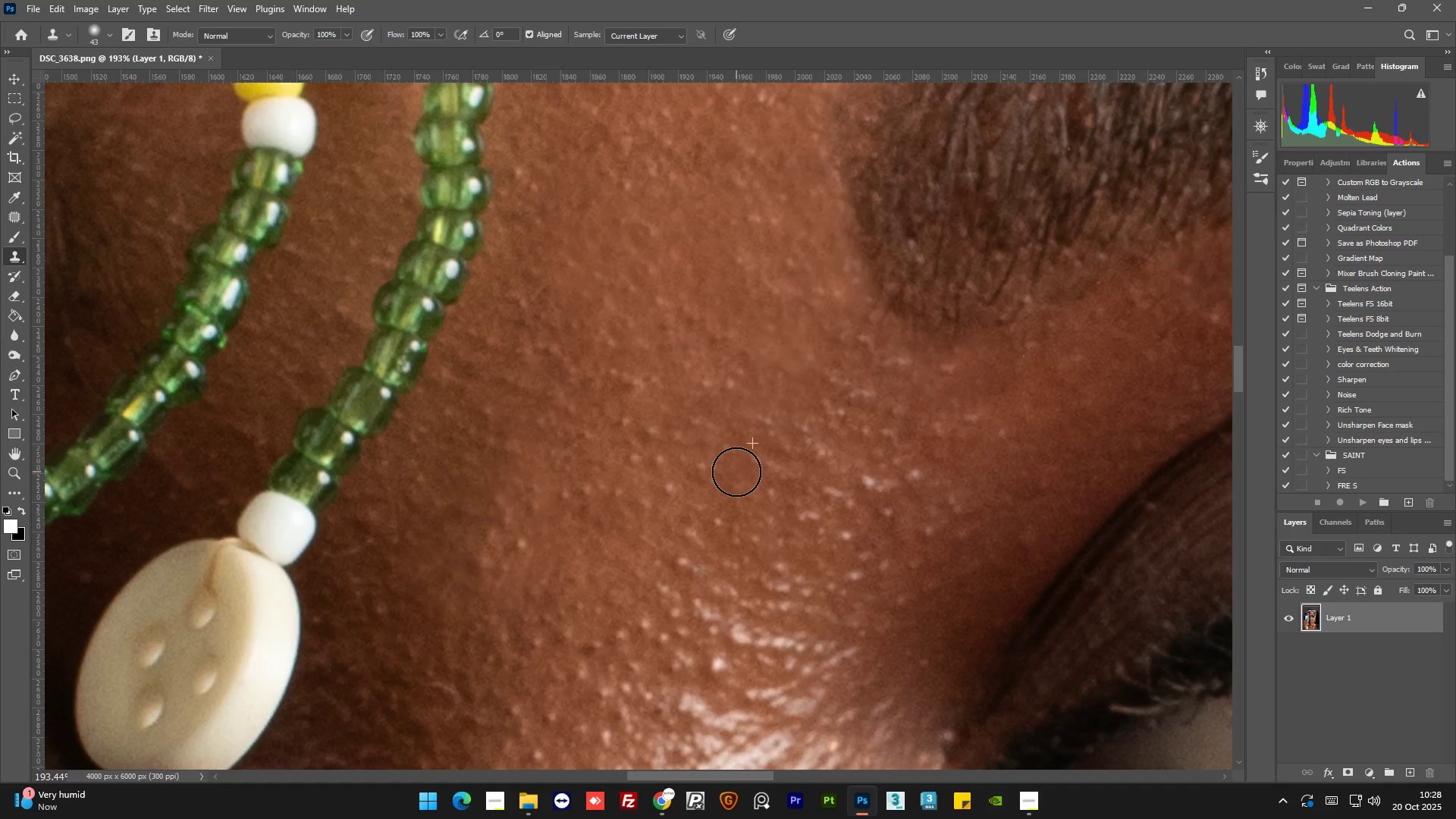 
hold_key(key=AltLeft, duration=1.36)
scroll: coordinate [749, 469], scroll_direction: none, amount: 0.0
 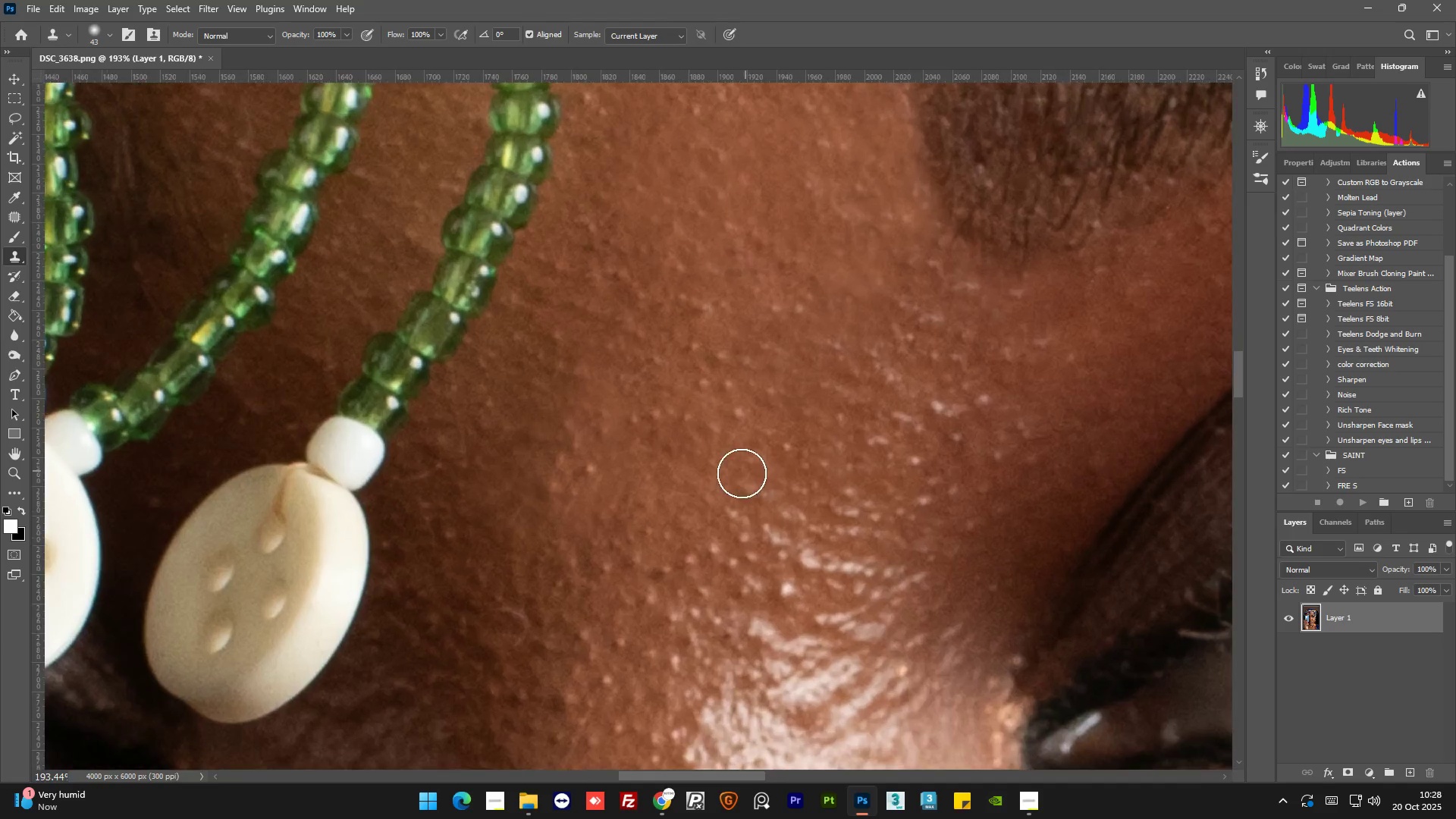 
key(Alt+AltLeft)
 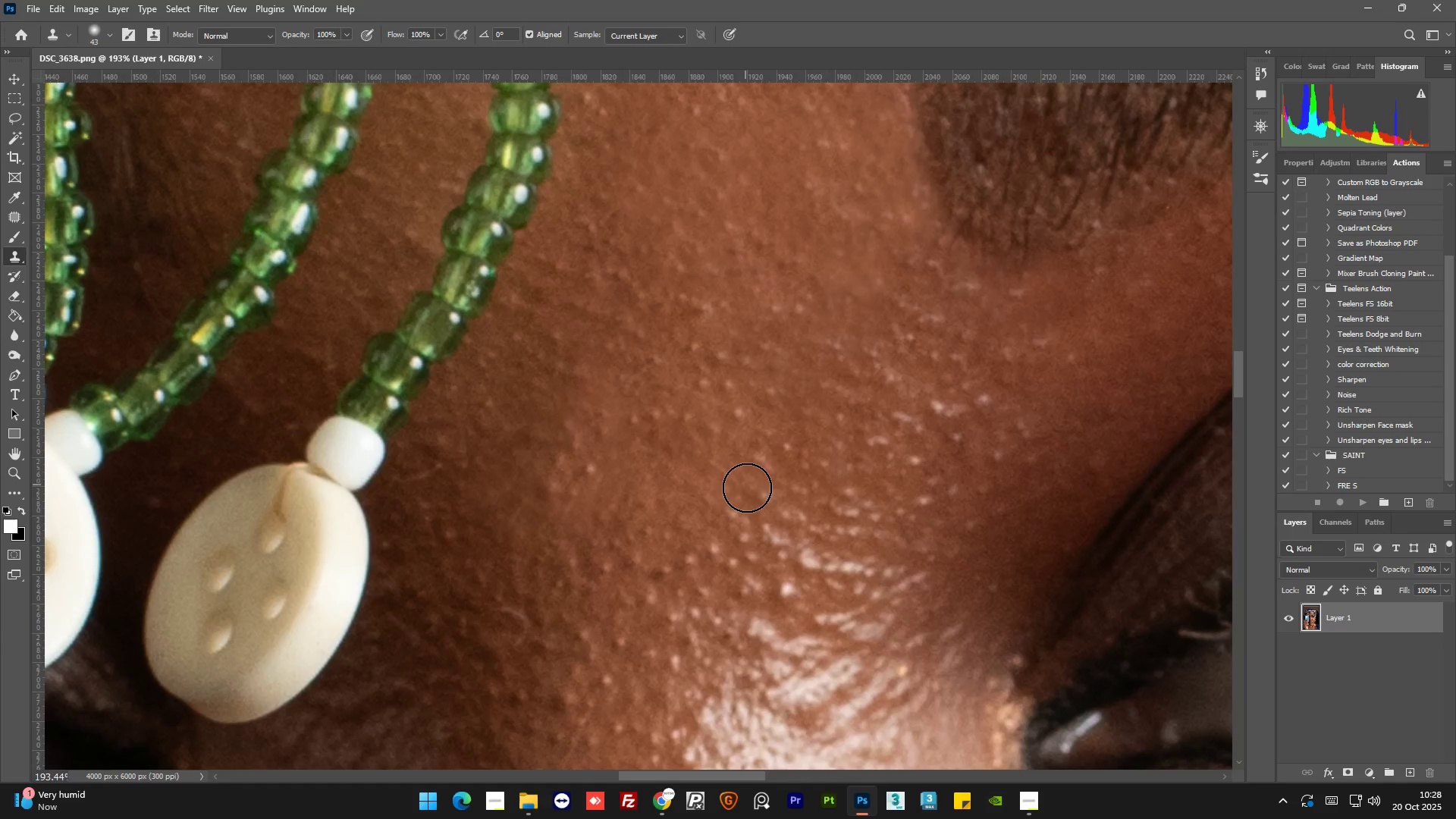 
double_click([748, 488])
 